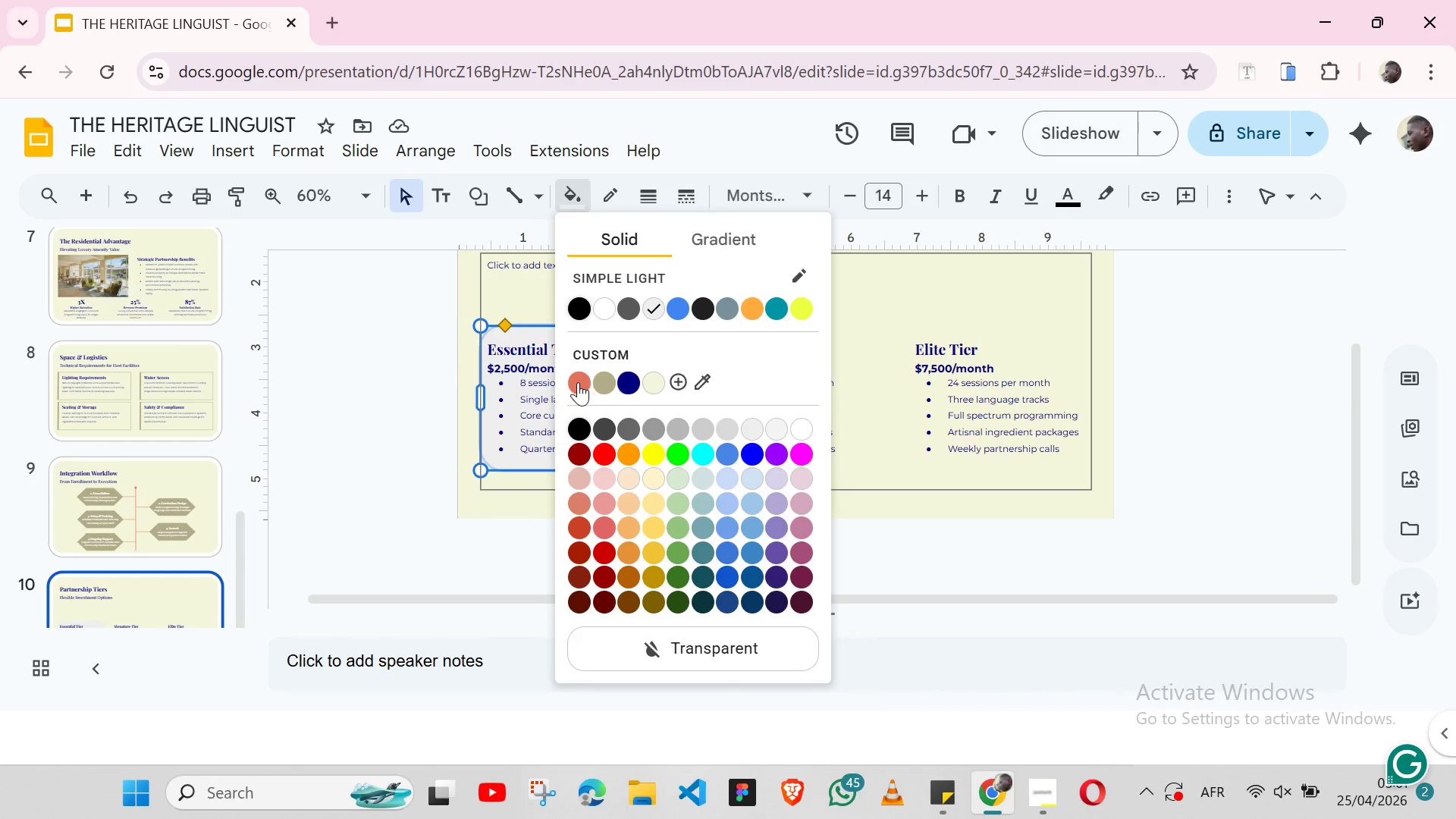 
left_click([578, 382])
 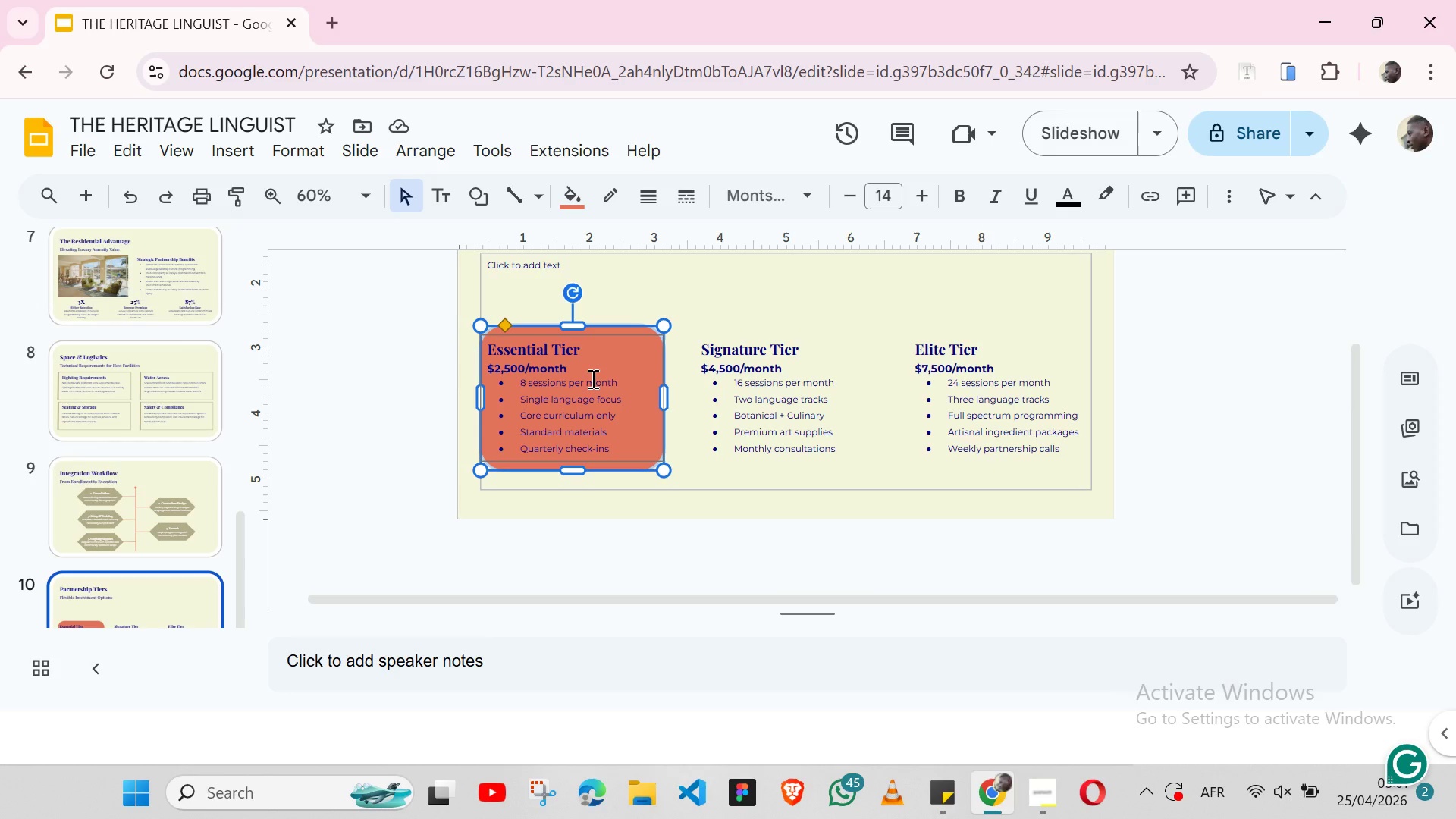 
wait(28.3)
 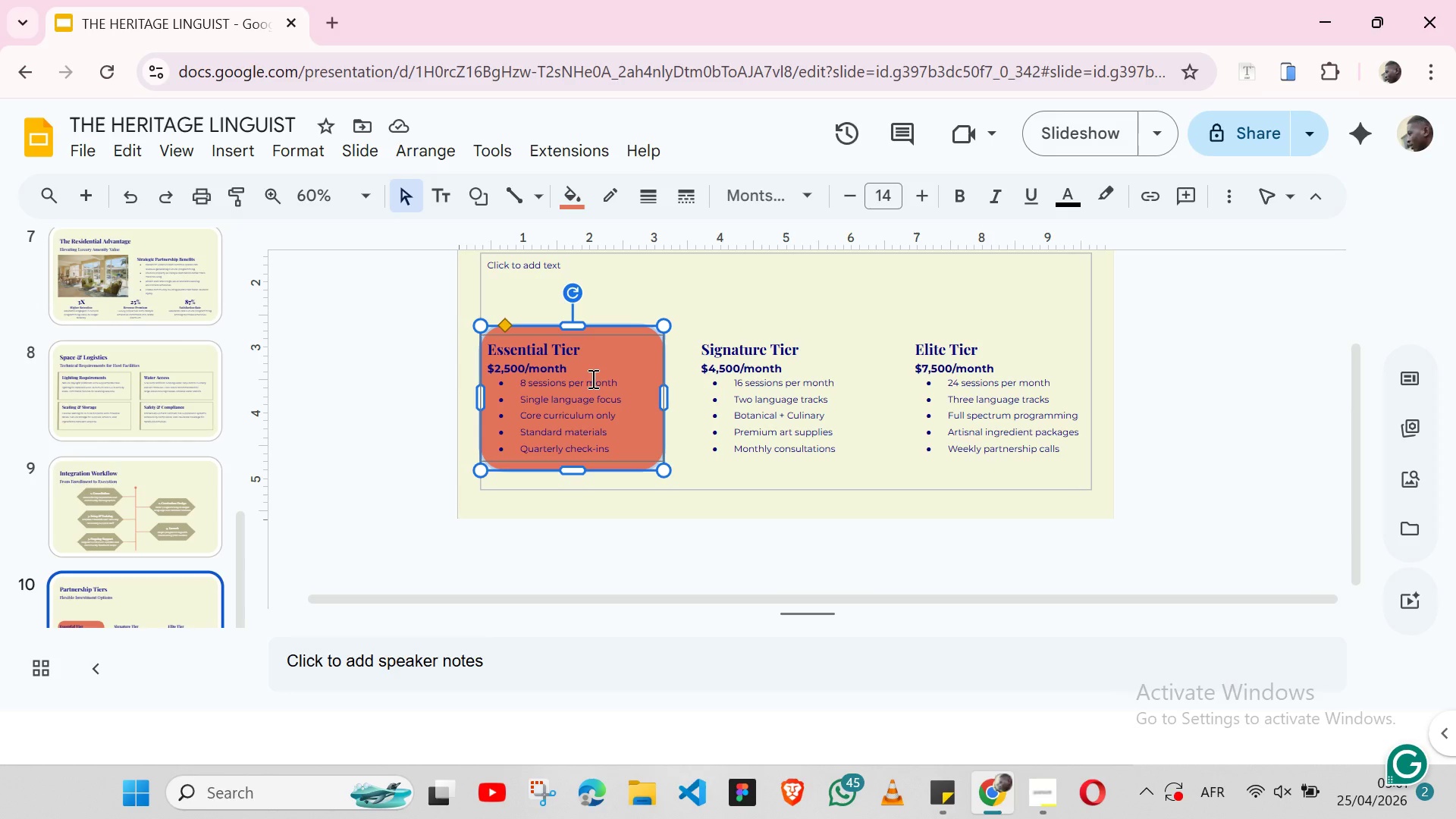 
left_click_drag(start_coordinate=[507, 325], to_coordinate=[489, 322])
 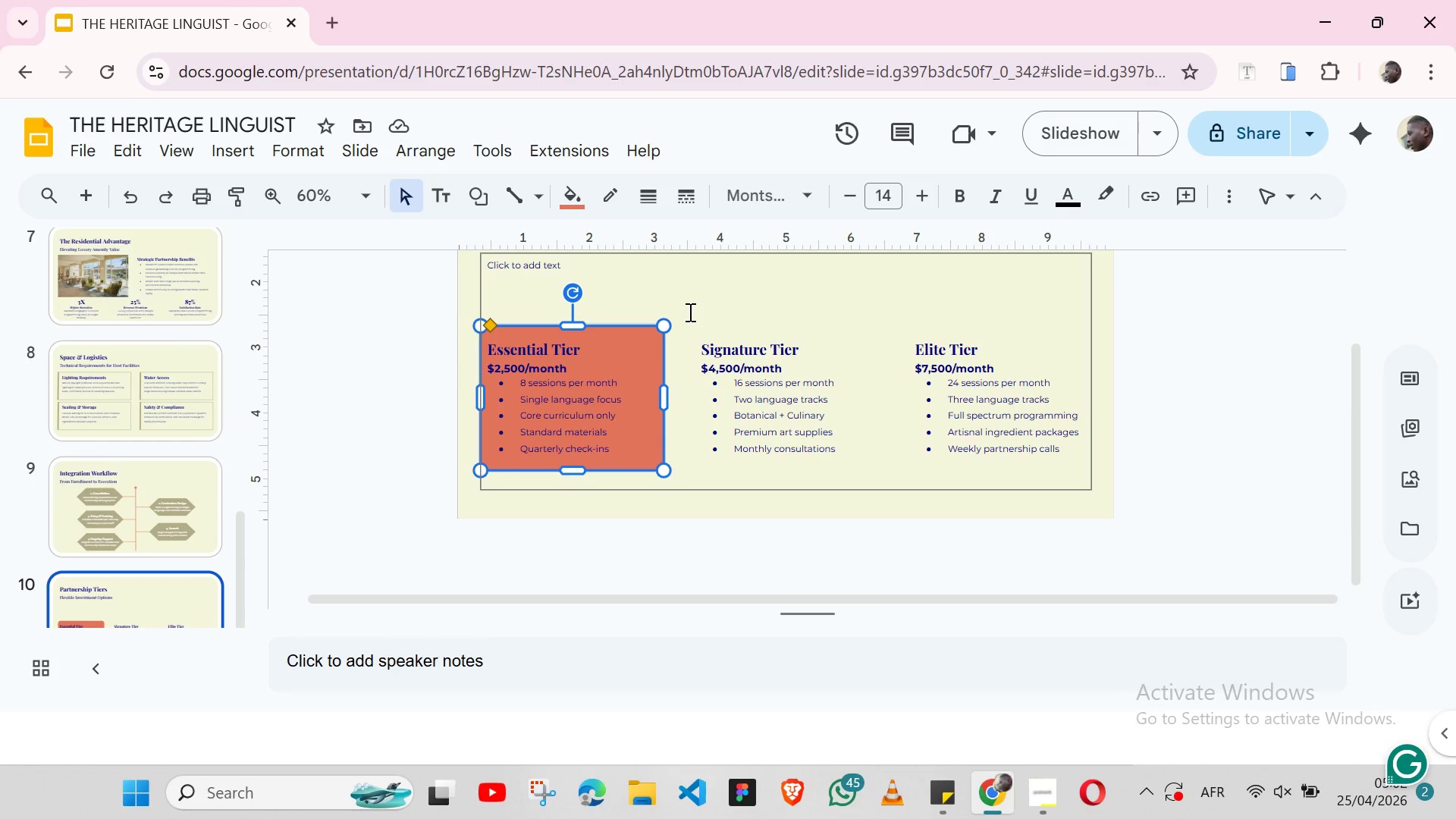 
wait(16.5)
 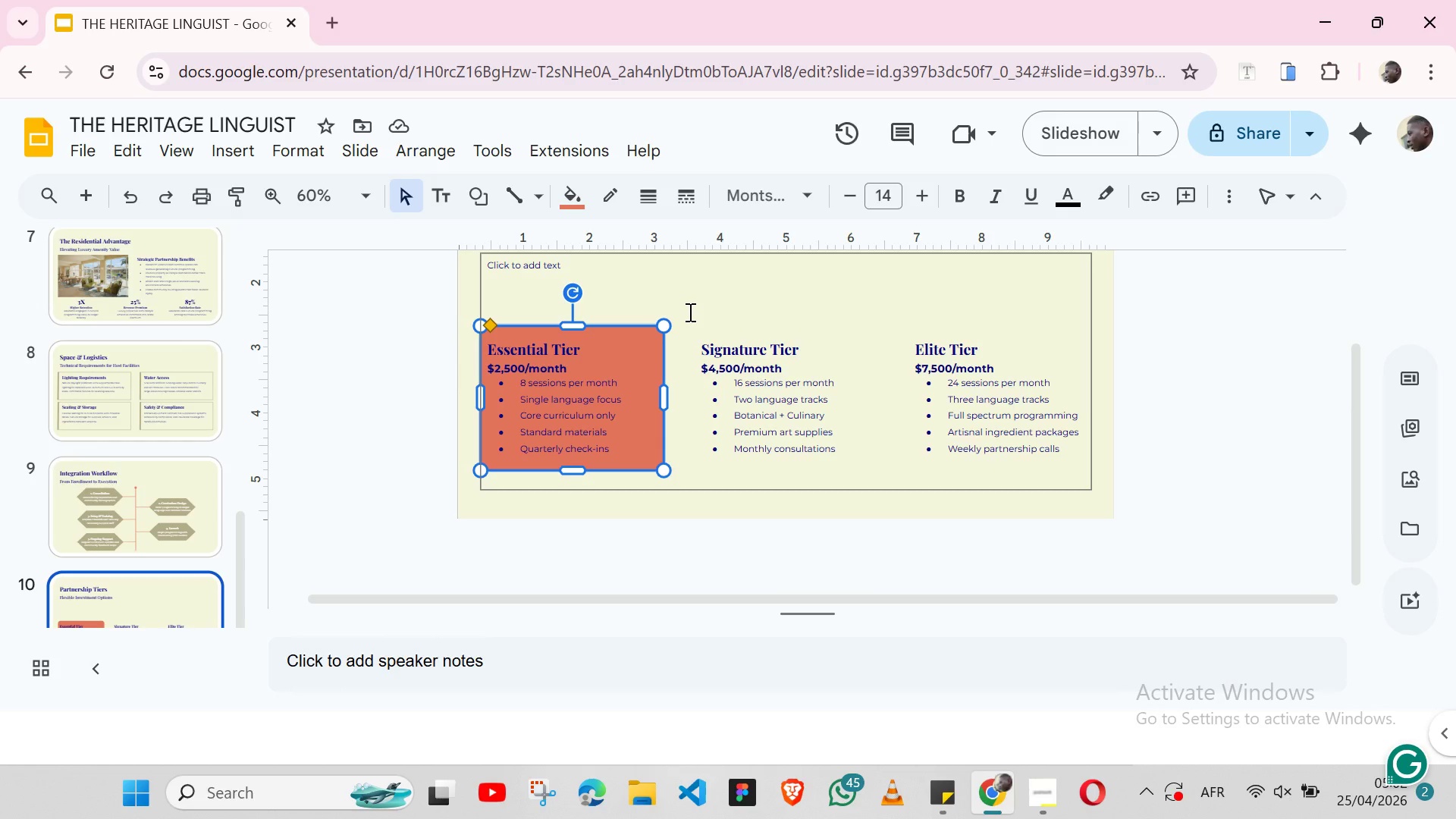 
left_click([689, 315])
 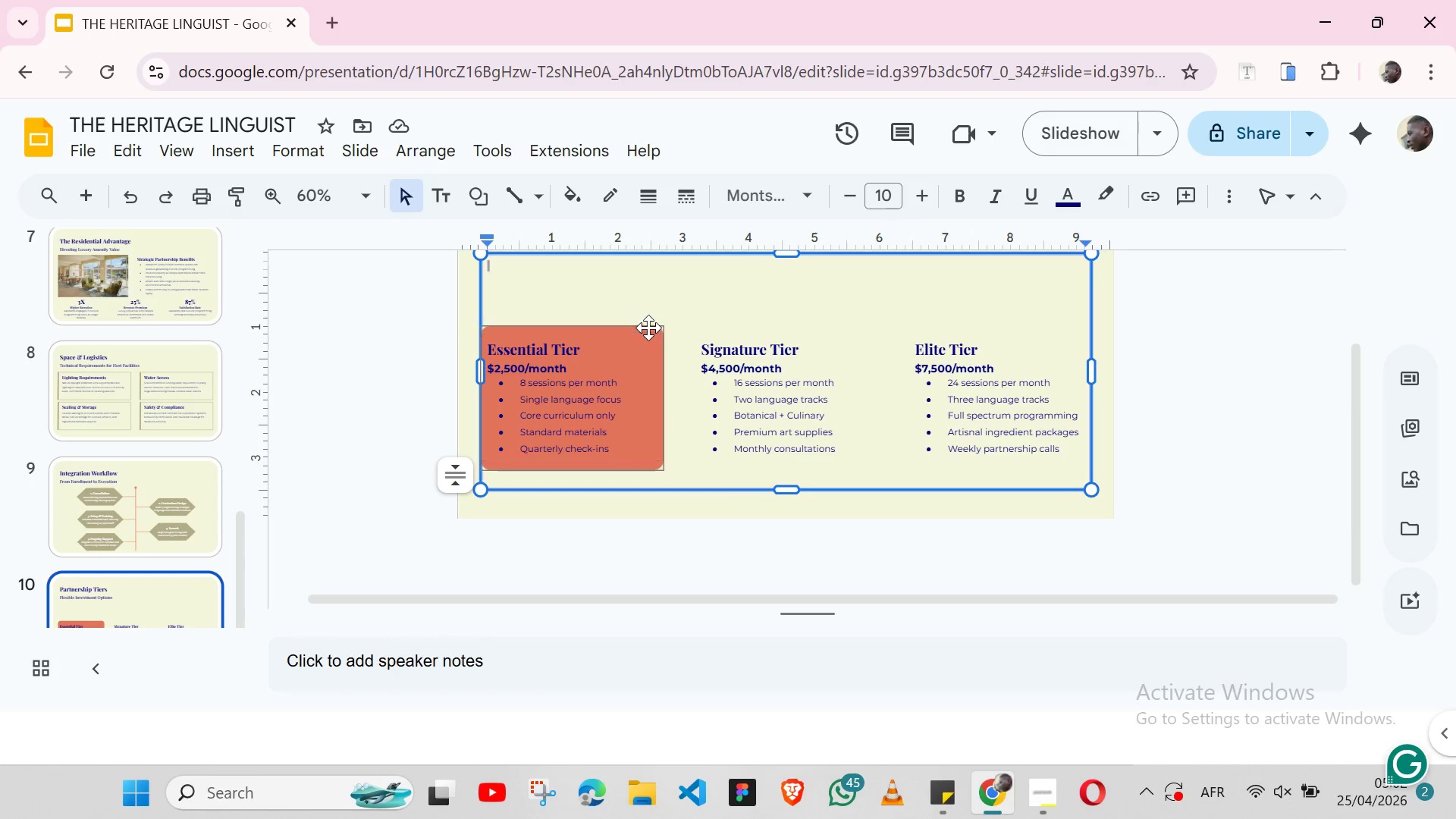 
left_click([648, 328])
 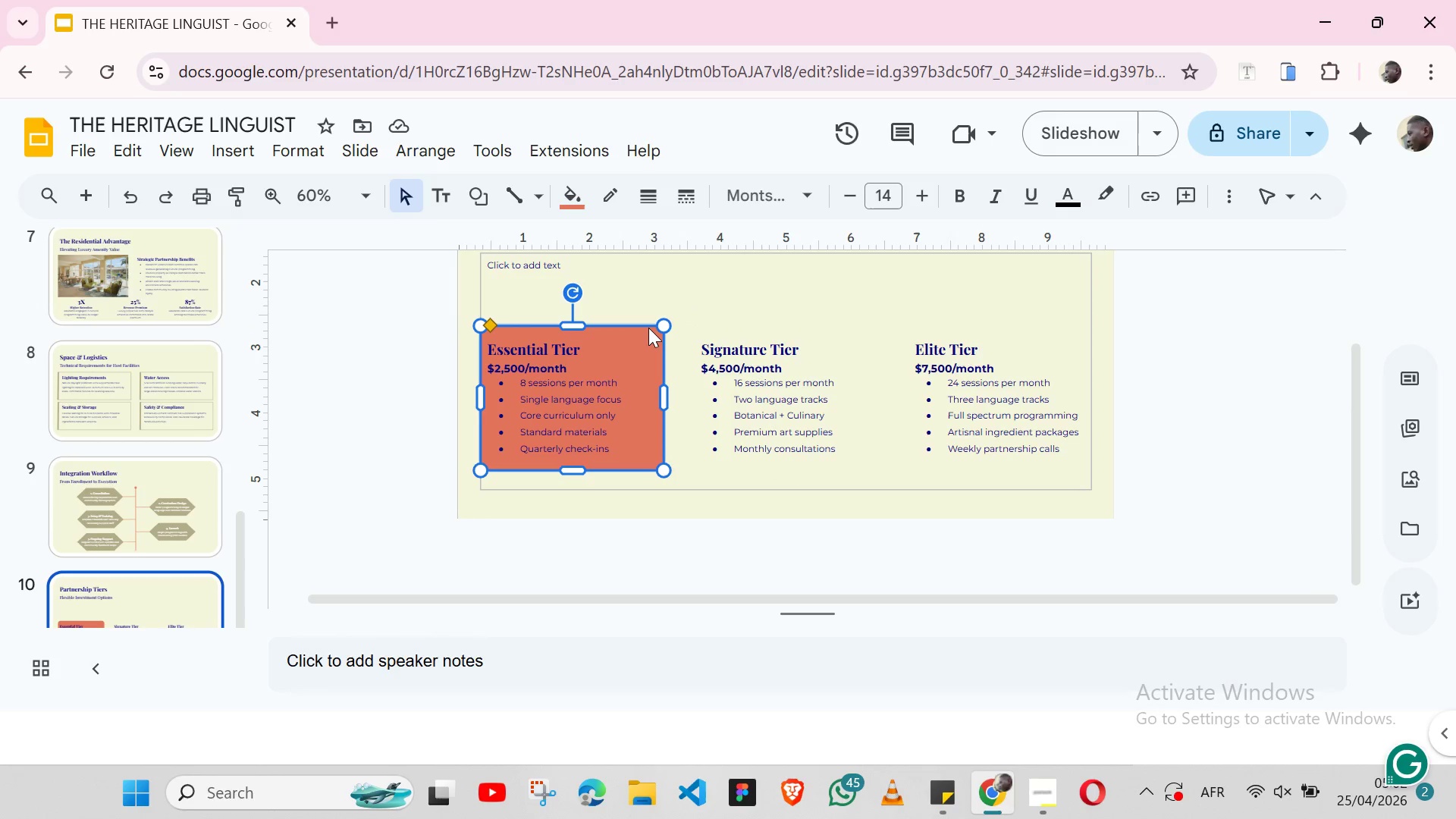 
key(Control+C)
 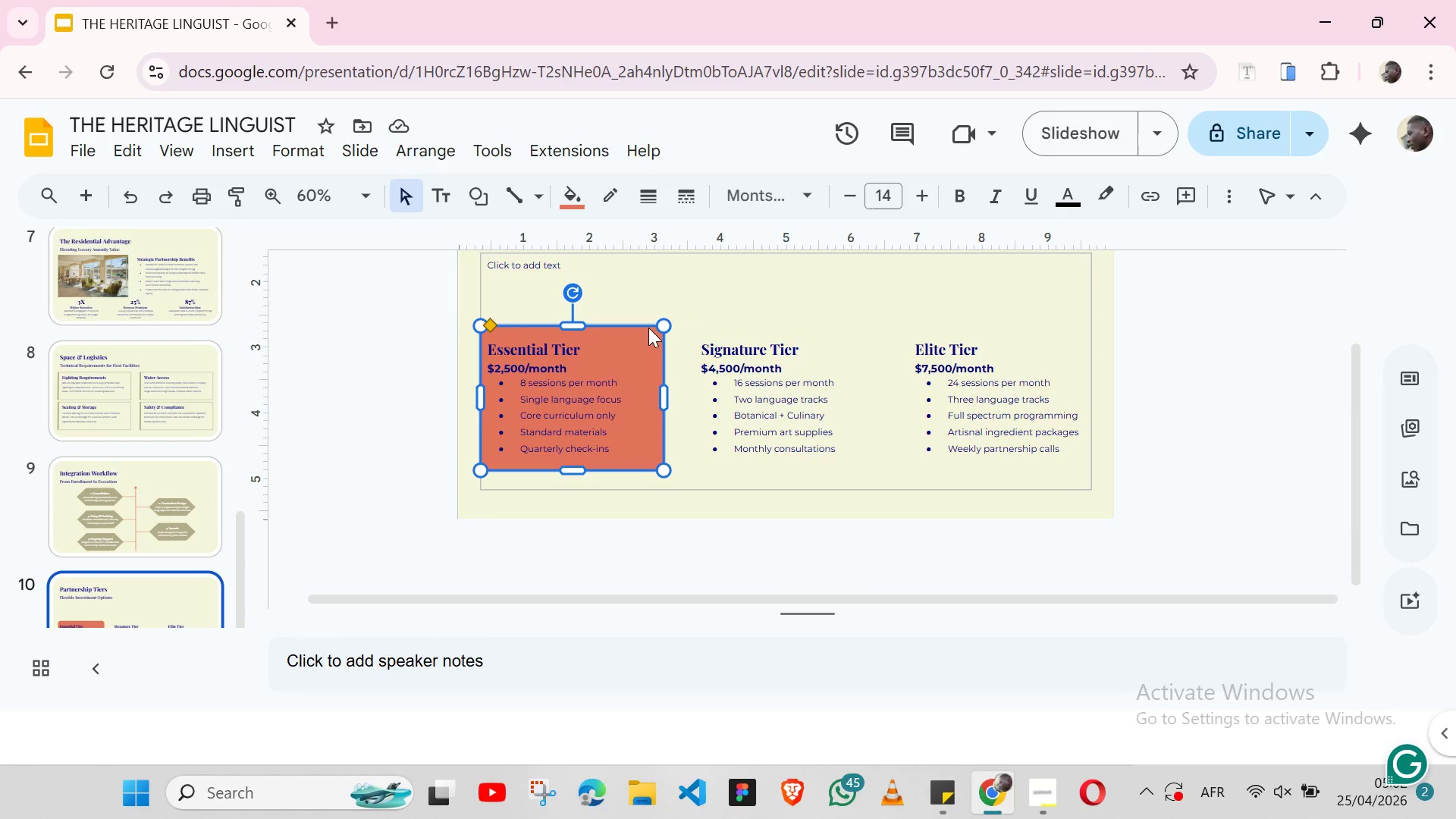 
key(Control+ControlLeft)
 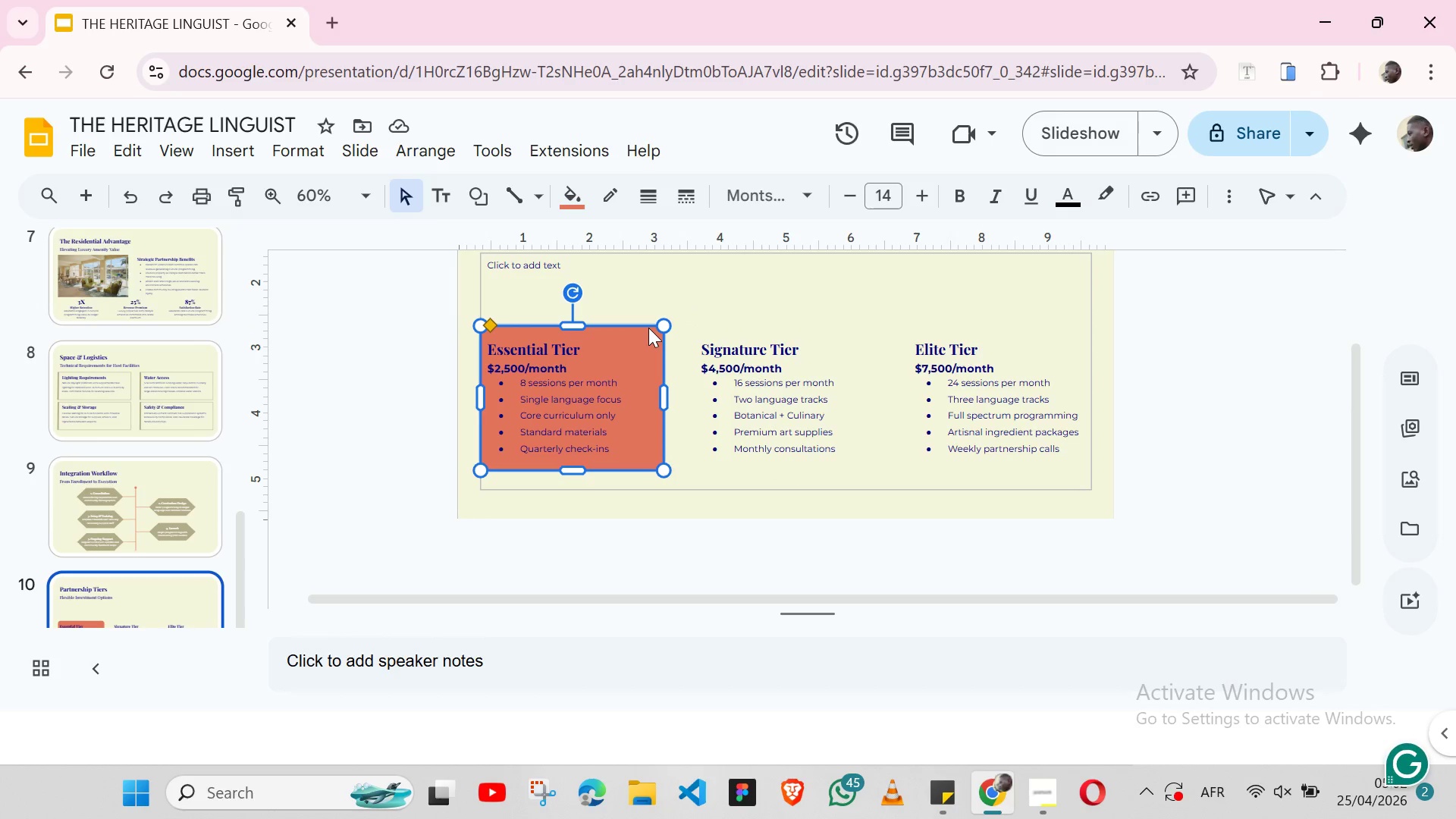 
key(Control+V)
 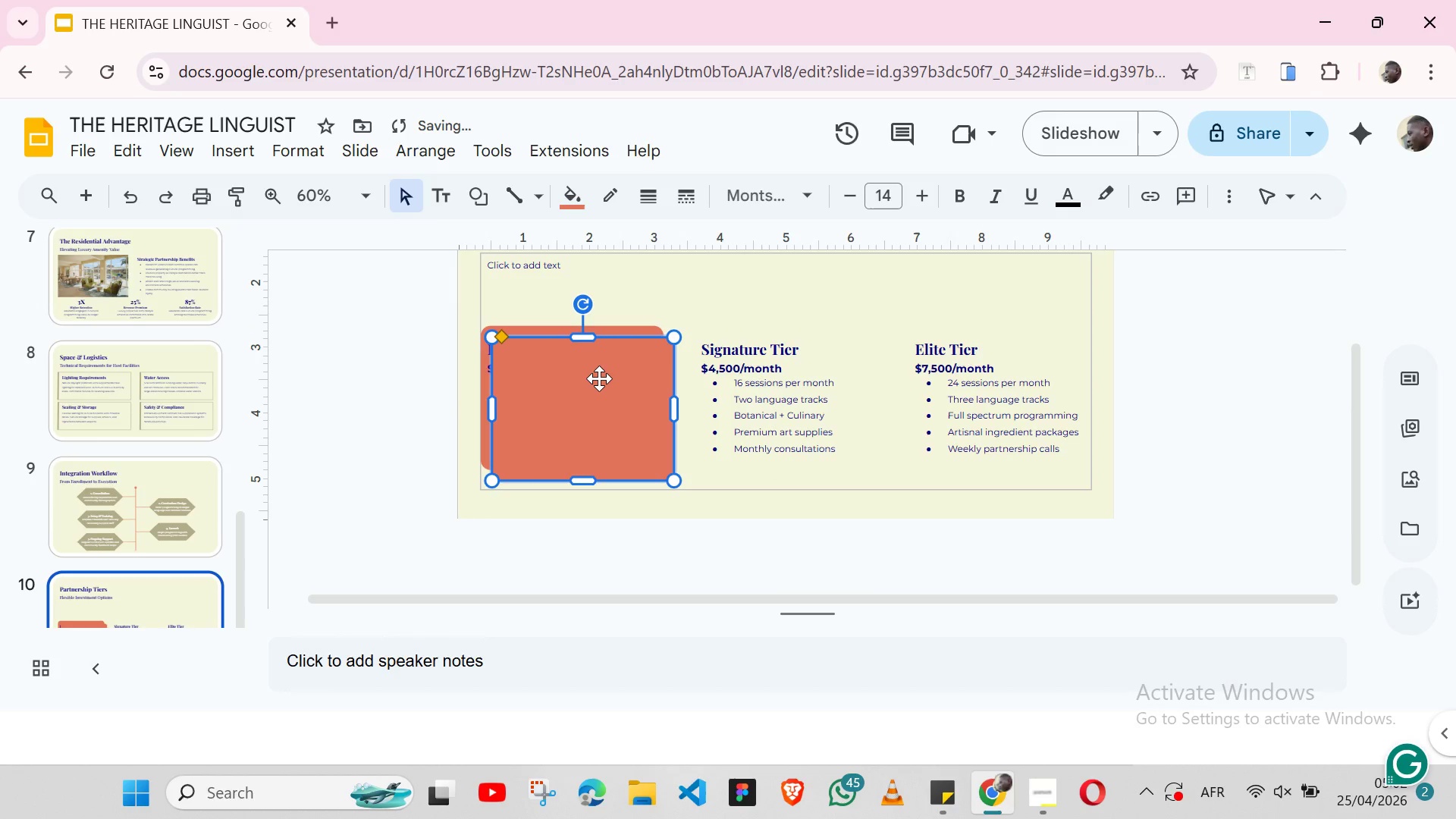 
left_click_drag(start_coordinate=[599, 378], to_coordinate=[802, 375])
 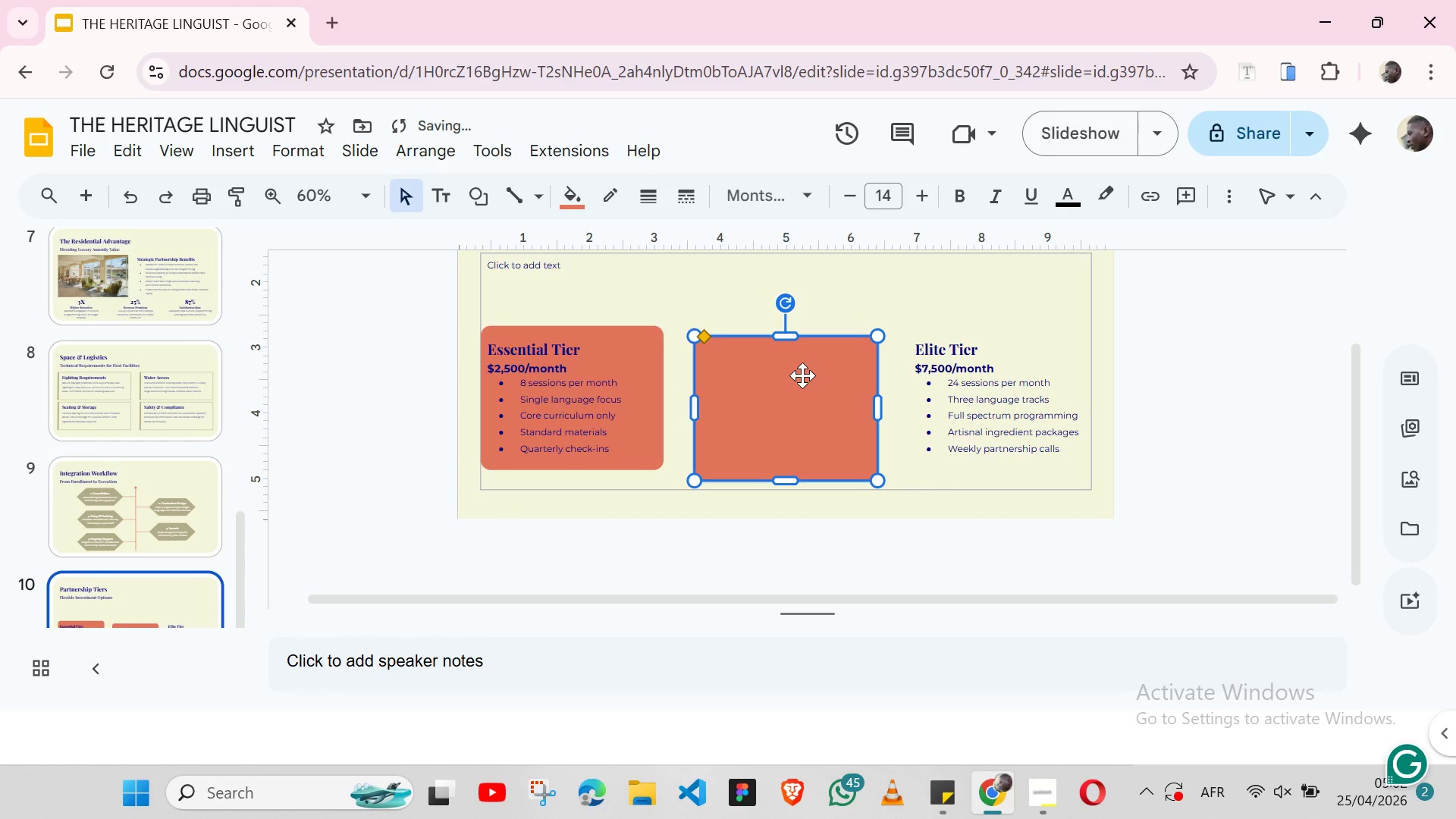 
key(Control+ArrowDown)
 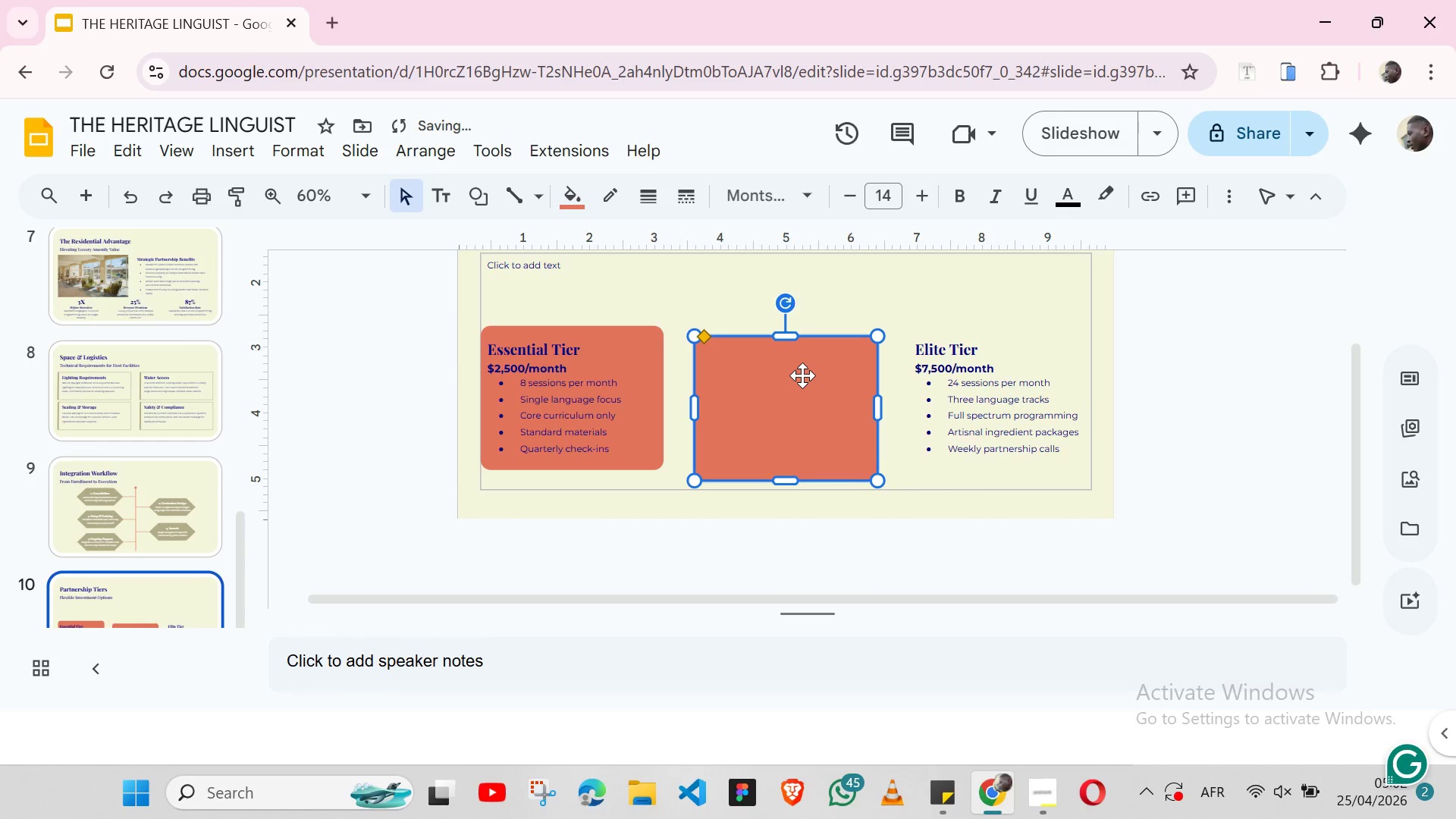 
key(Control+Z)
 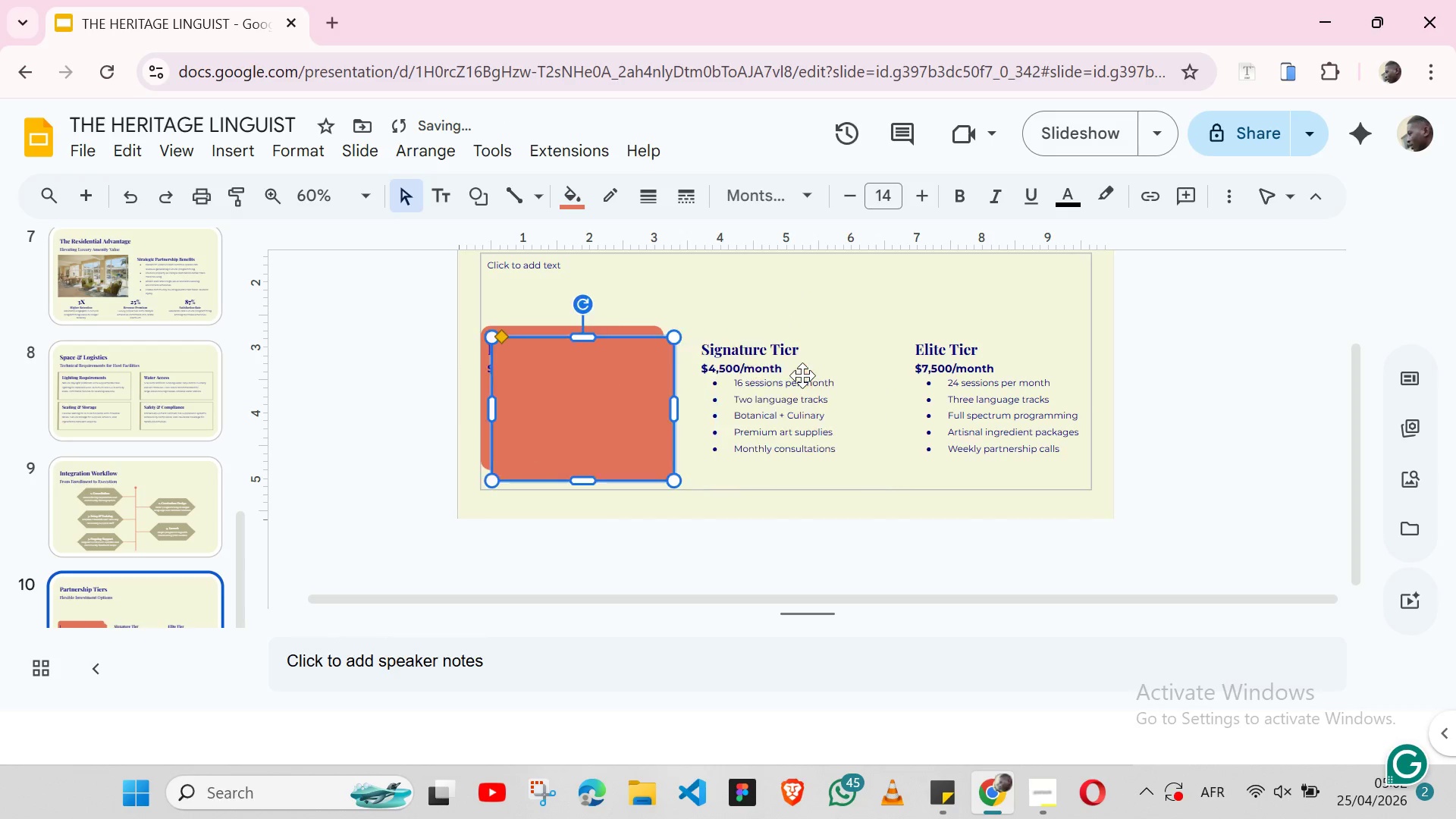 
key(Control+Z)
 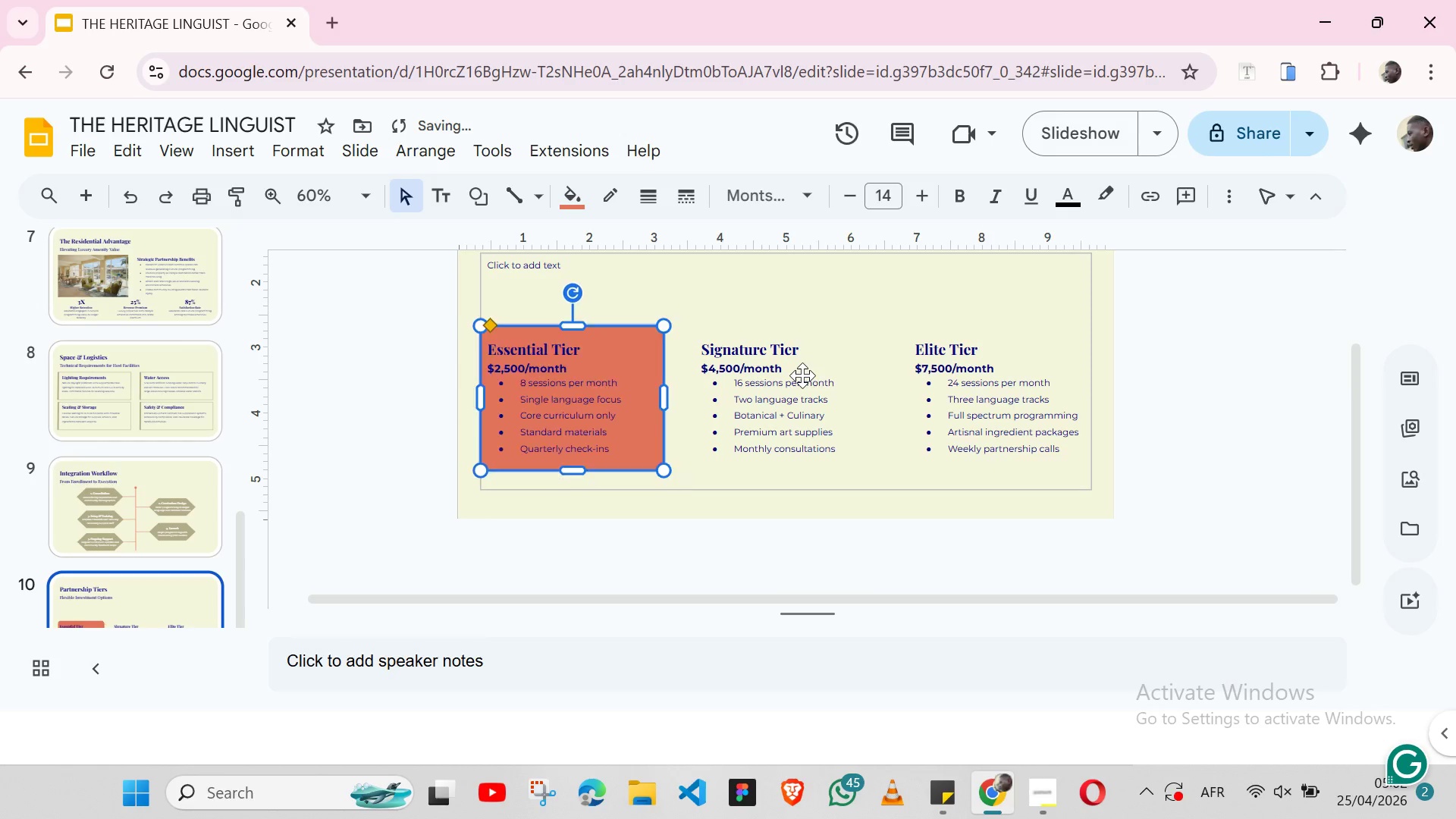 
key(Control+Z)
 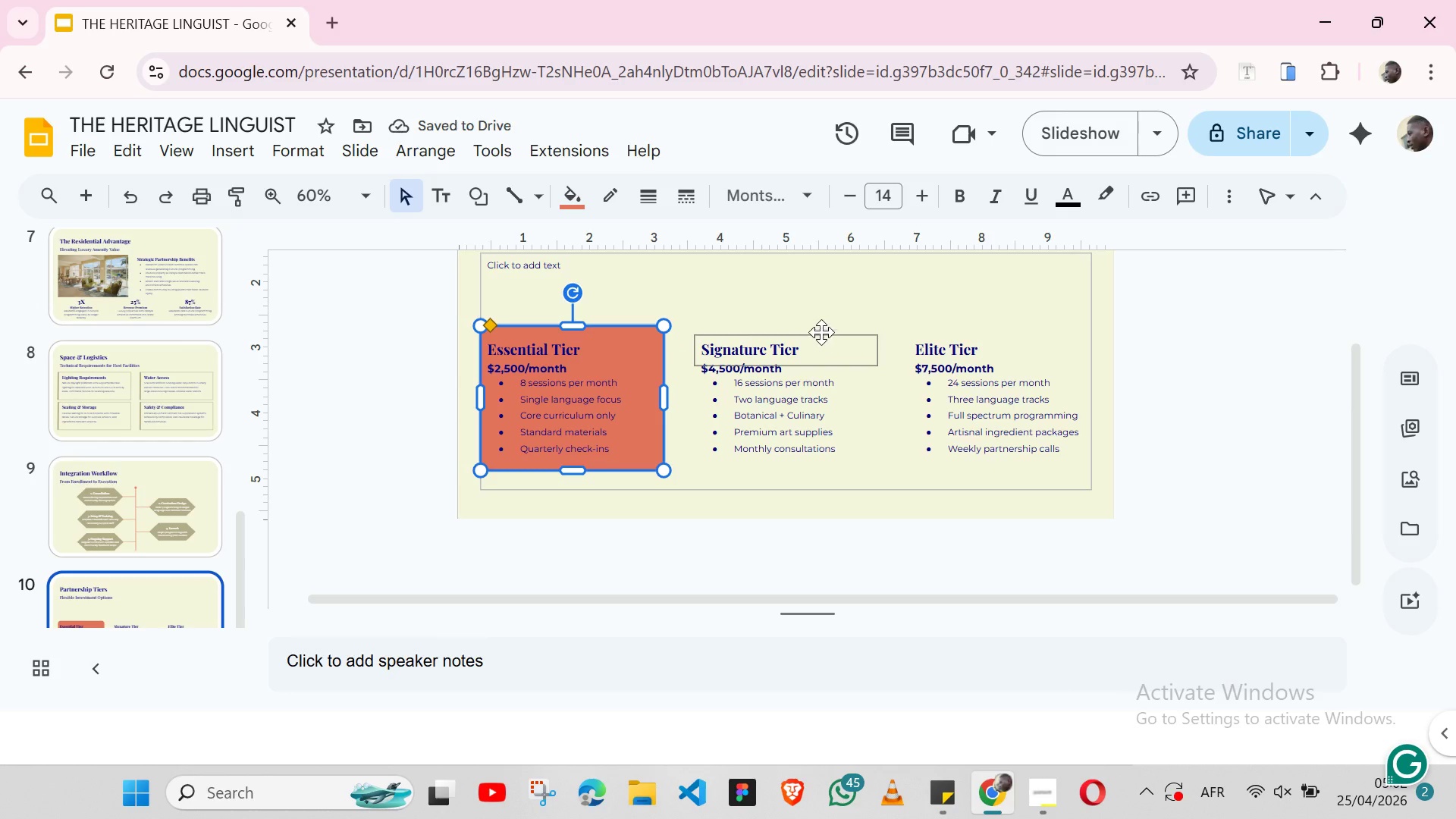 
left_click([821, 328])
 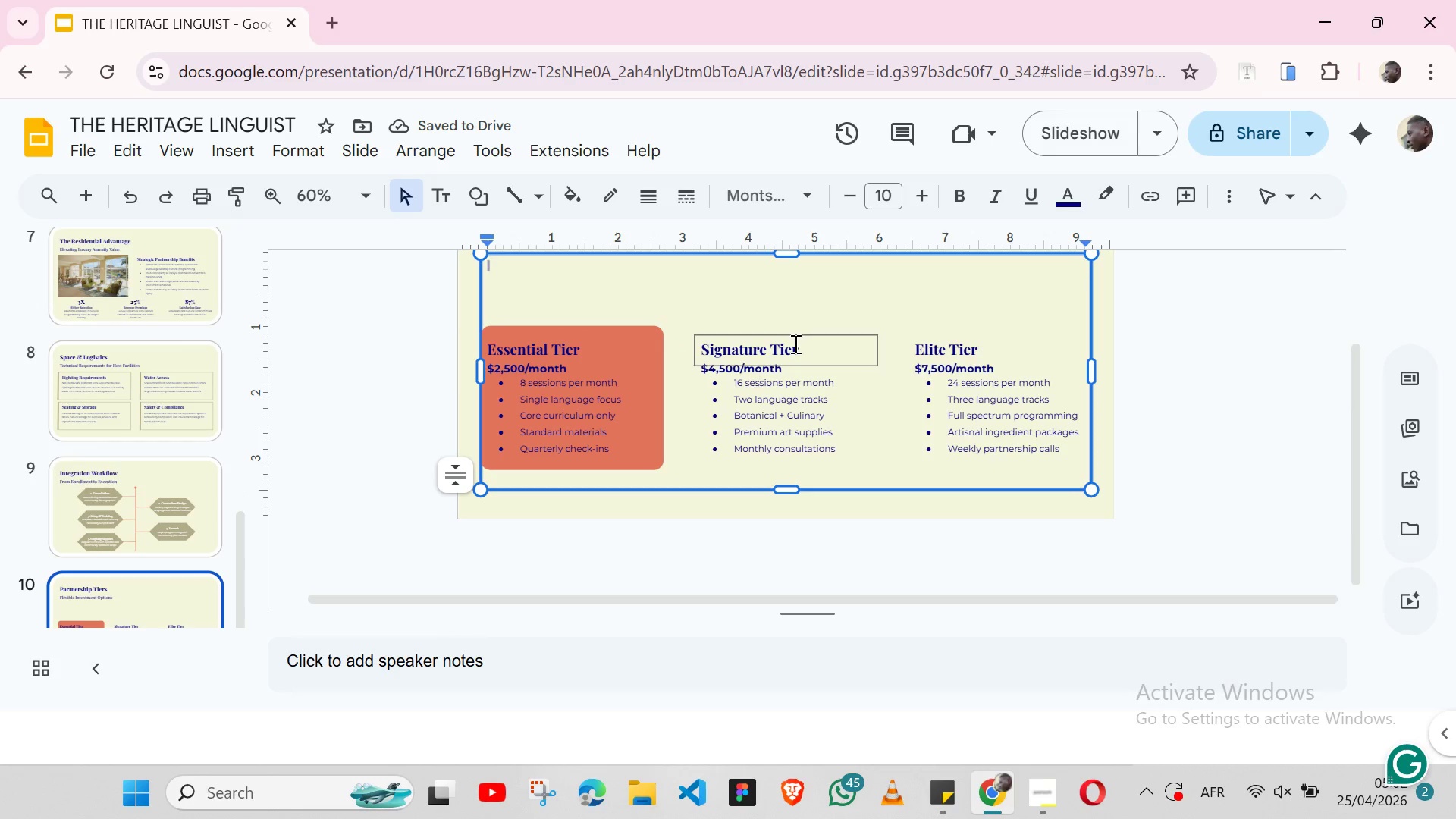 
left_click([794, 344])
 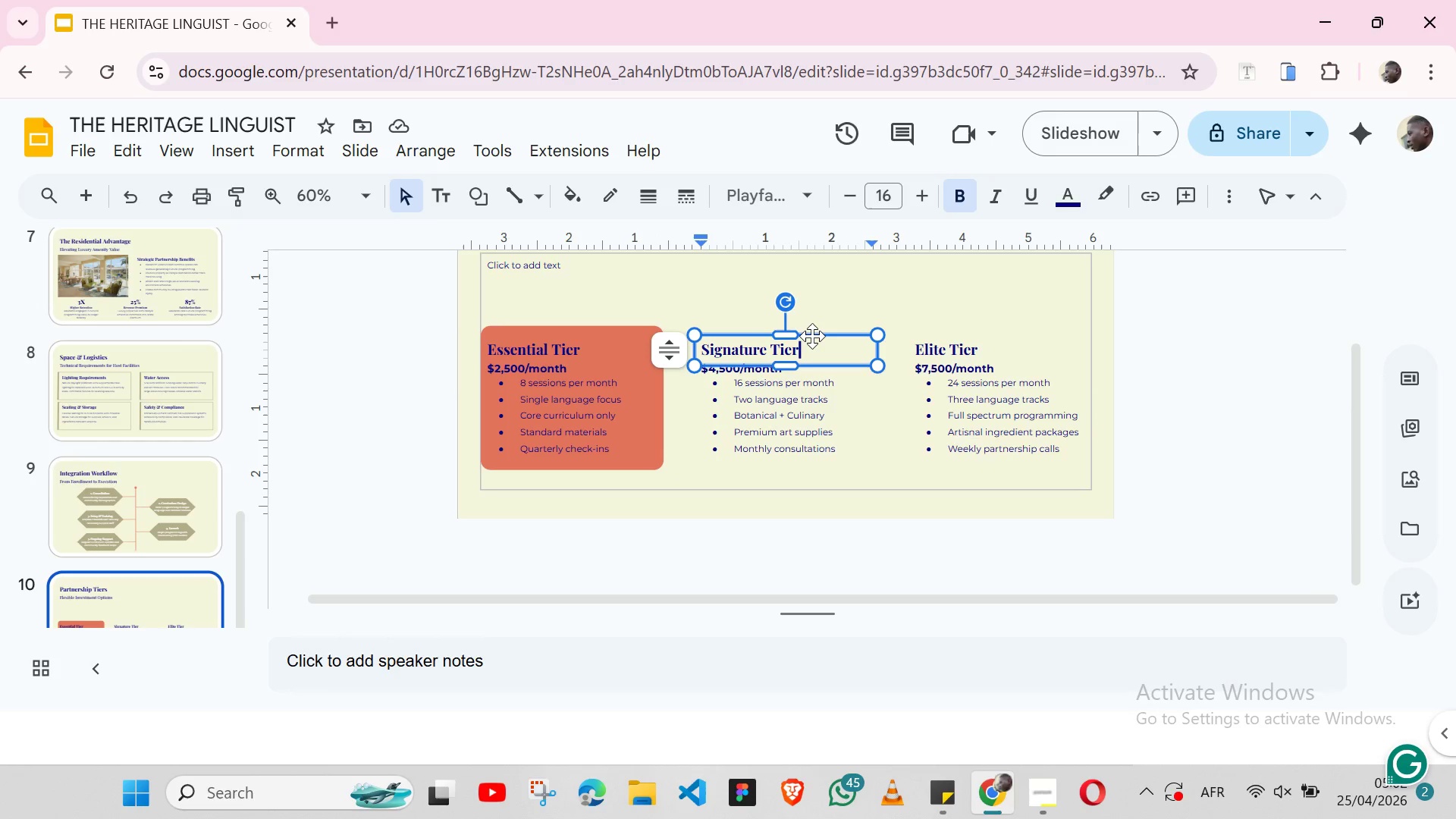 
left_click([812, 336])
 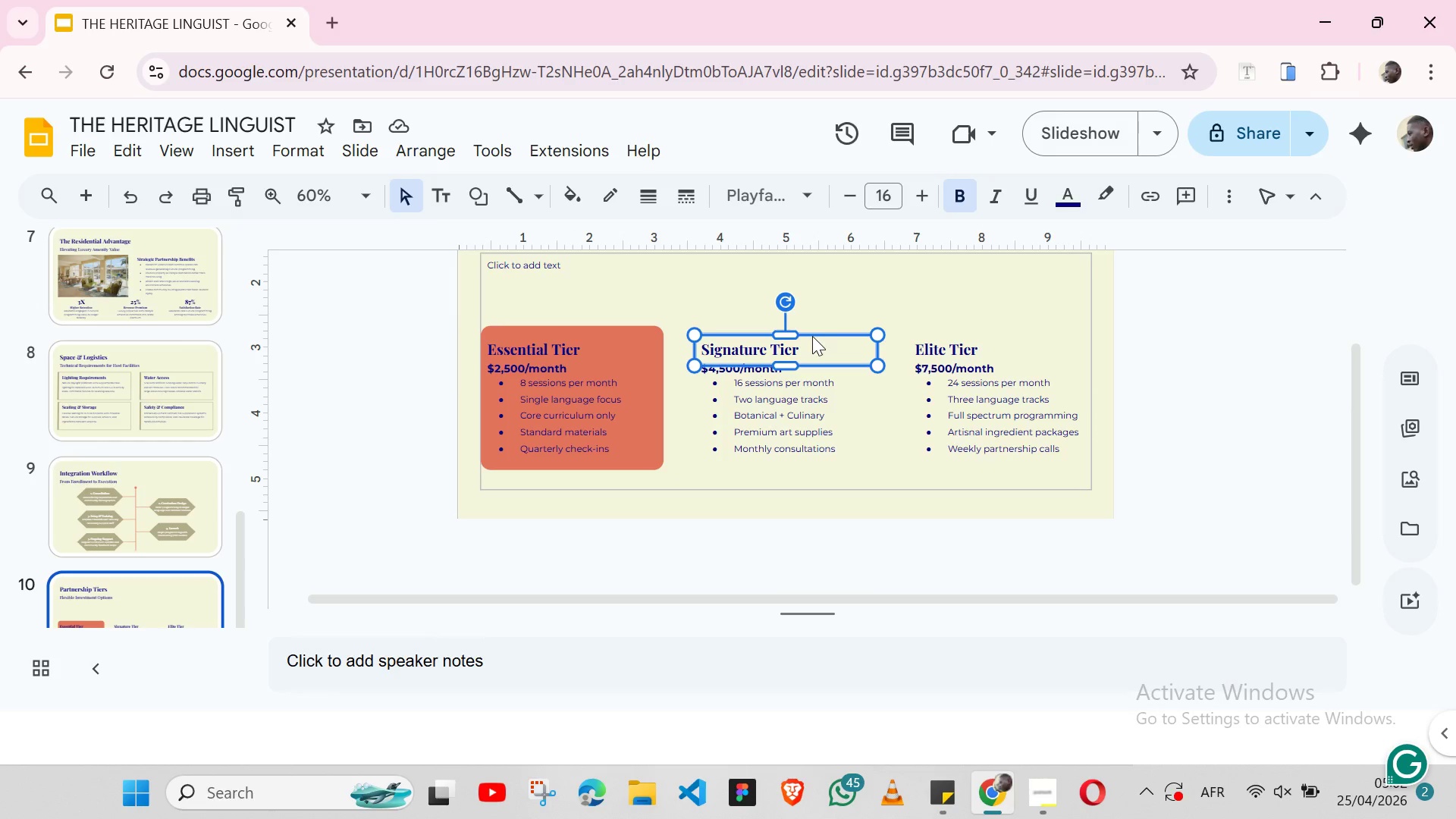 
hold_key(key=ShiftLeft, duration=1.53)
 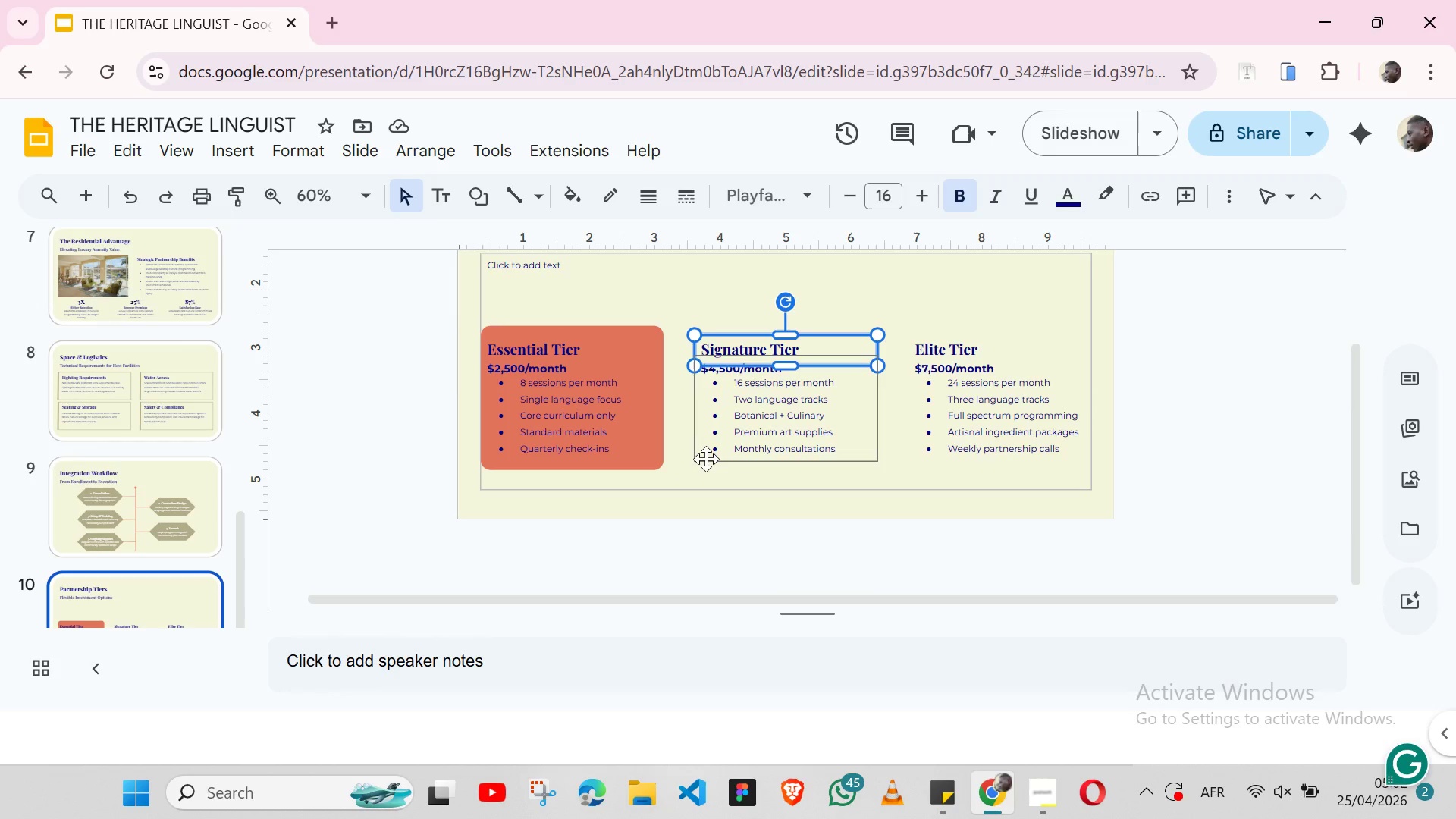 
key(Shift+ShiftLeft)
 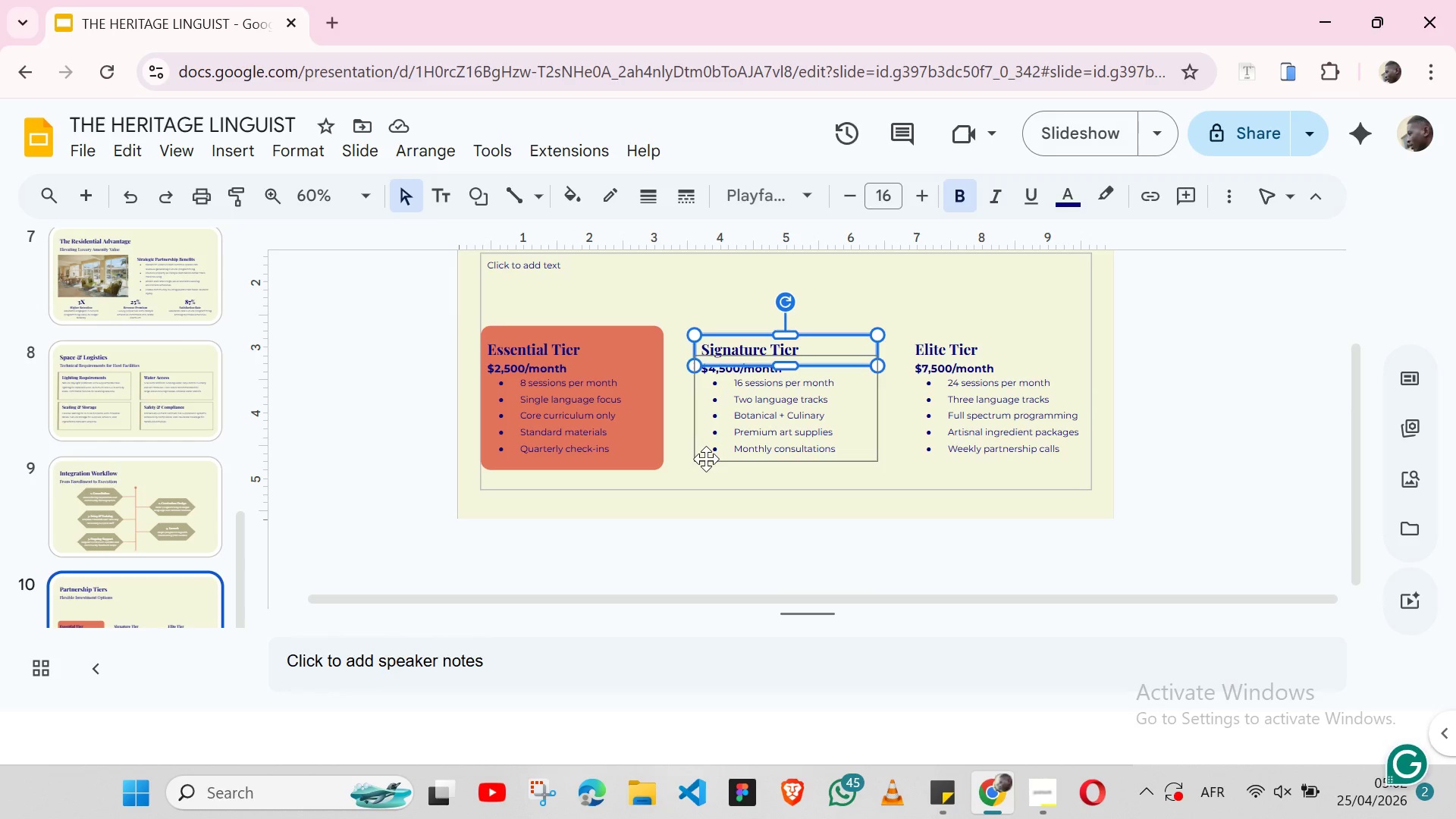 
left_click([706, 459])
 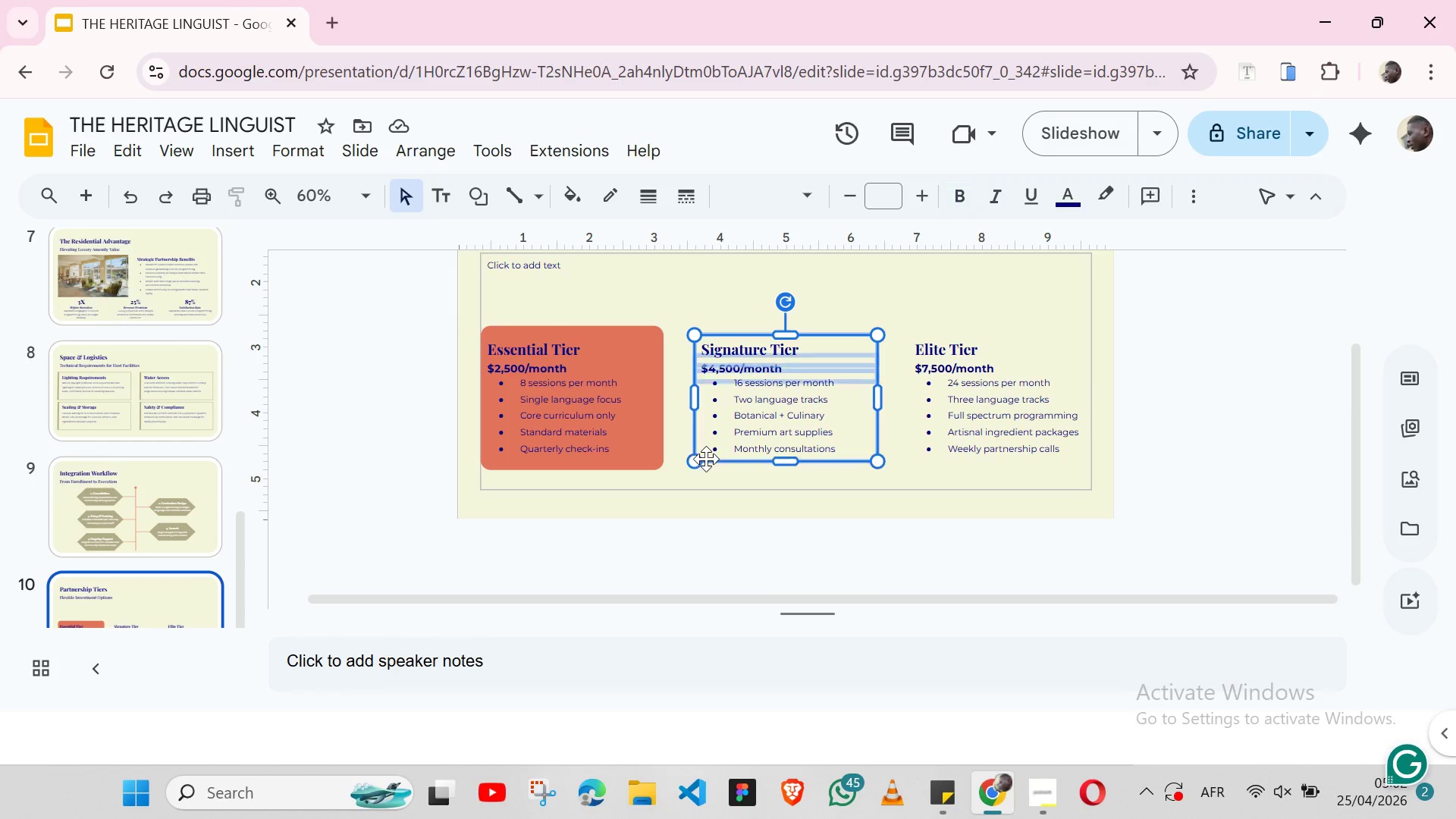 
key(Shift+ShiftLeft)
 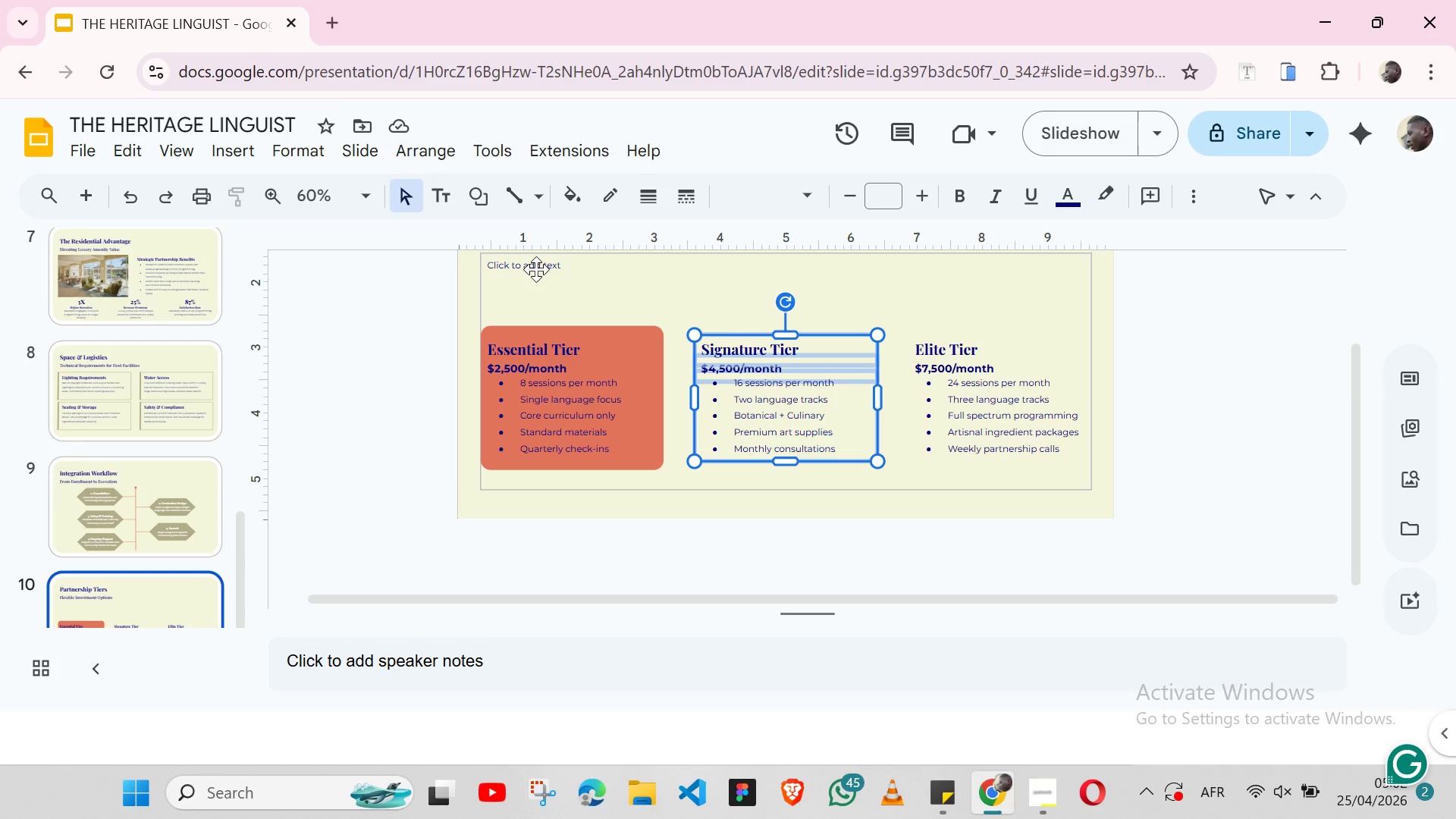 
key(Shift+ShiftLeft)
 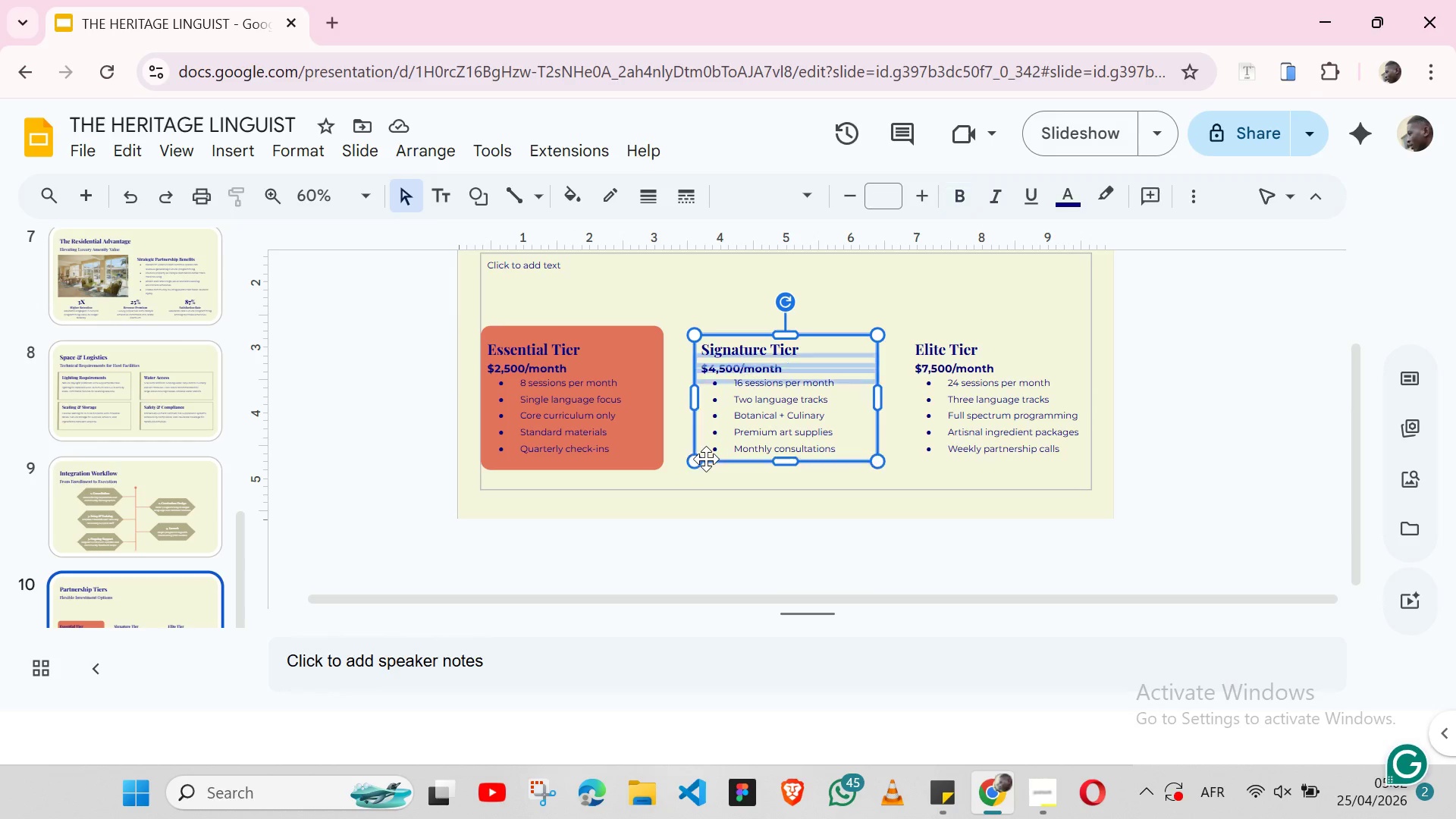 
key(Shift+ShiftLeft)
 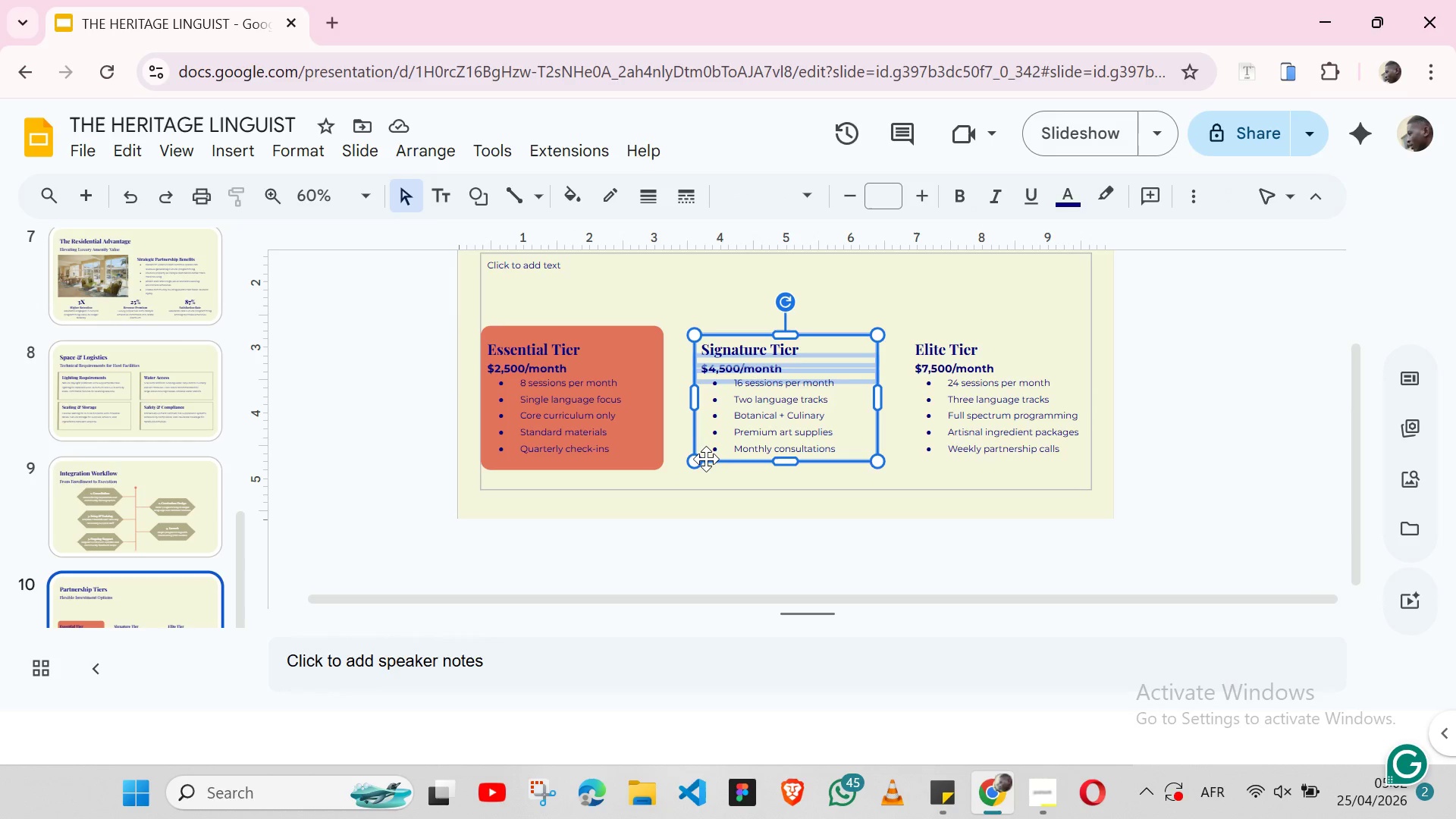 
key(Shift+ShiftLeft)
 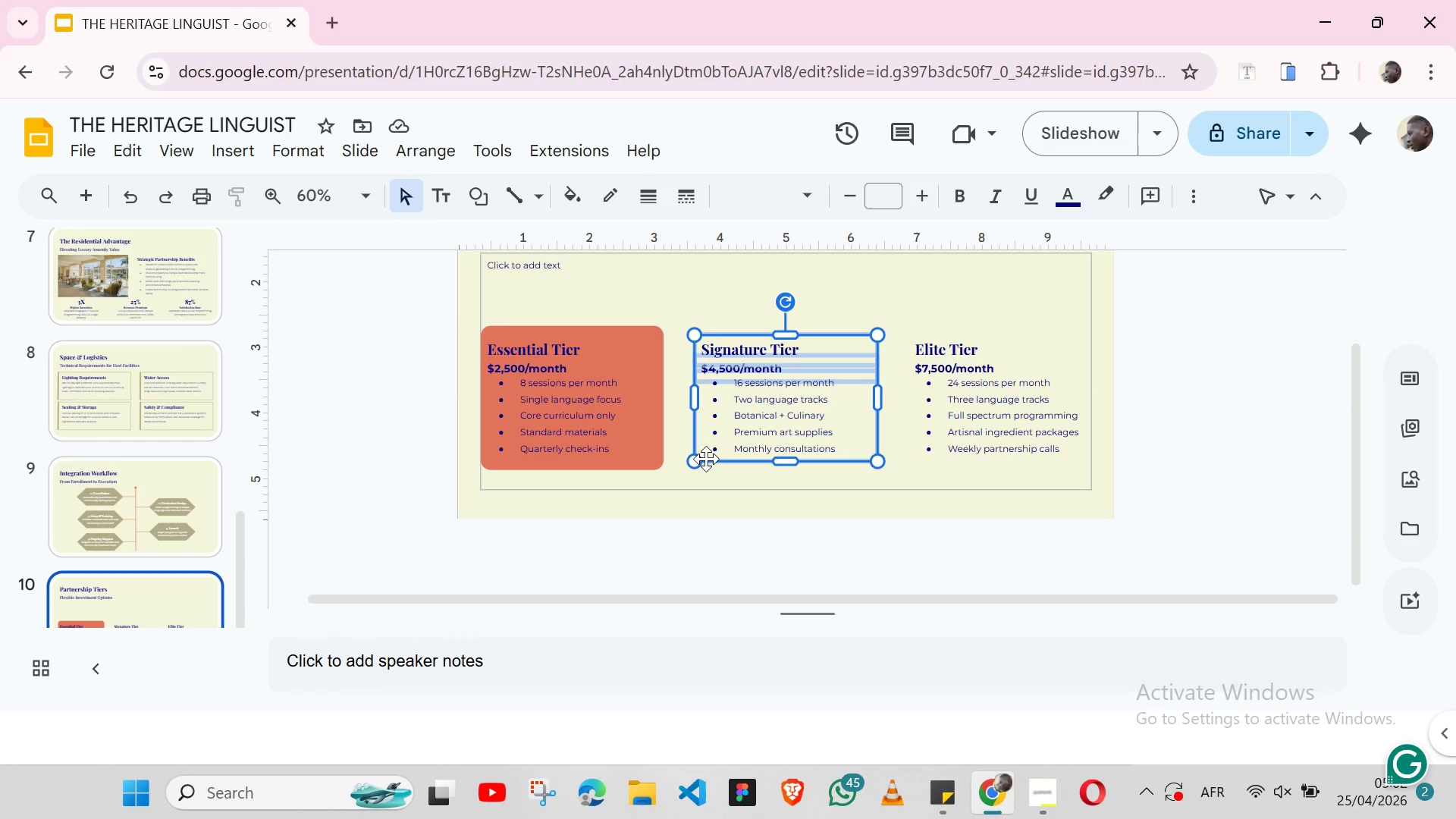 
key(Shift+ShiftLeft)
 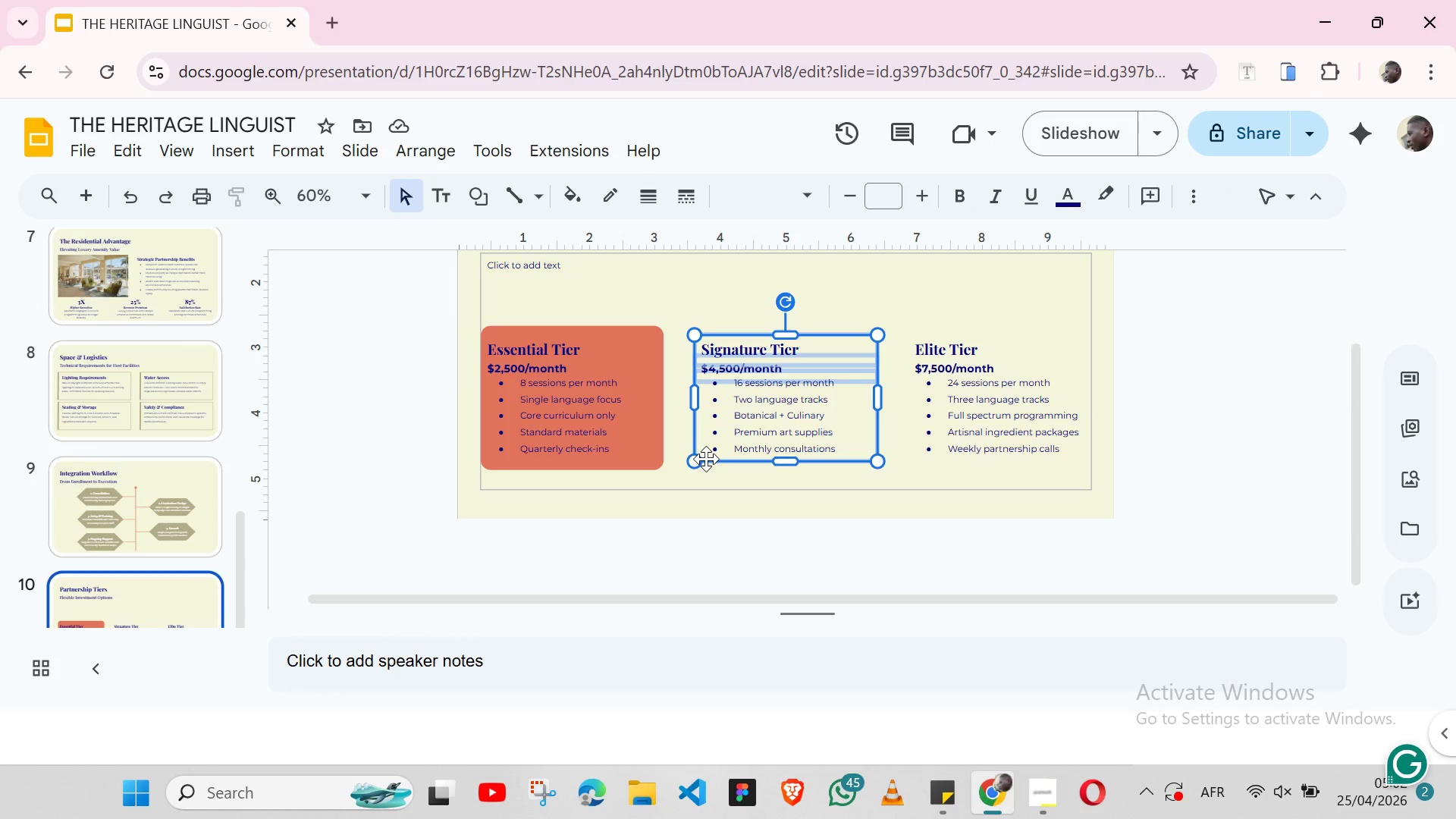 
key(Shift+ShiftLeft)
 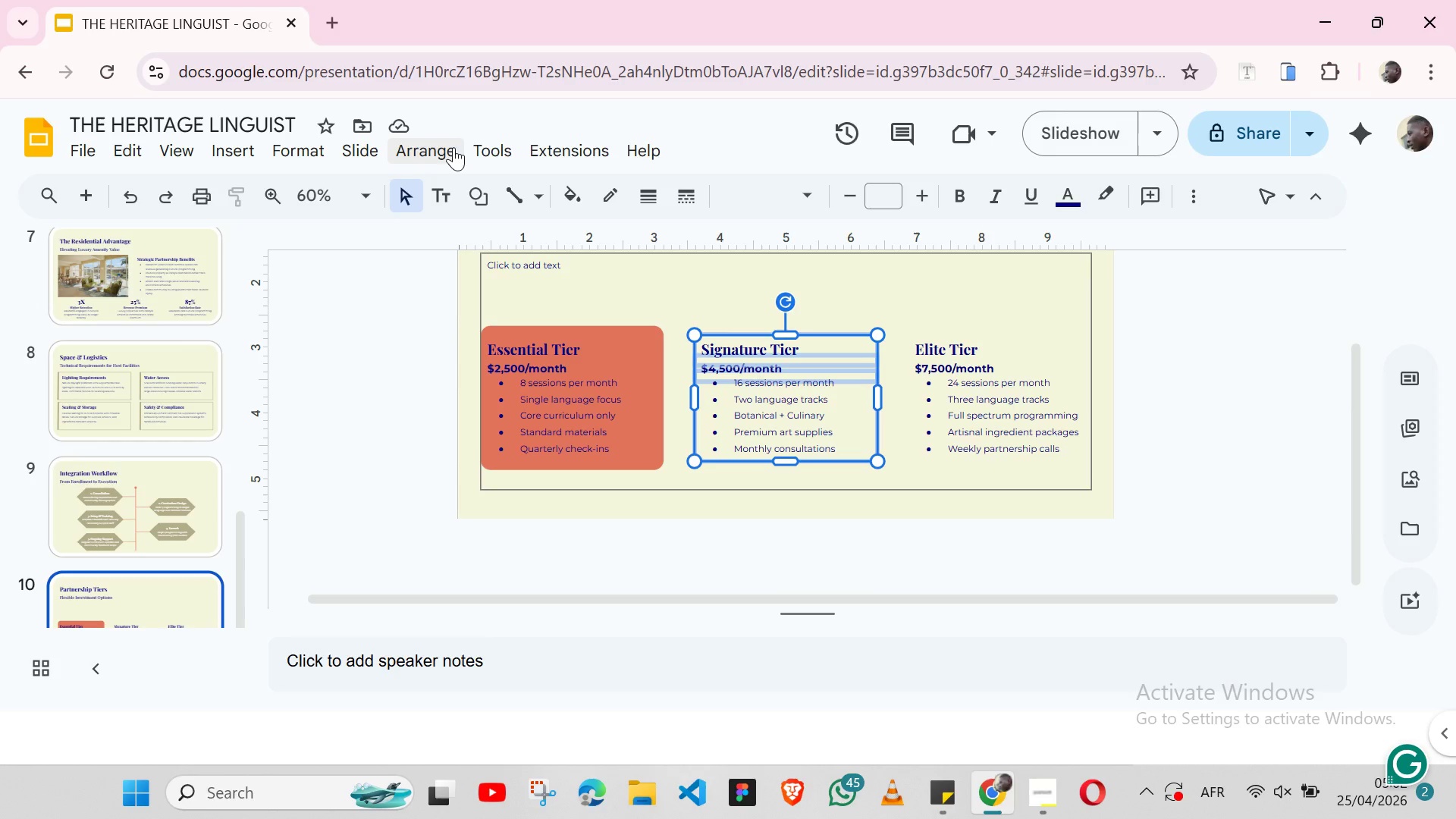 
left_click([453, 147])
 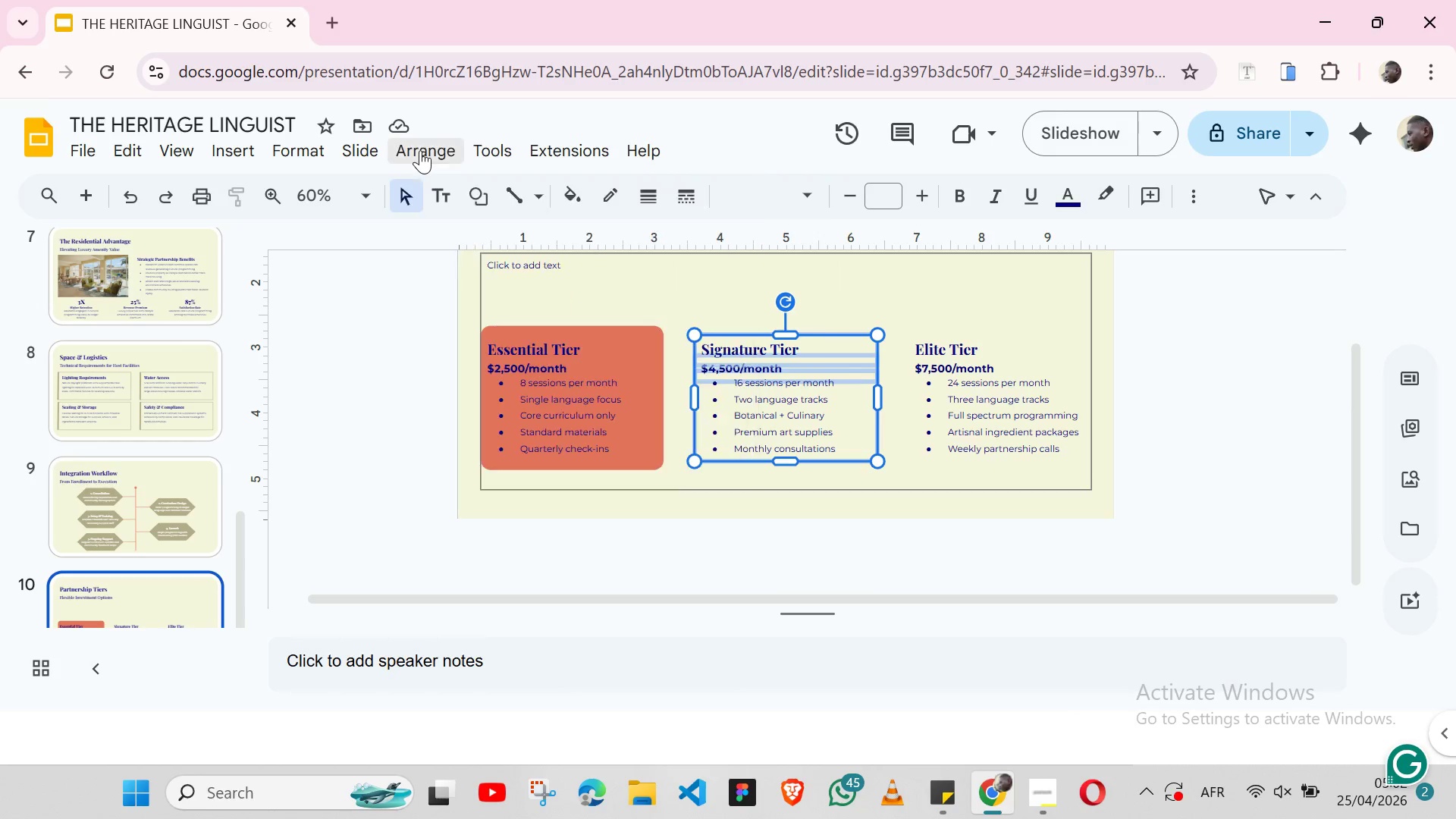 
double_click([420, 150])
 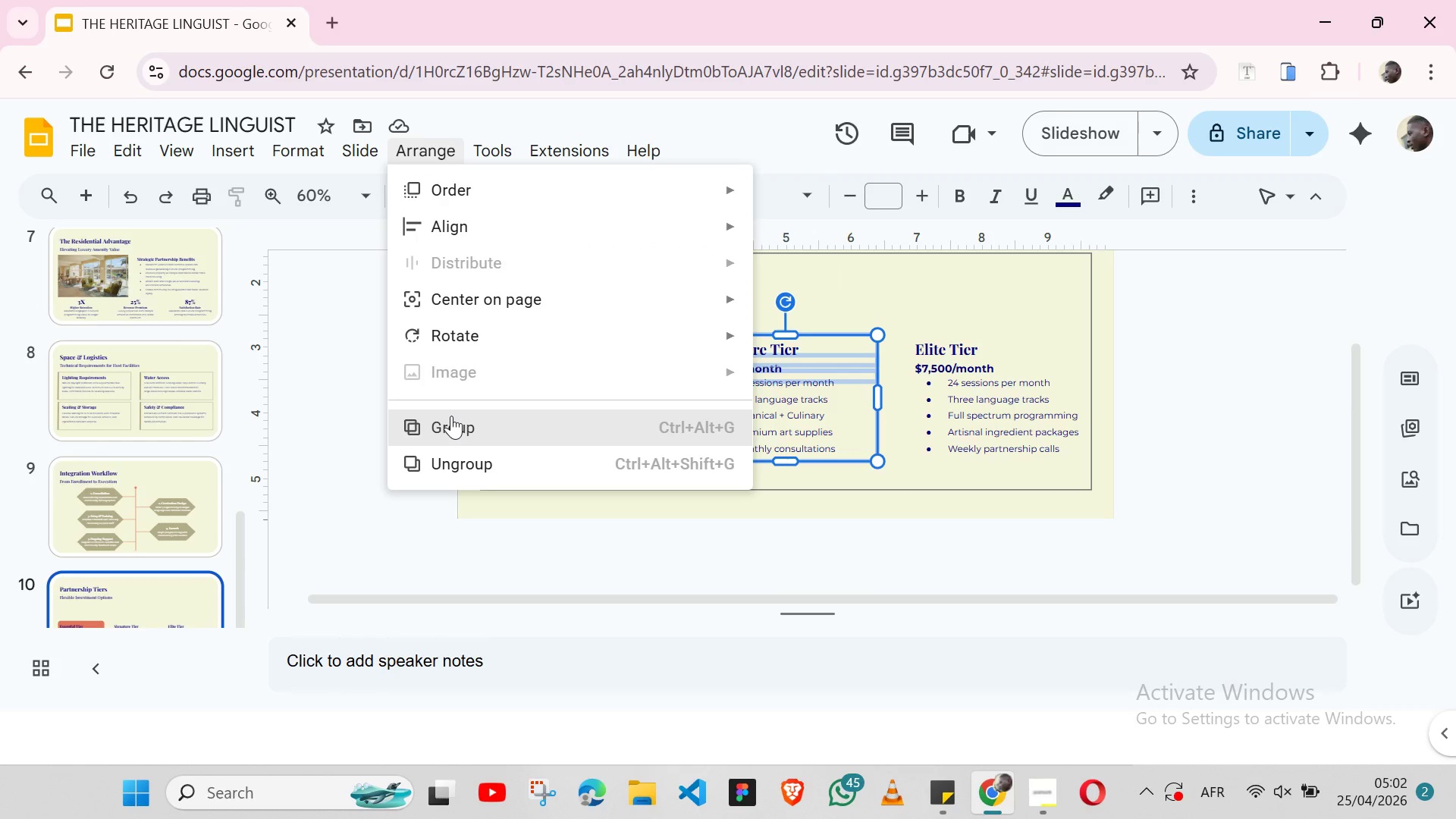 
left_click([451, 416])
 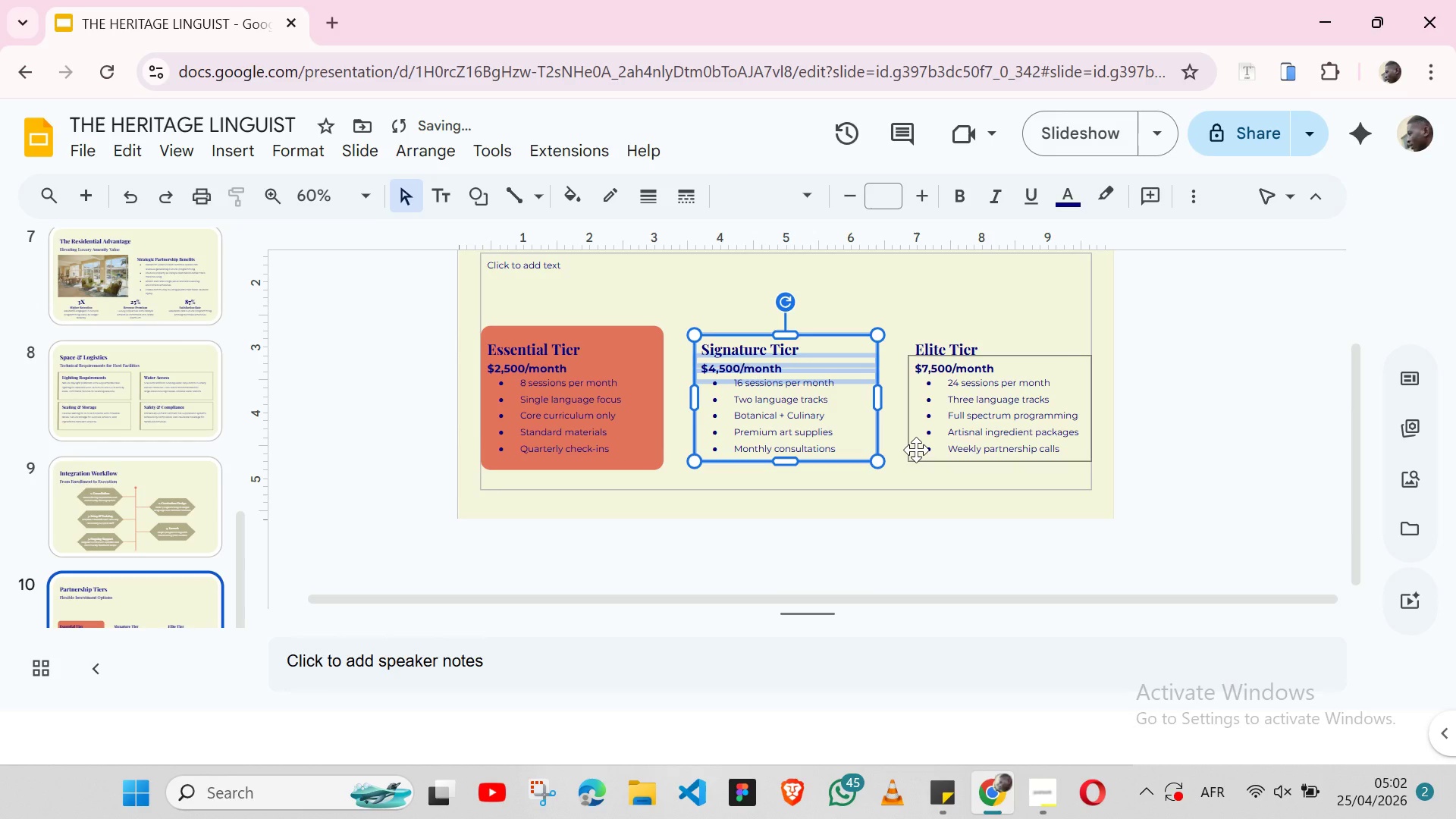 
left_click([916, 450])
 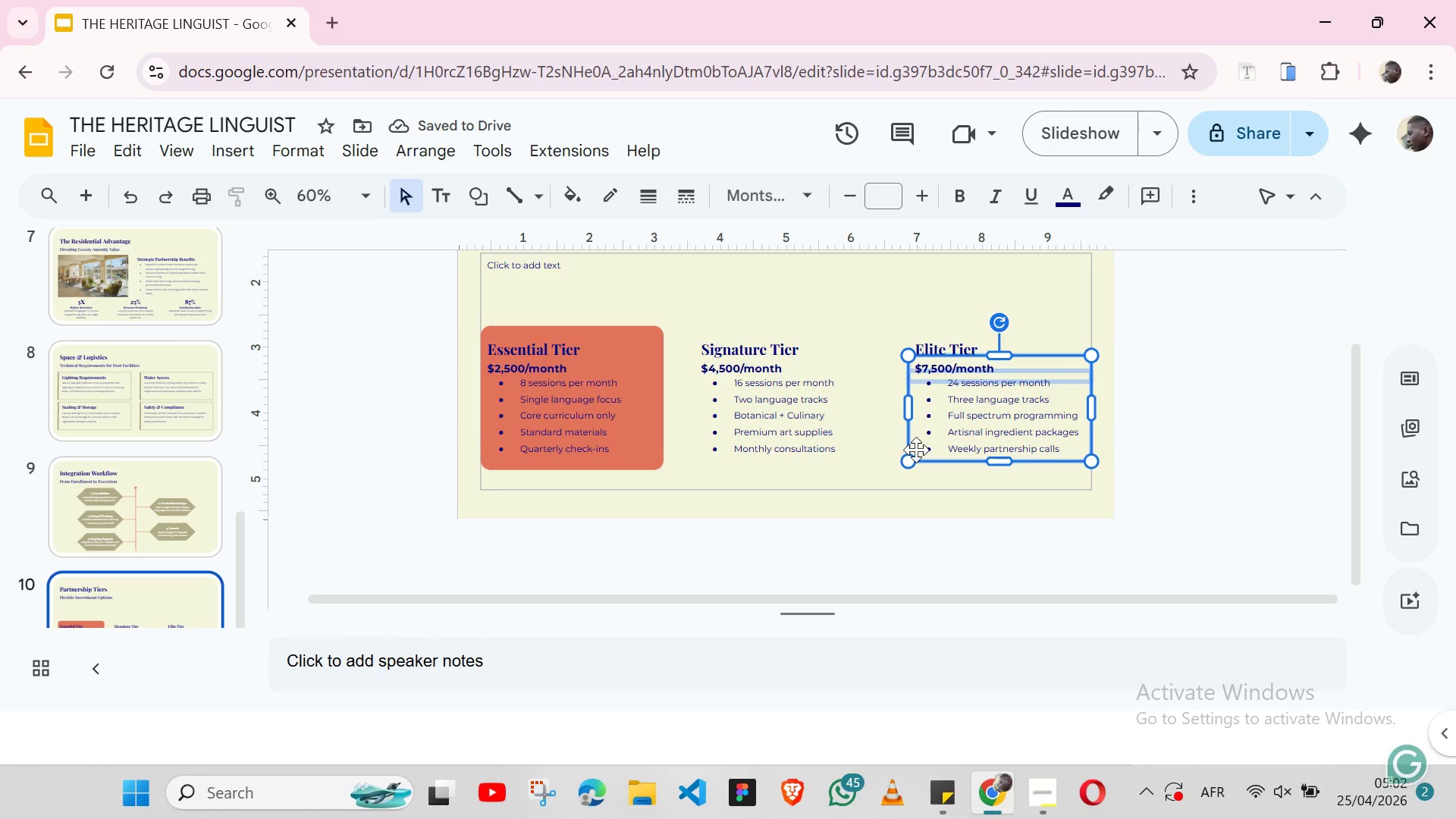 
hold_key(key=ShiftLeft, duration=1.52)
left_click([920, 331])
 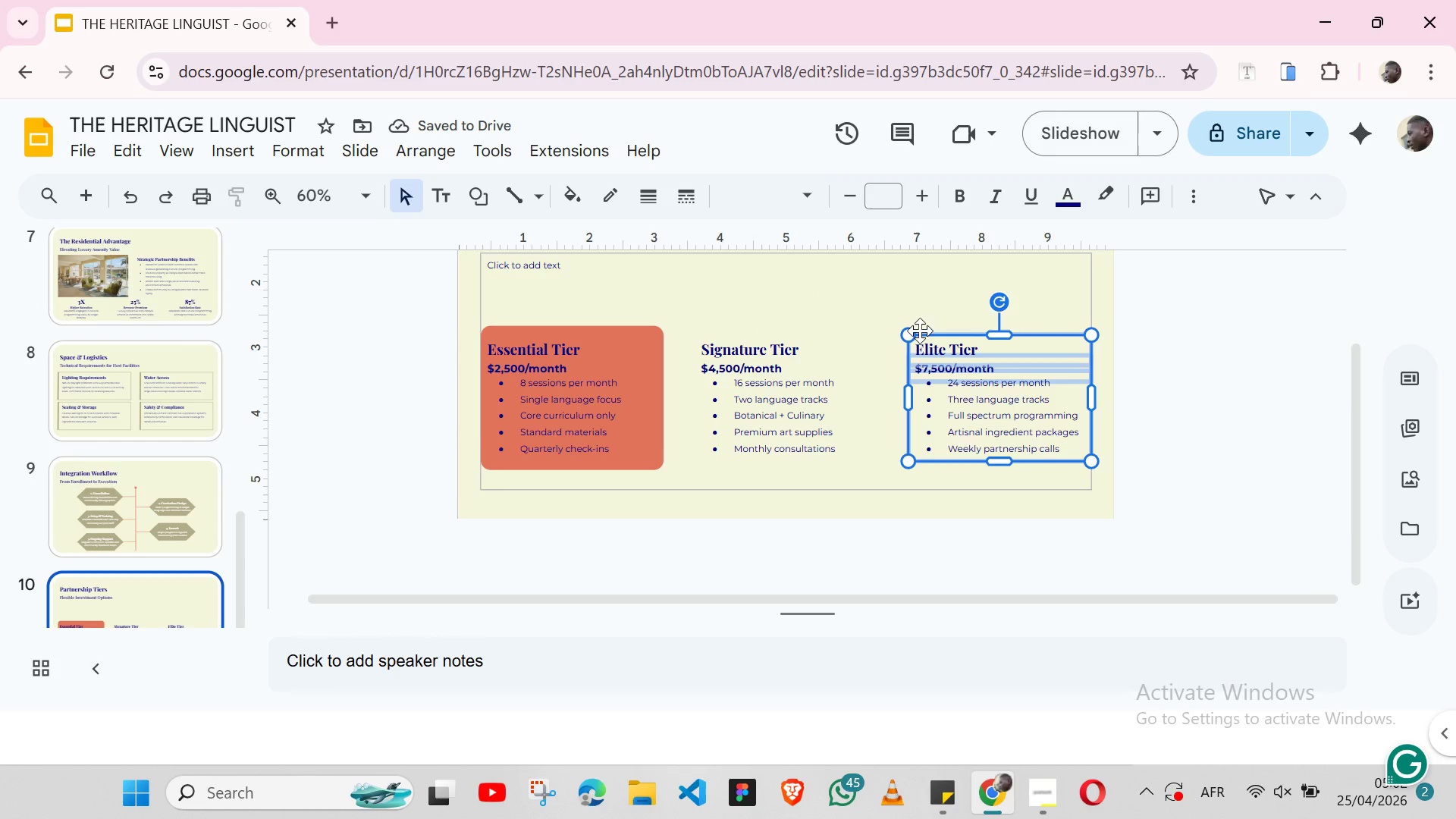 
key(Shift+ShiftLeft)
 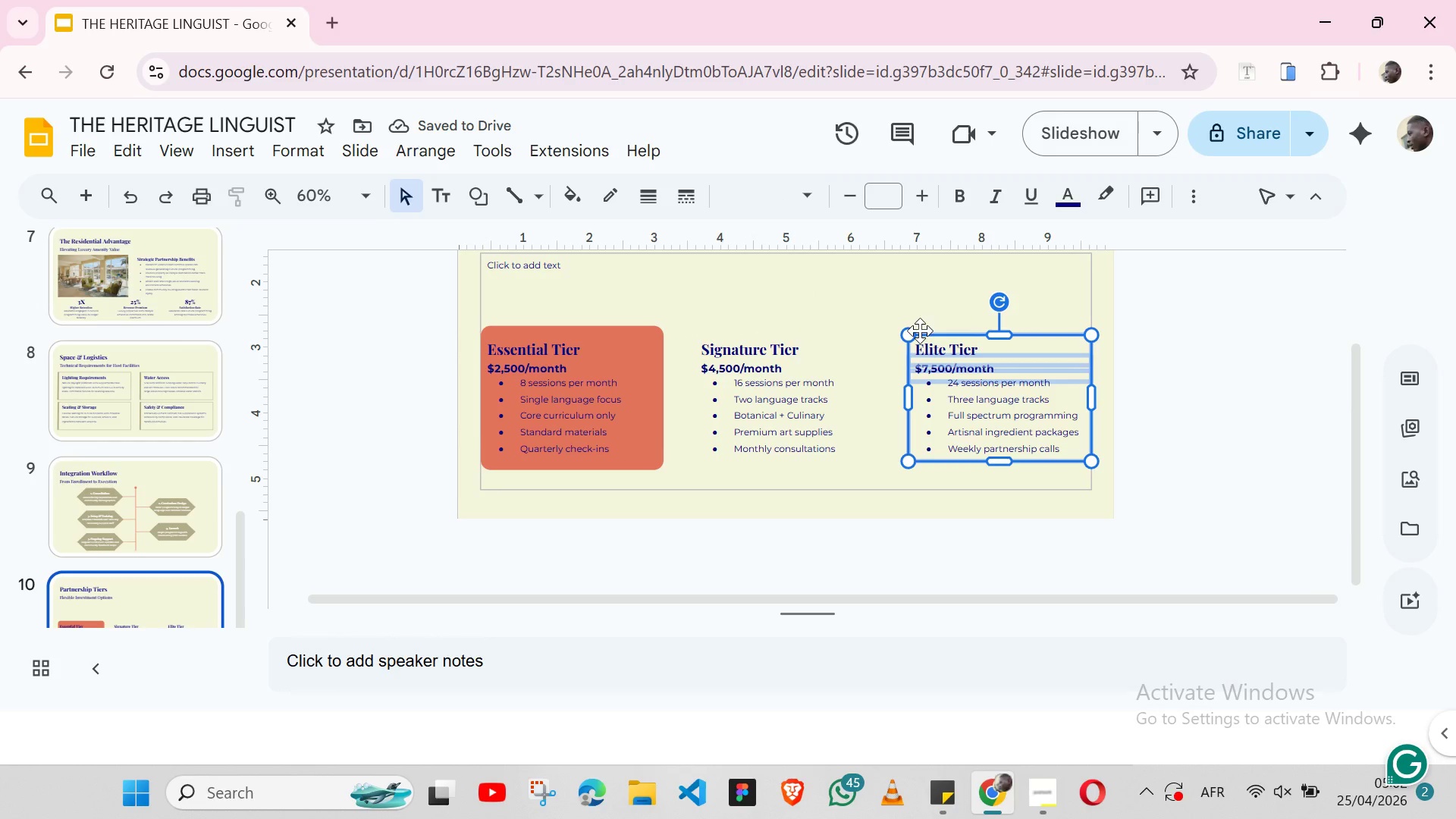 
key(Shift+ShiftLeft)
 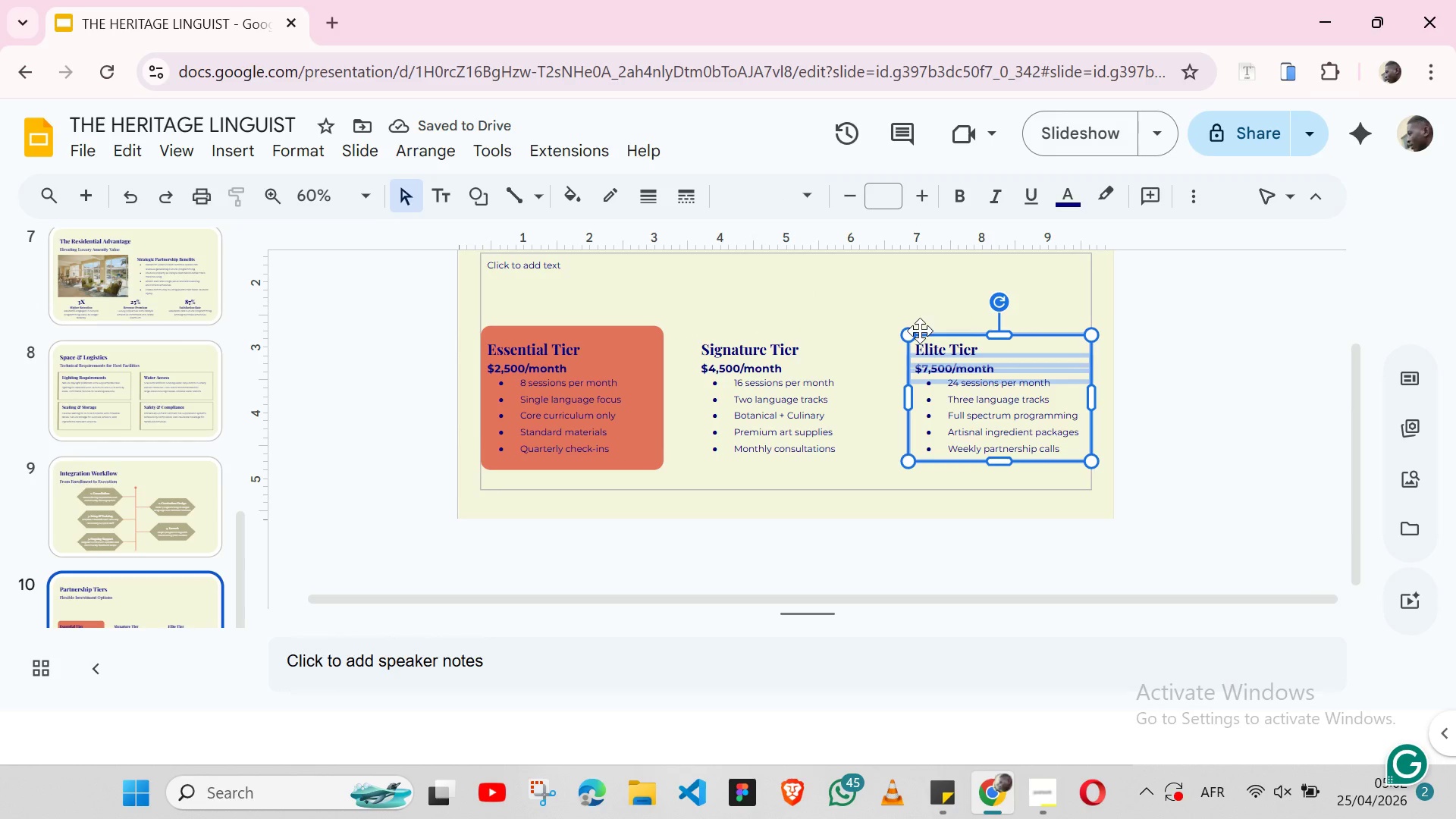 
key(Shift+ShiftLeft)
 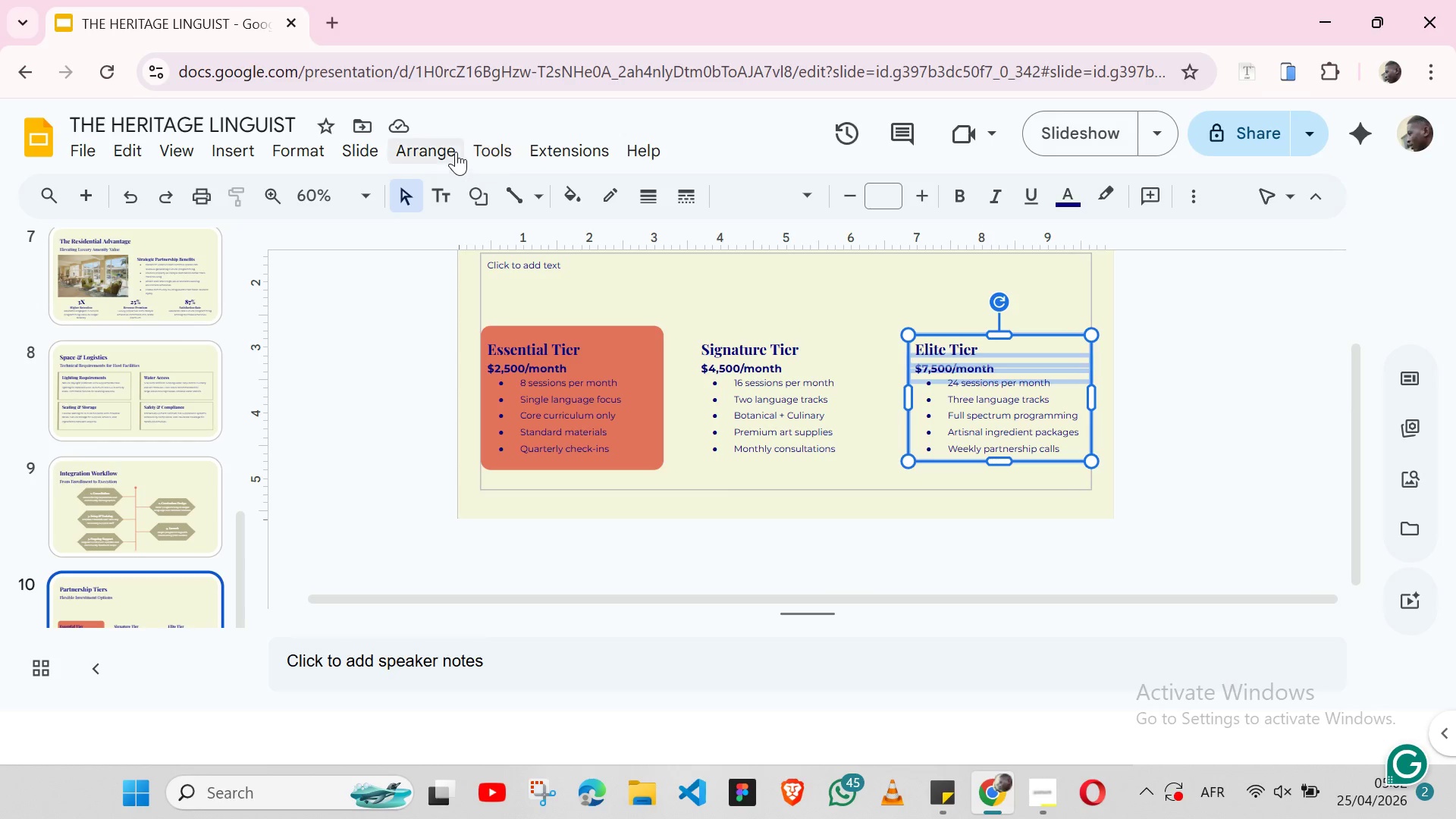 
left_click([447, 149])
 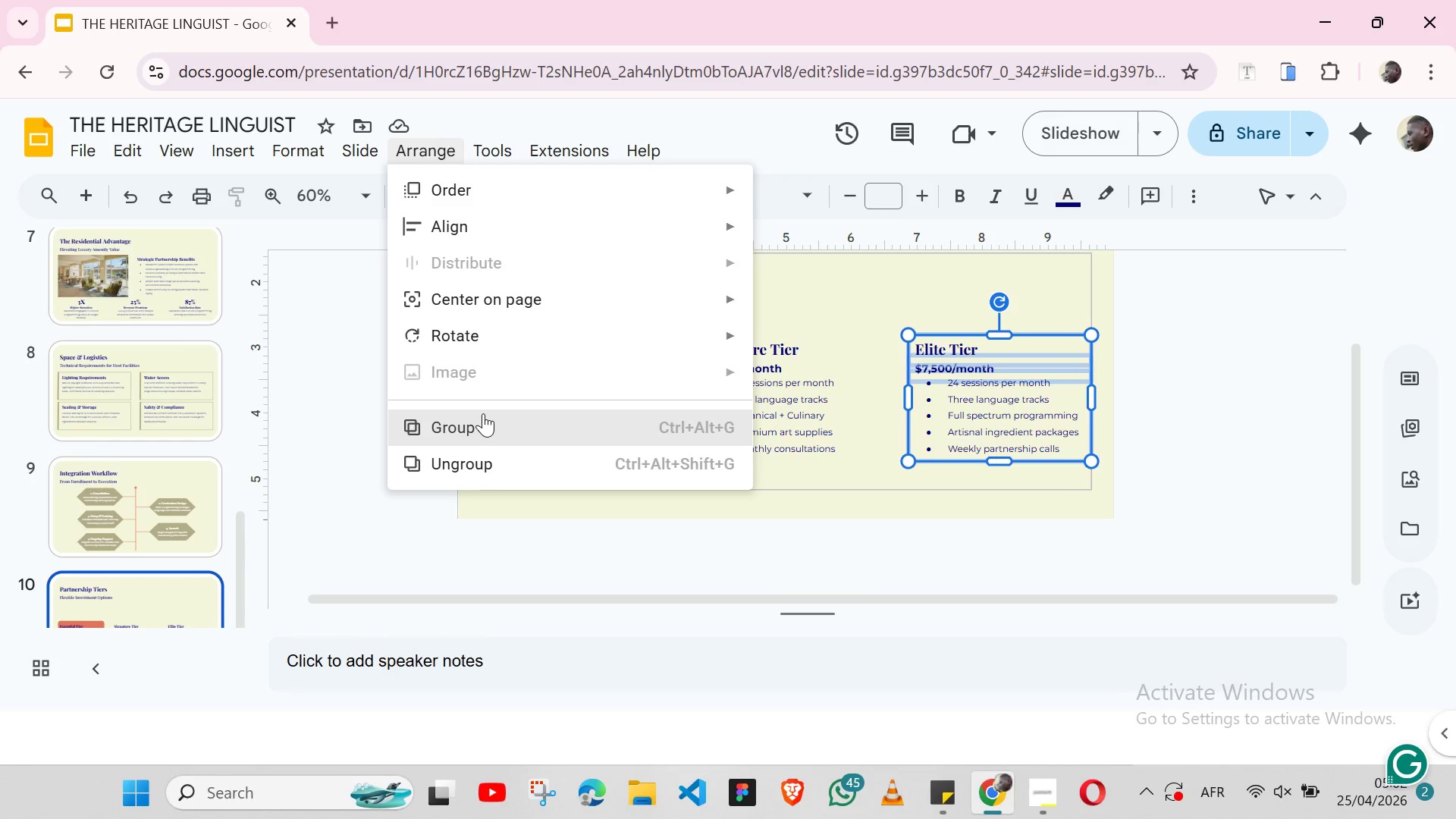 
left_click([483, 413])
 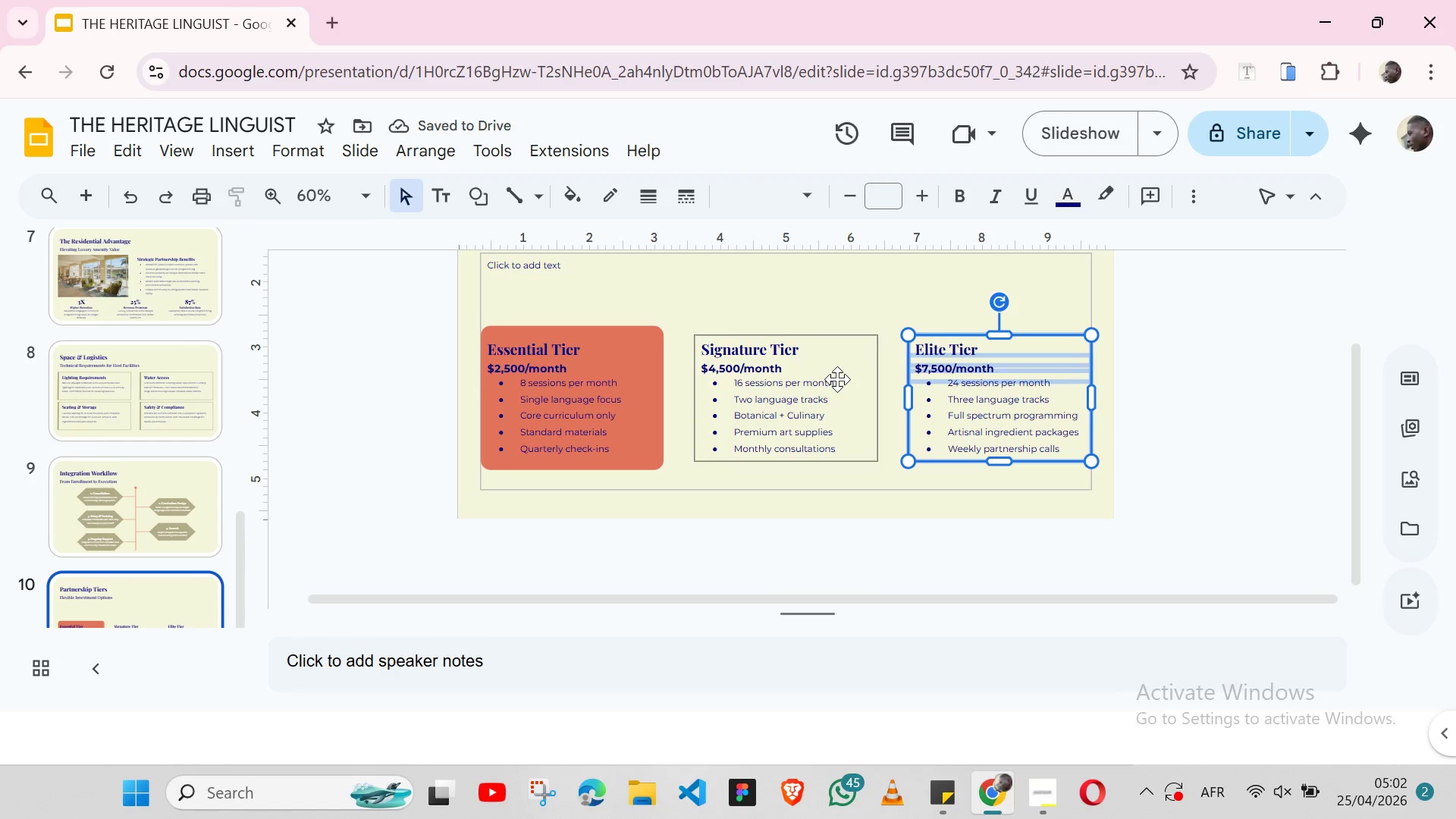 
key(Shift+ArrowUp)
 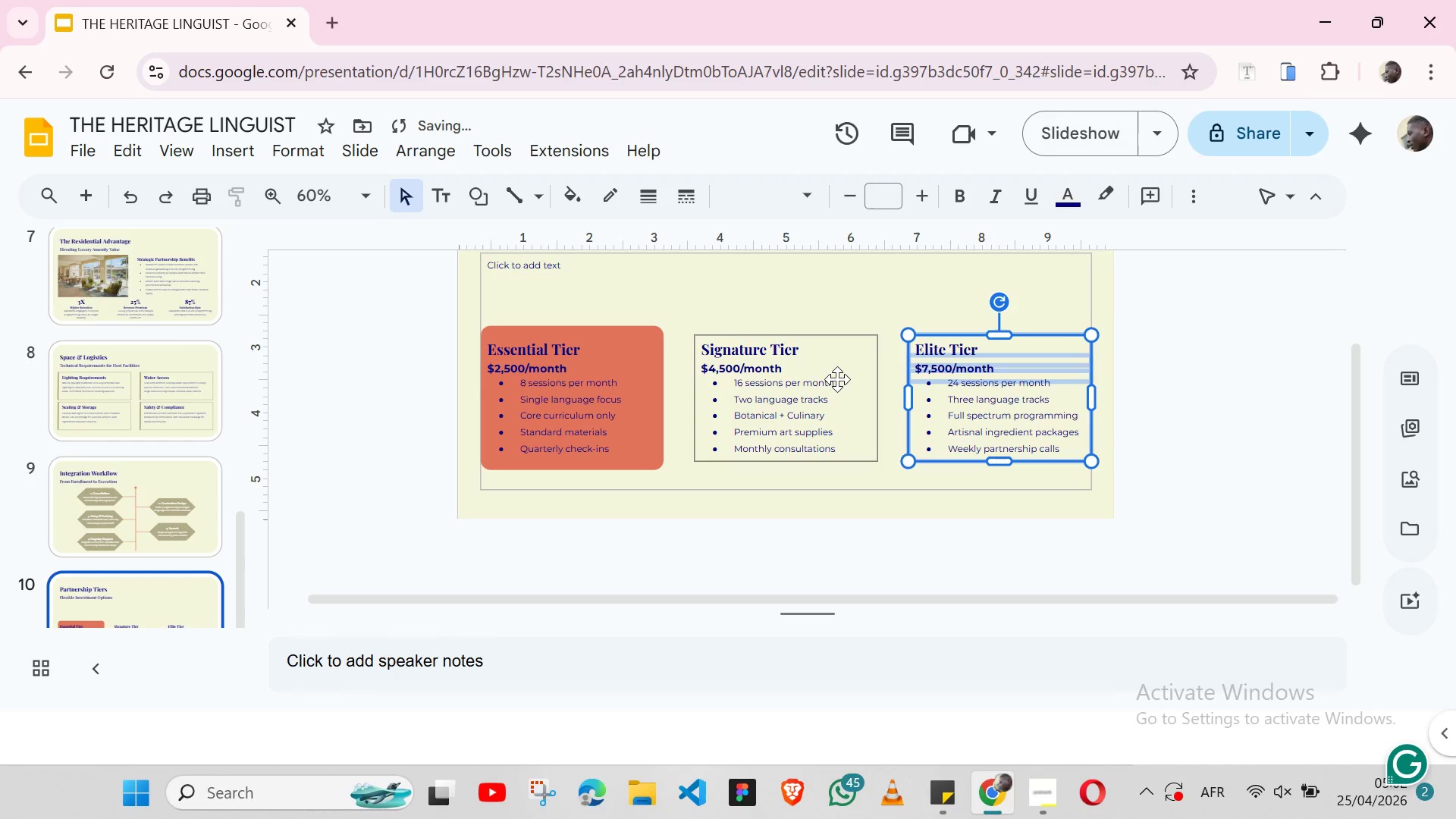 
key(Shift+ArrowDown)
 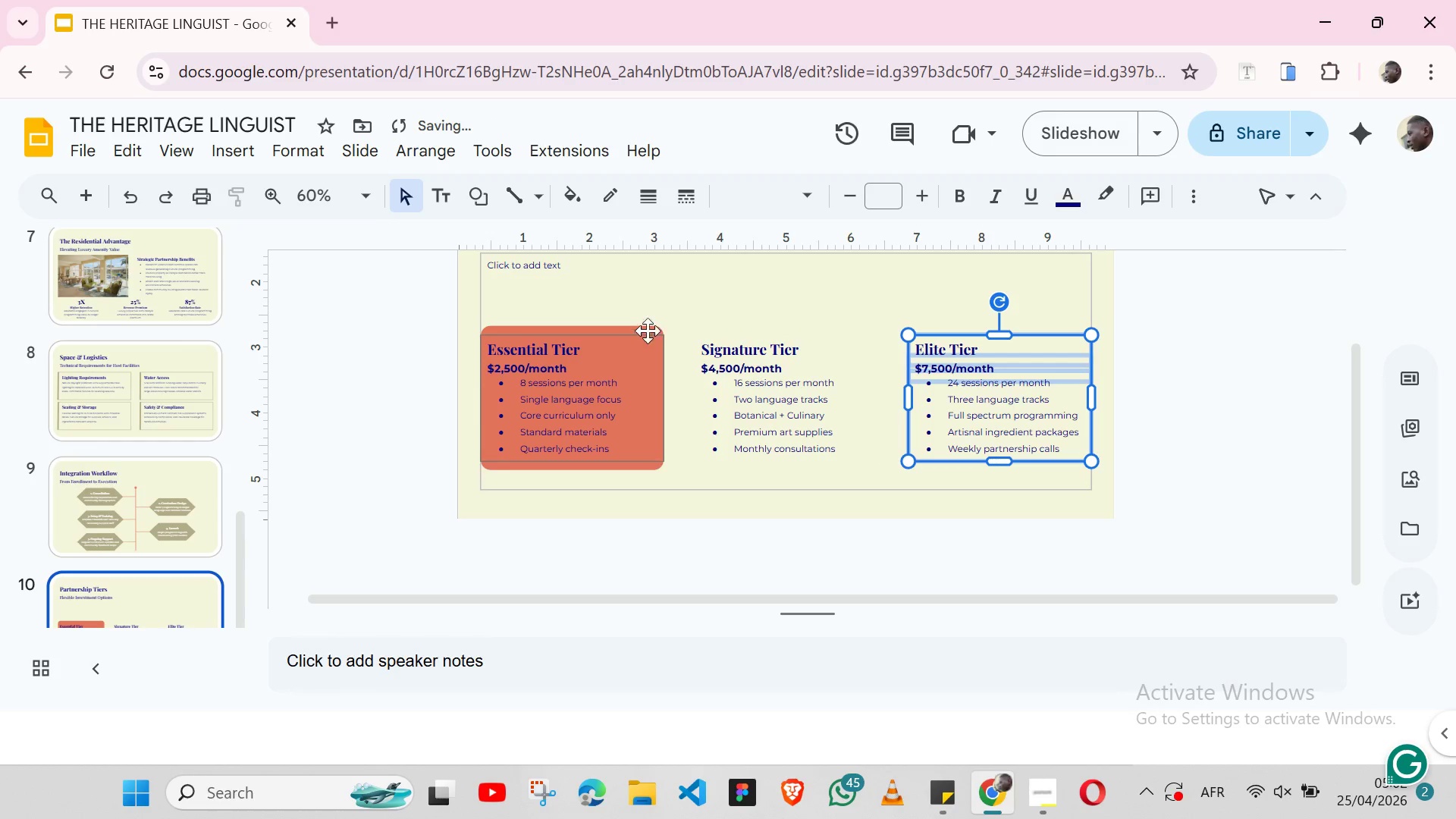 
left_click([659, 313])
 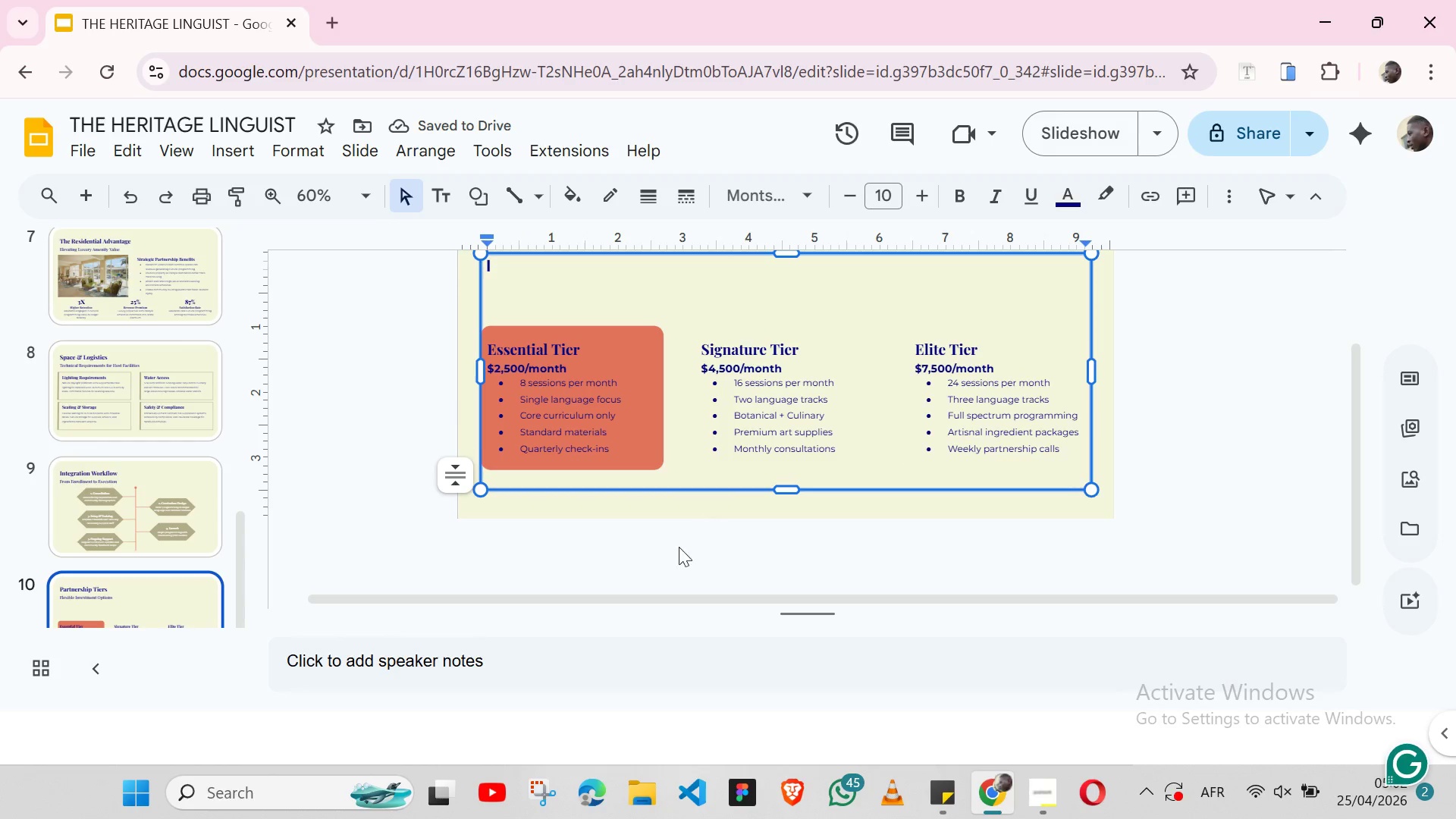 
left_click([673, 549])
 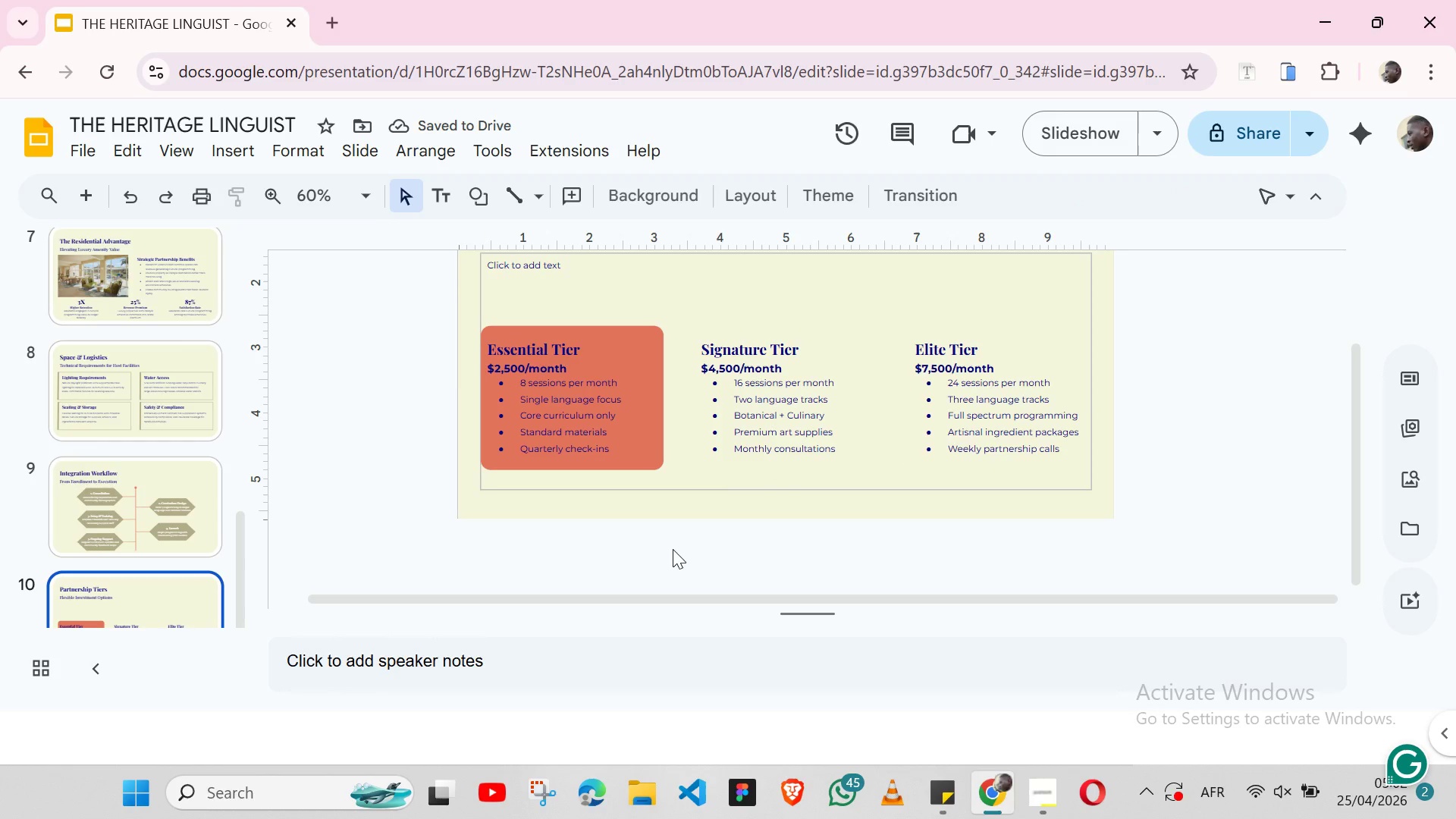 
key(Control+ControlLeft)
 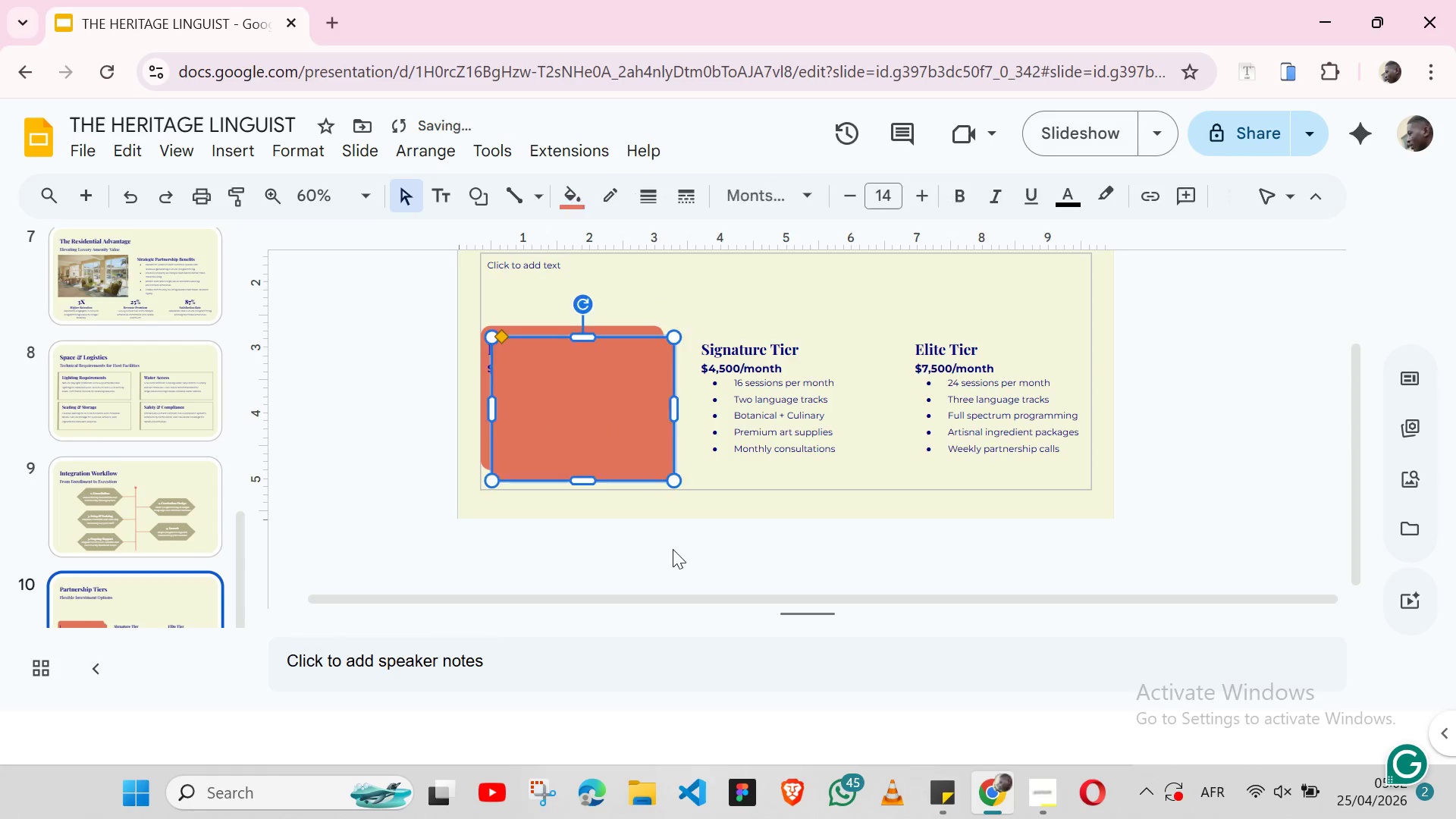 
key(Control+V)
 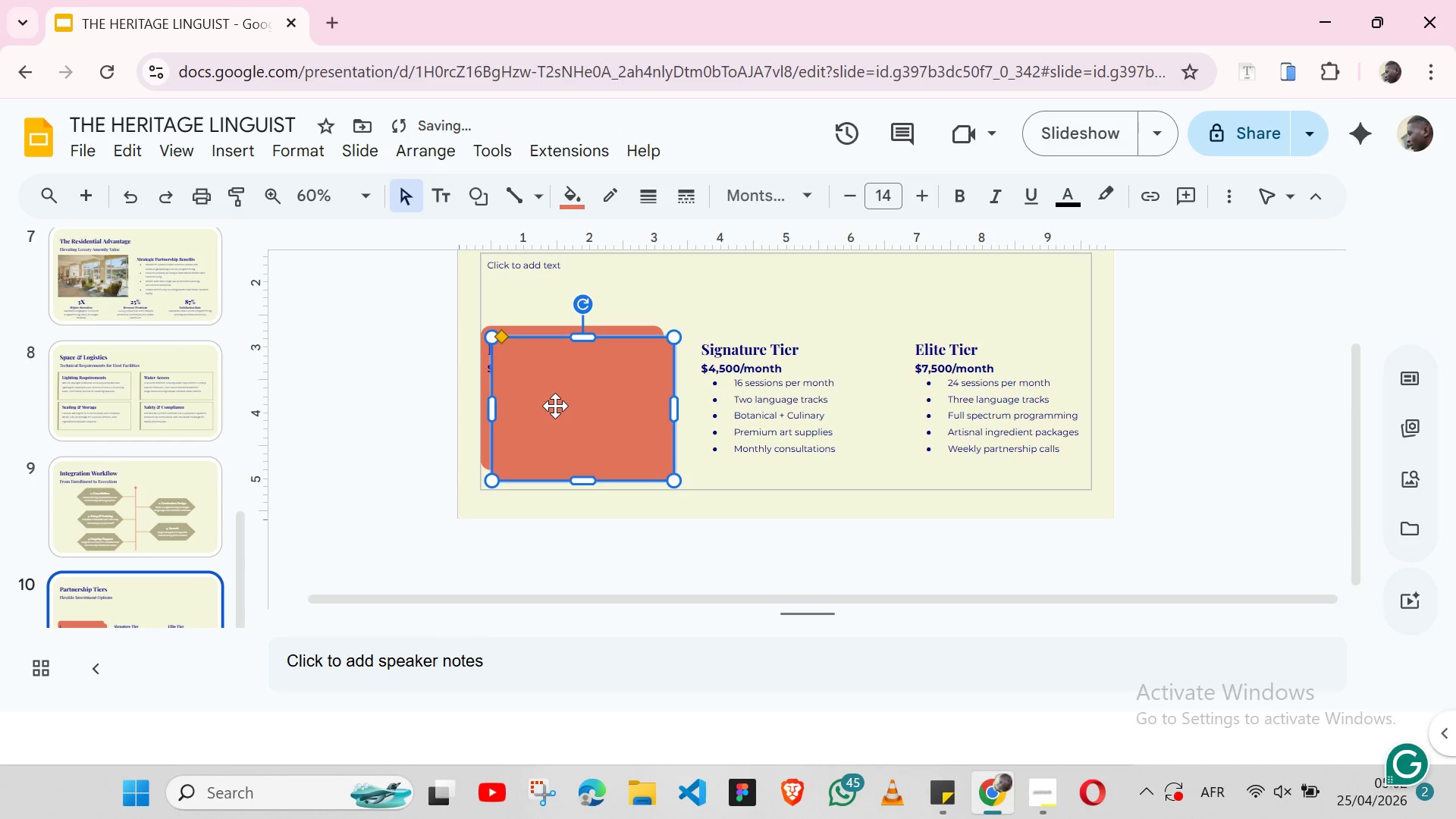 
left_click_drag(start_coordinate=[555, 406], to_coordinate=[762, 397])
 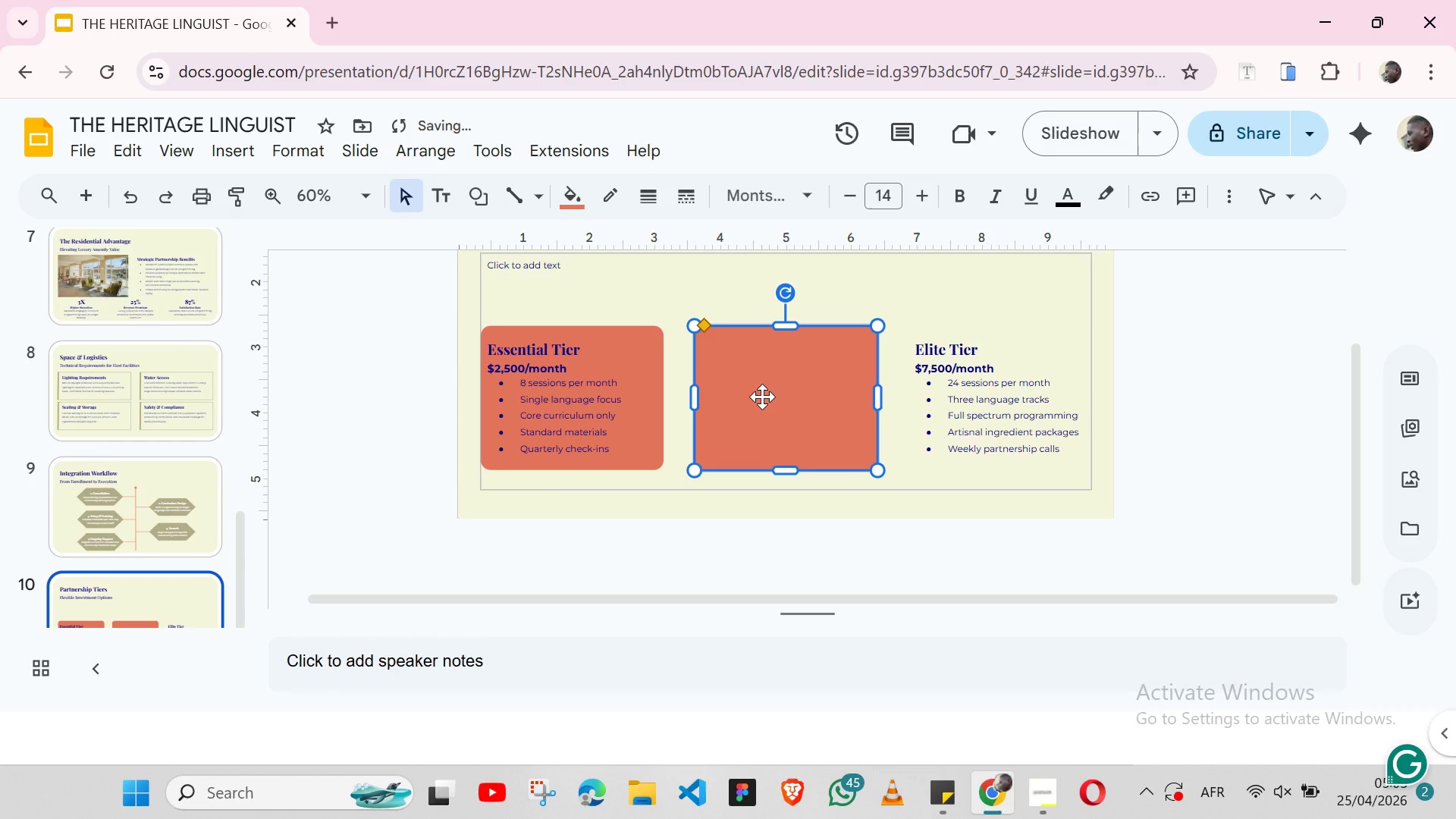 
key(Control+ArrowDown)
 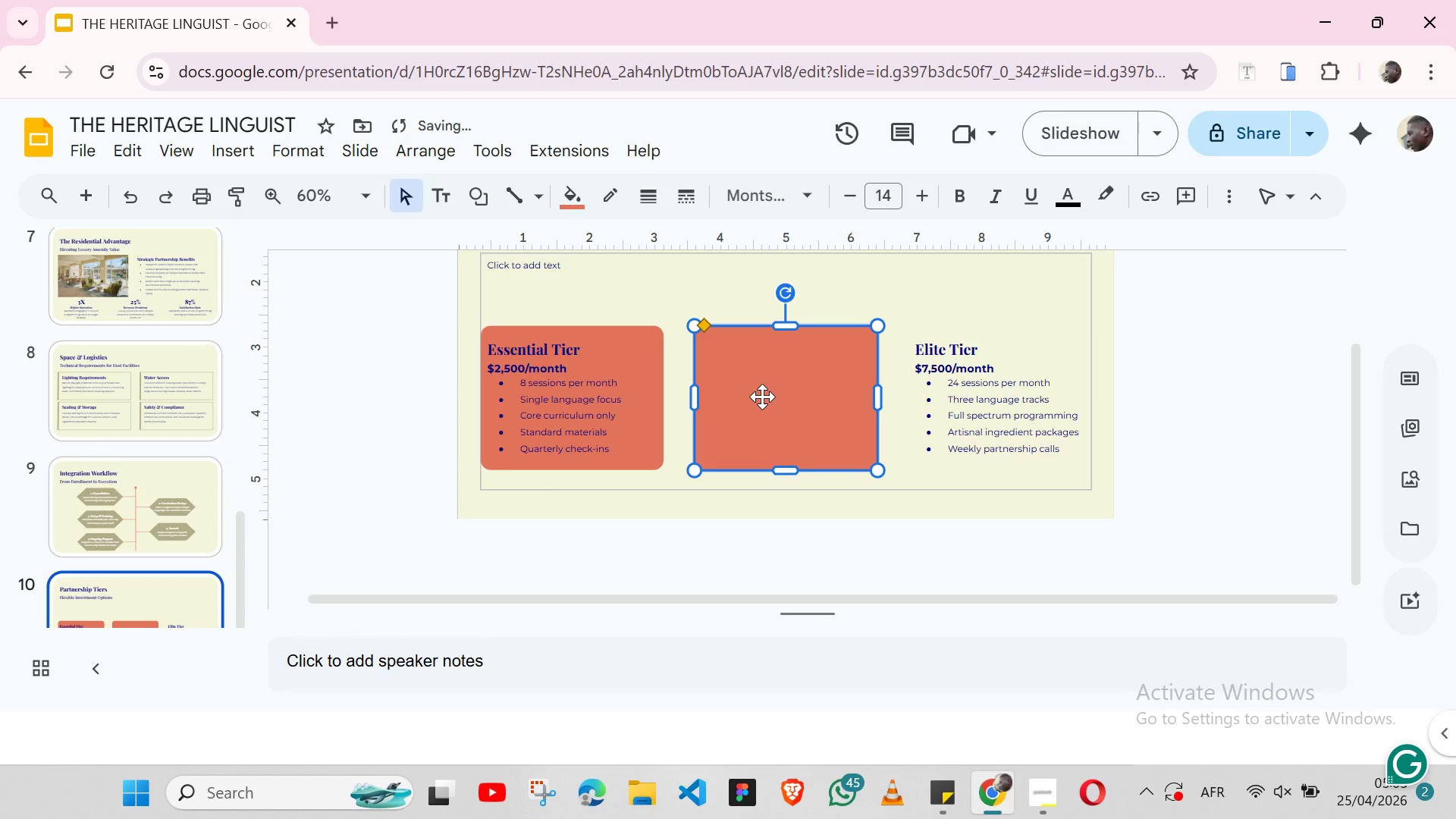 
key(Control+ArrowDown)
 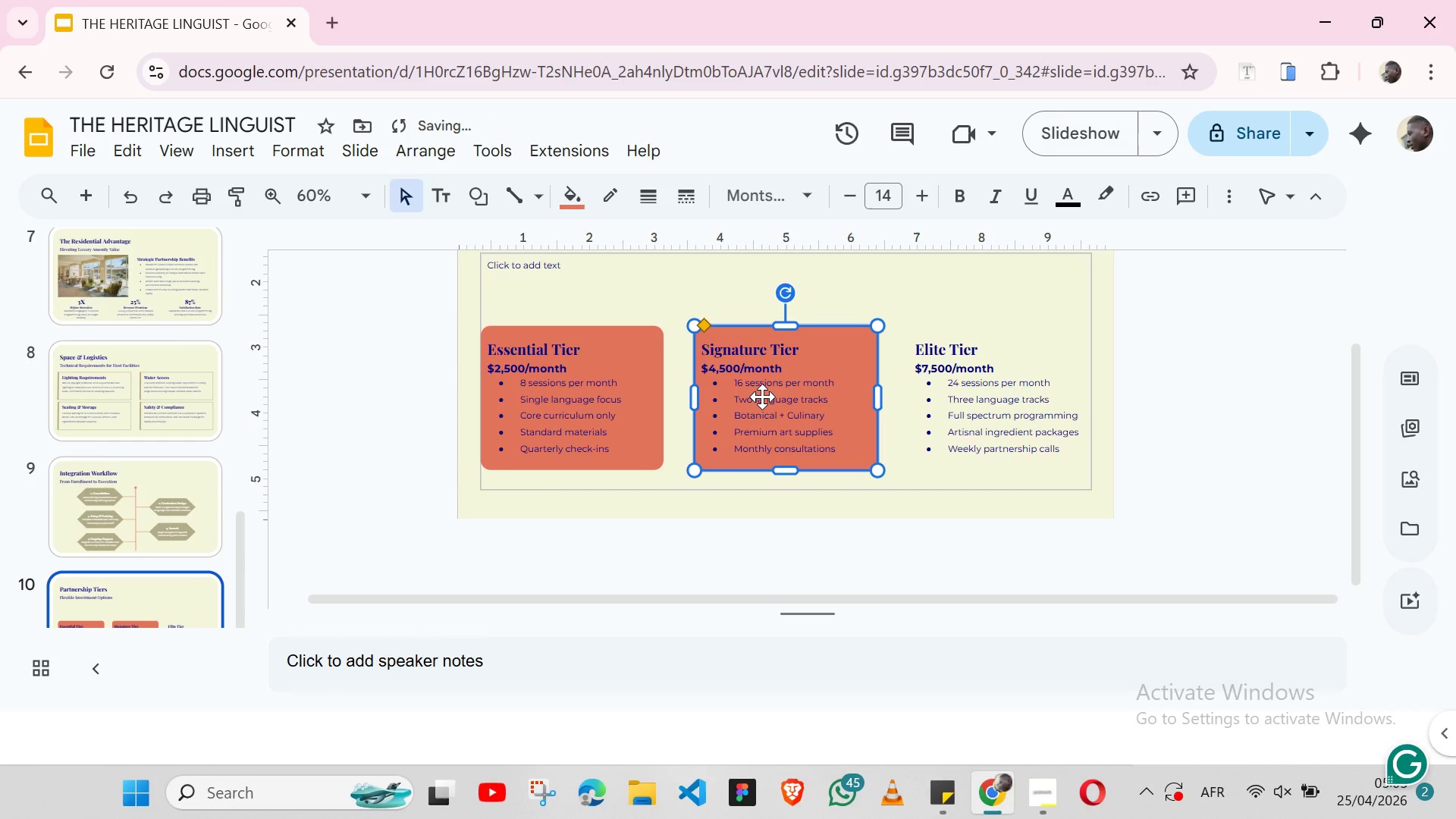 
hold_key(key=ShiftLeft, duration=1.52)
 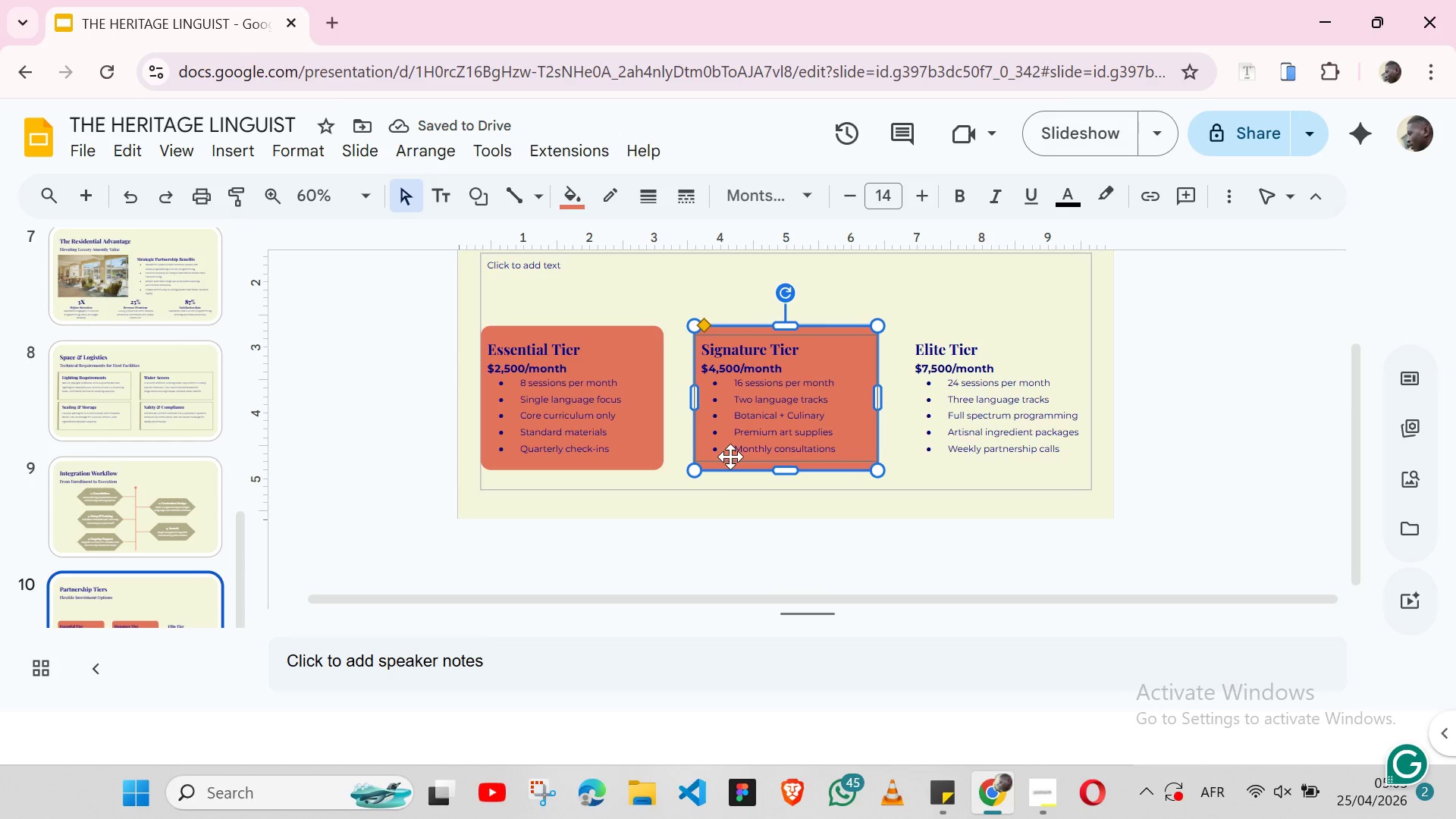 
hold_key(key=ShiftLeft, duration=1.23)
left_click([730, 457])
 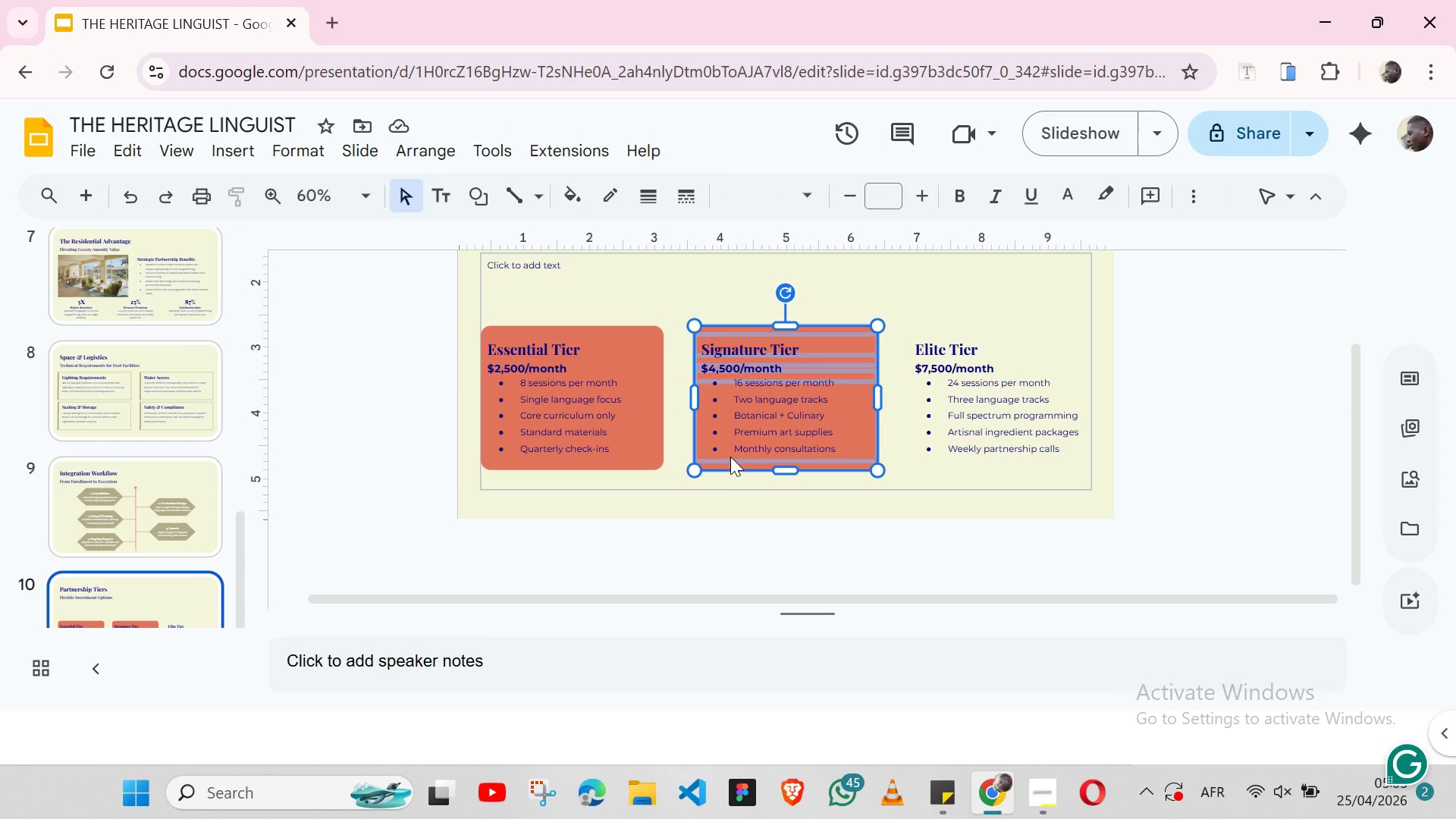 
hold_key(key=ControlLeft, duration=0.5)
 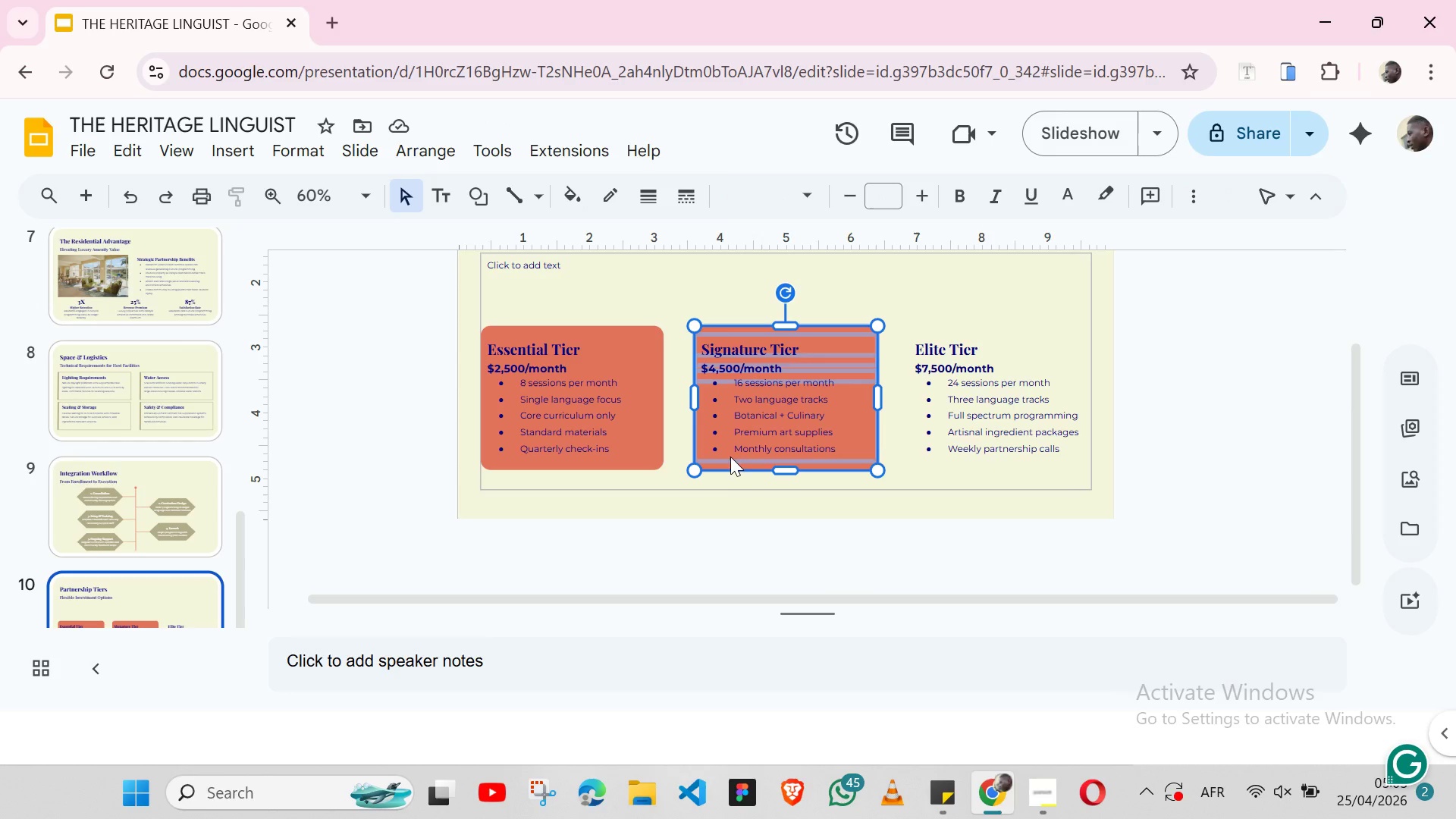 
key(Control+Z)
 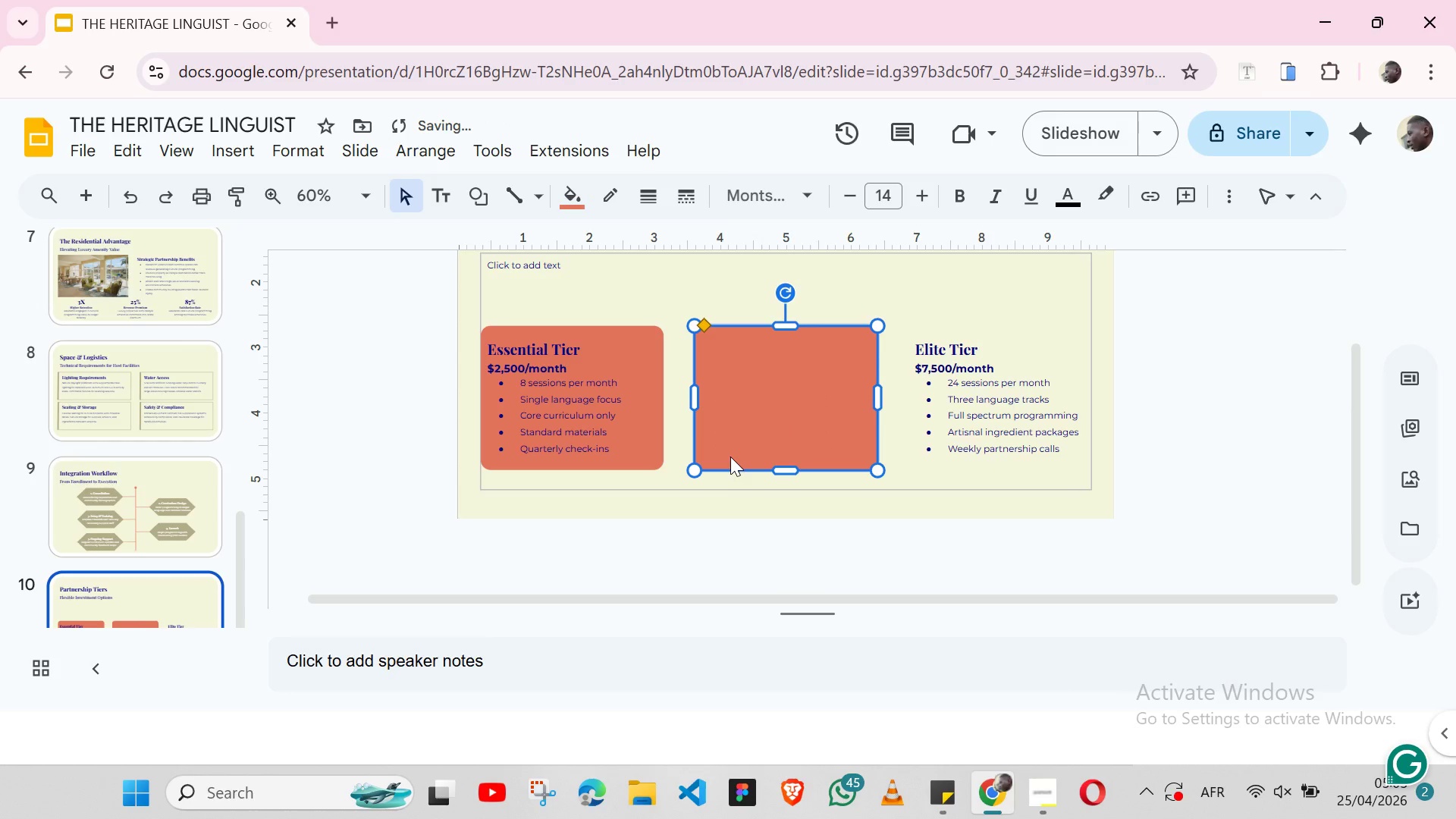 
key(Control+ArrowDown)
 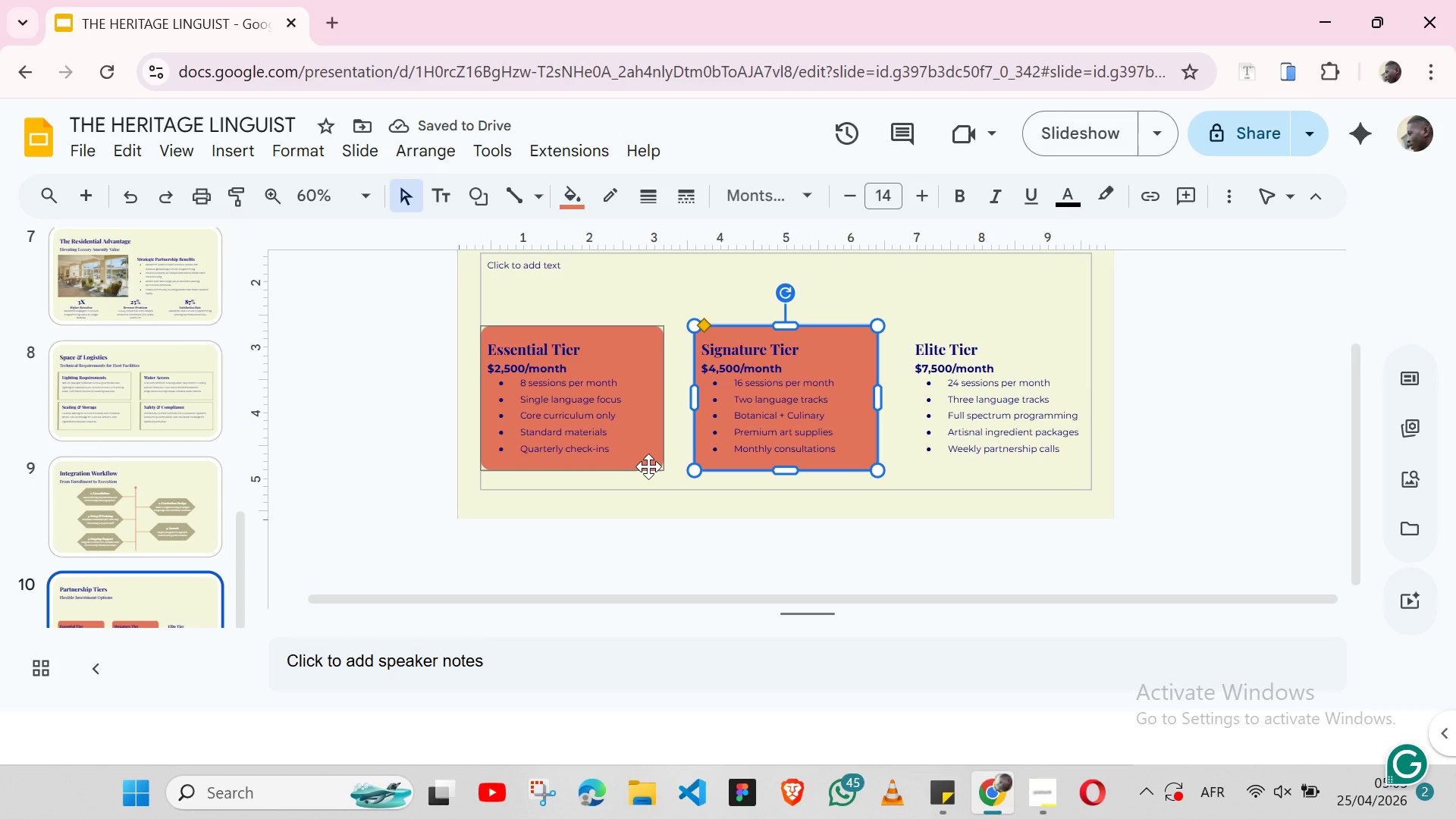 
wait(6.22)
 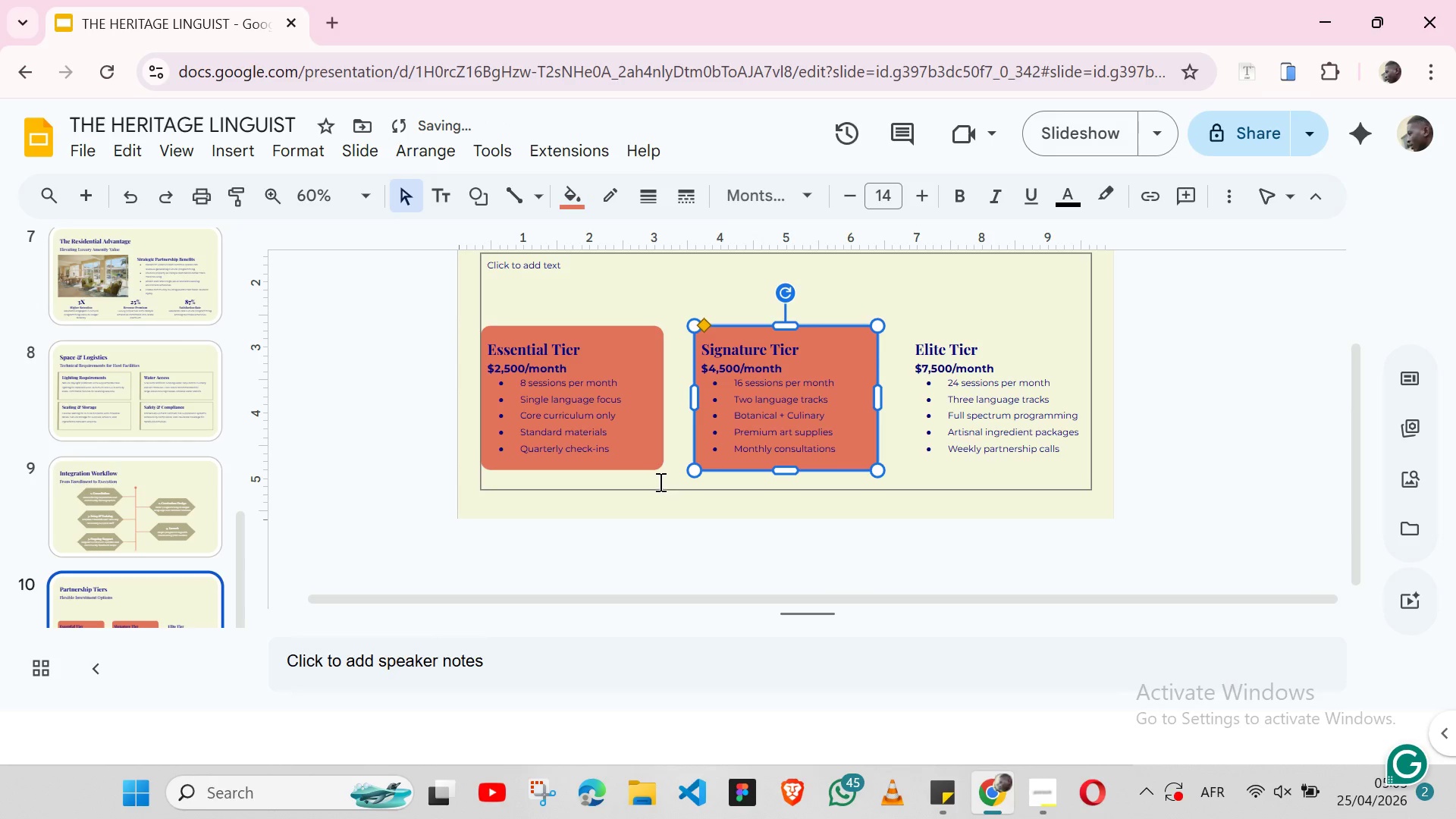 
left_click([636, 473])
 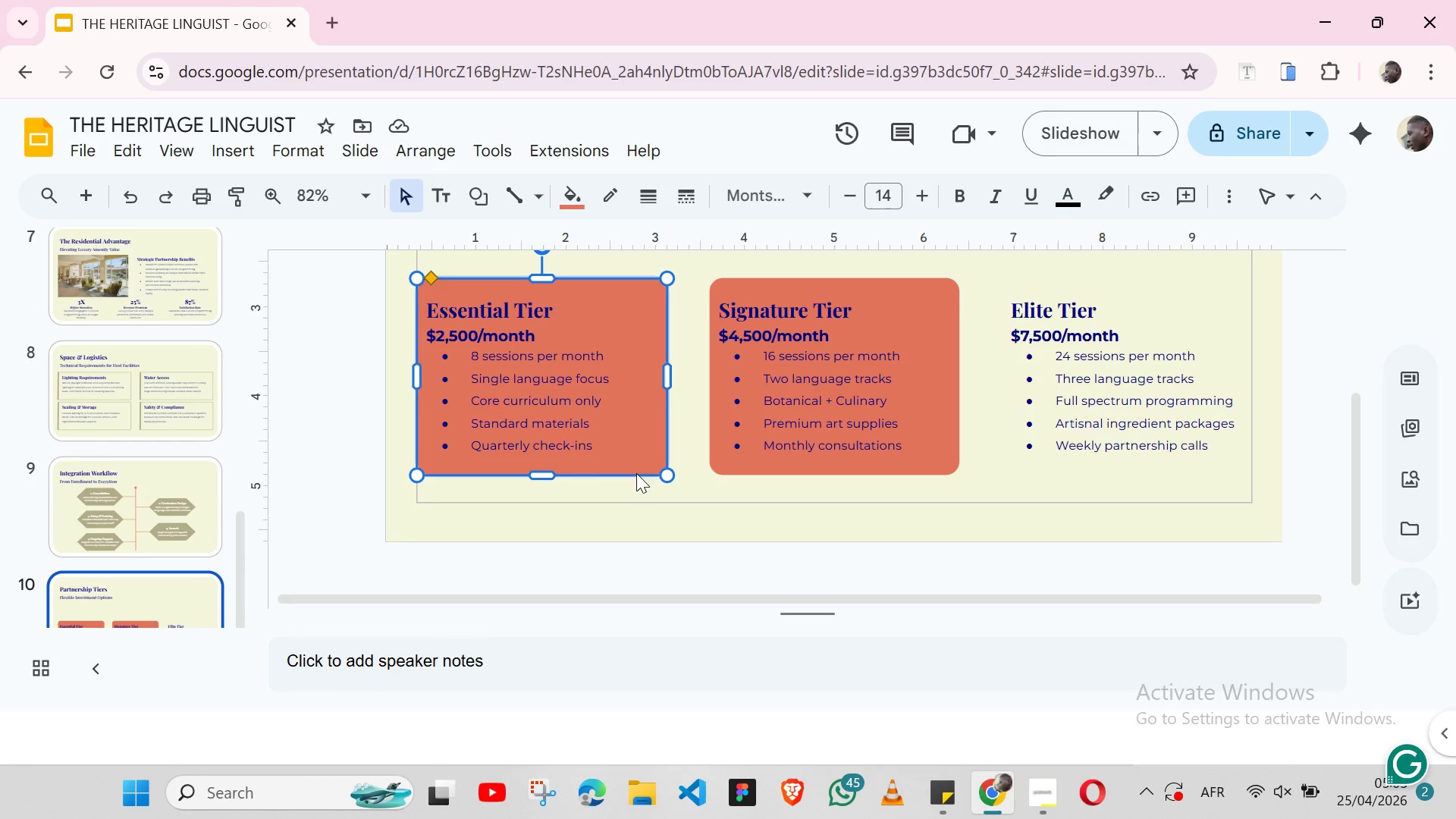 
hold_key(key=ShiftLeft, duration=1.53)
left_click([631, 309])
 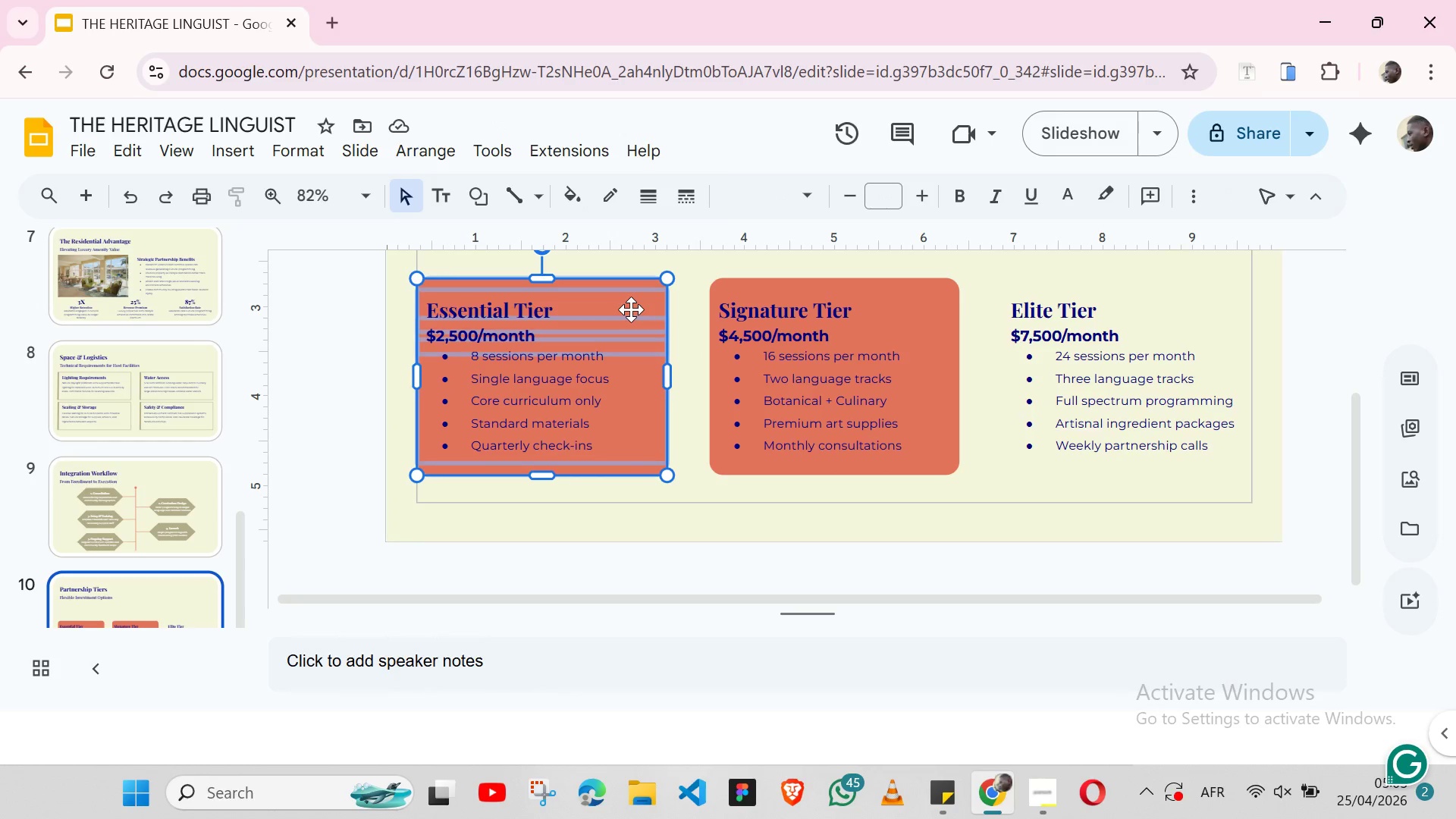 
hold_key(key=ShiftLeft, duration=0.41)
 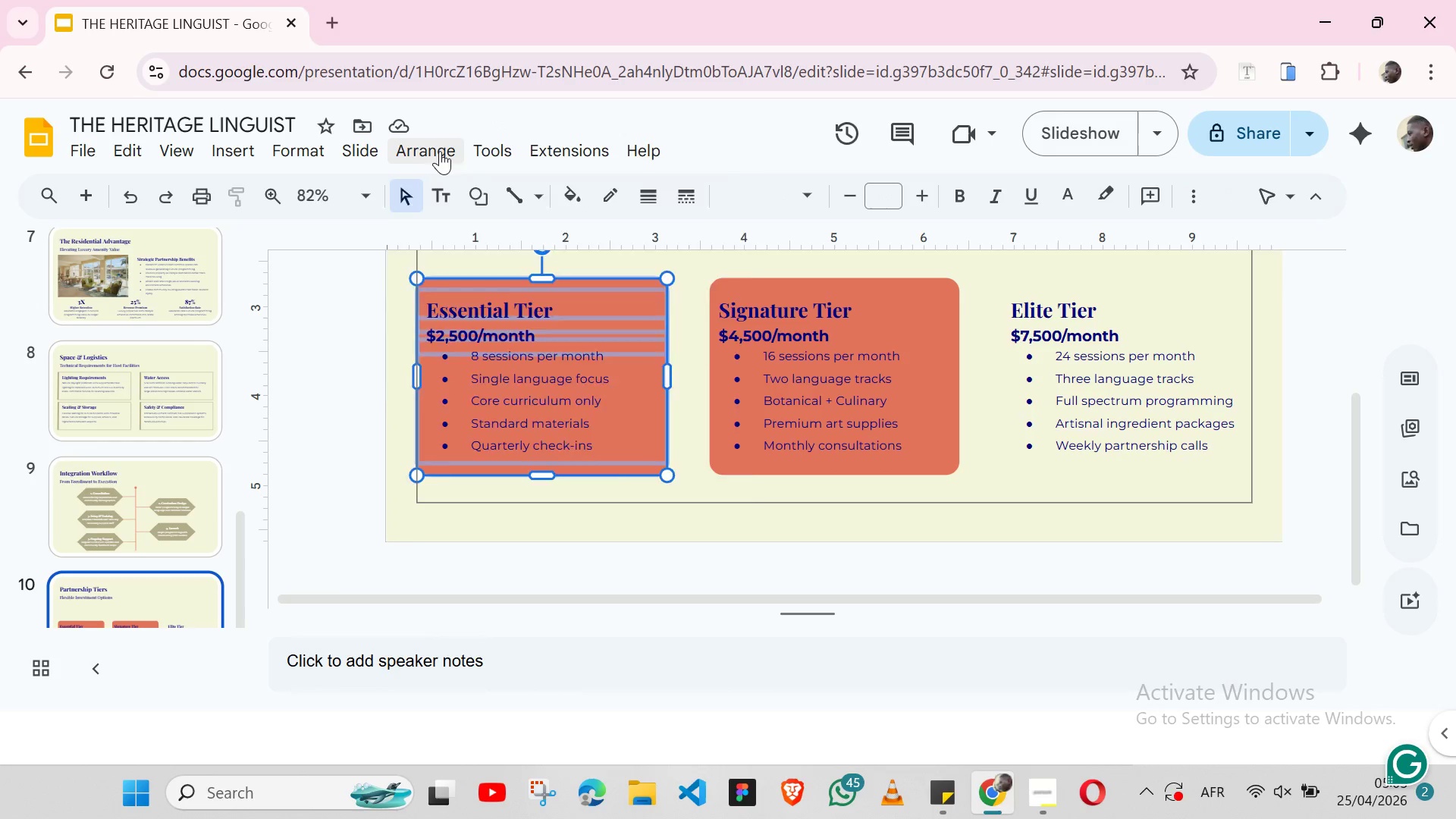 
left_click([440, 151])
 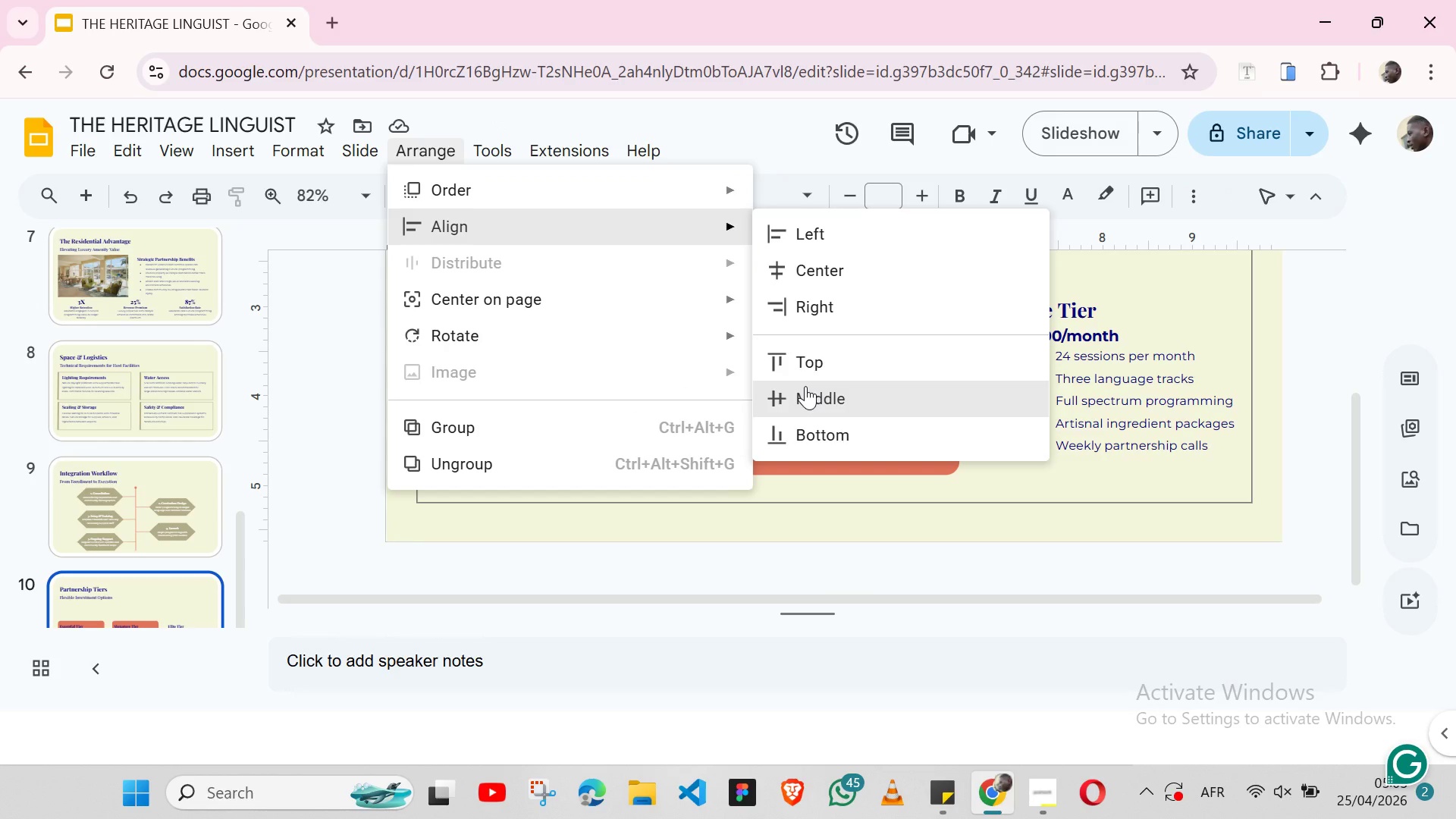 
wait(5.41)
 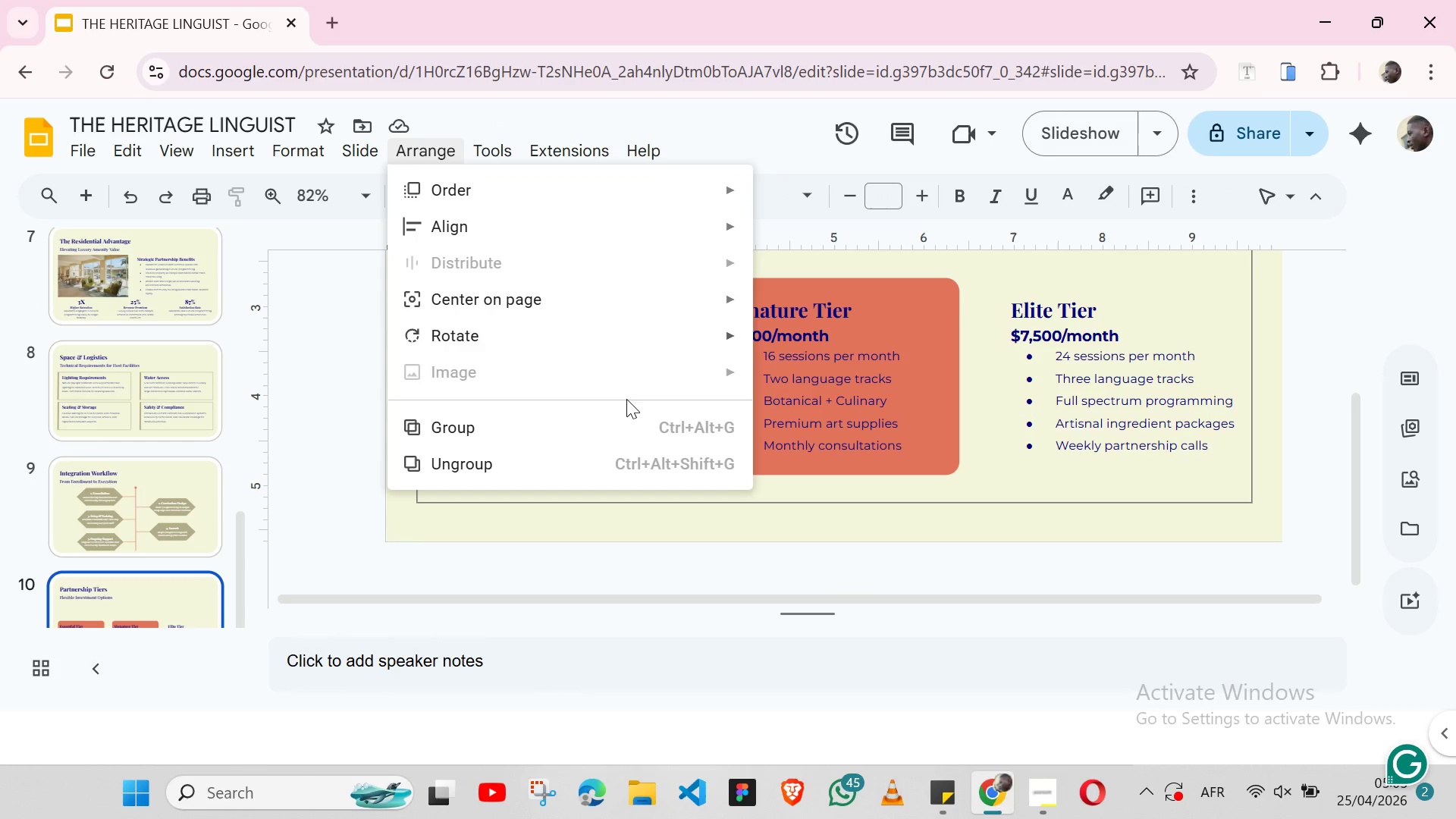 
left_click([805, 386])
 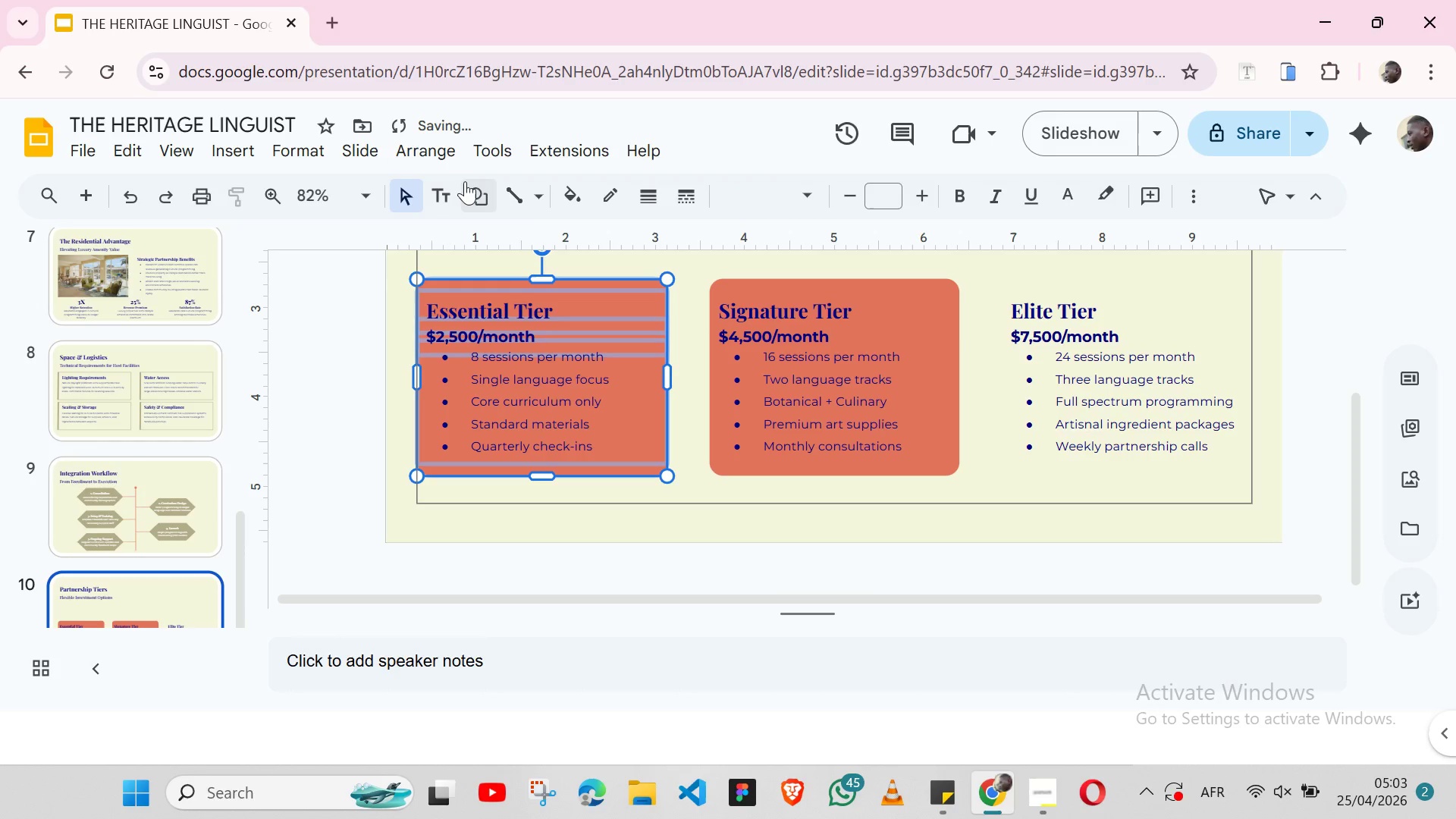 
left_click([420, 158])
 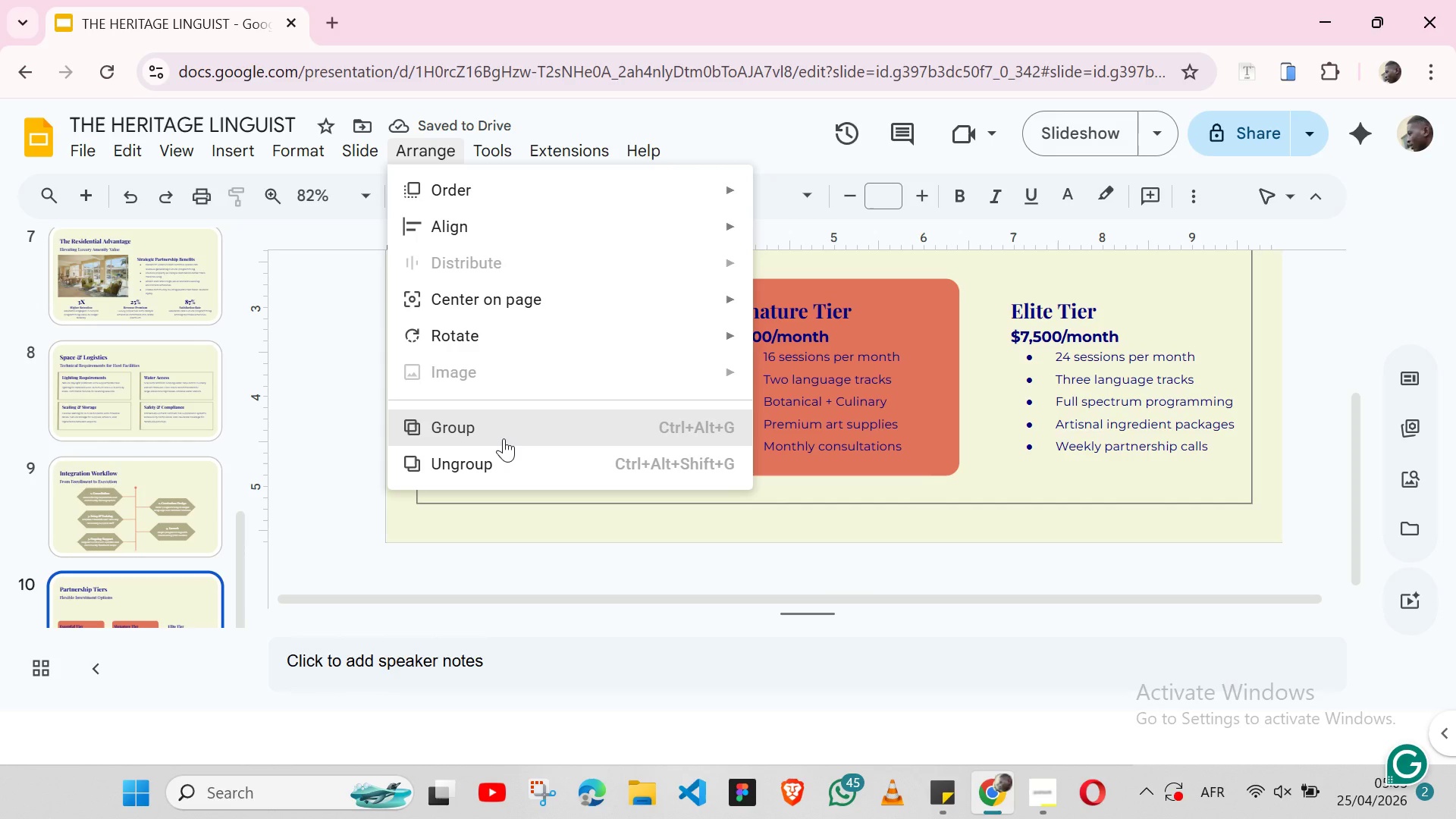 
left_click([504, 438])
 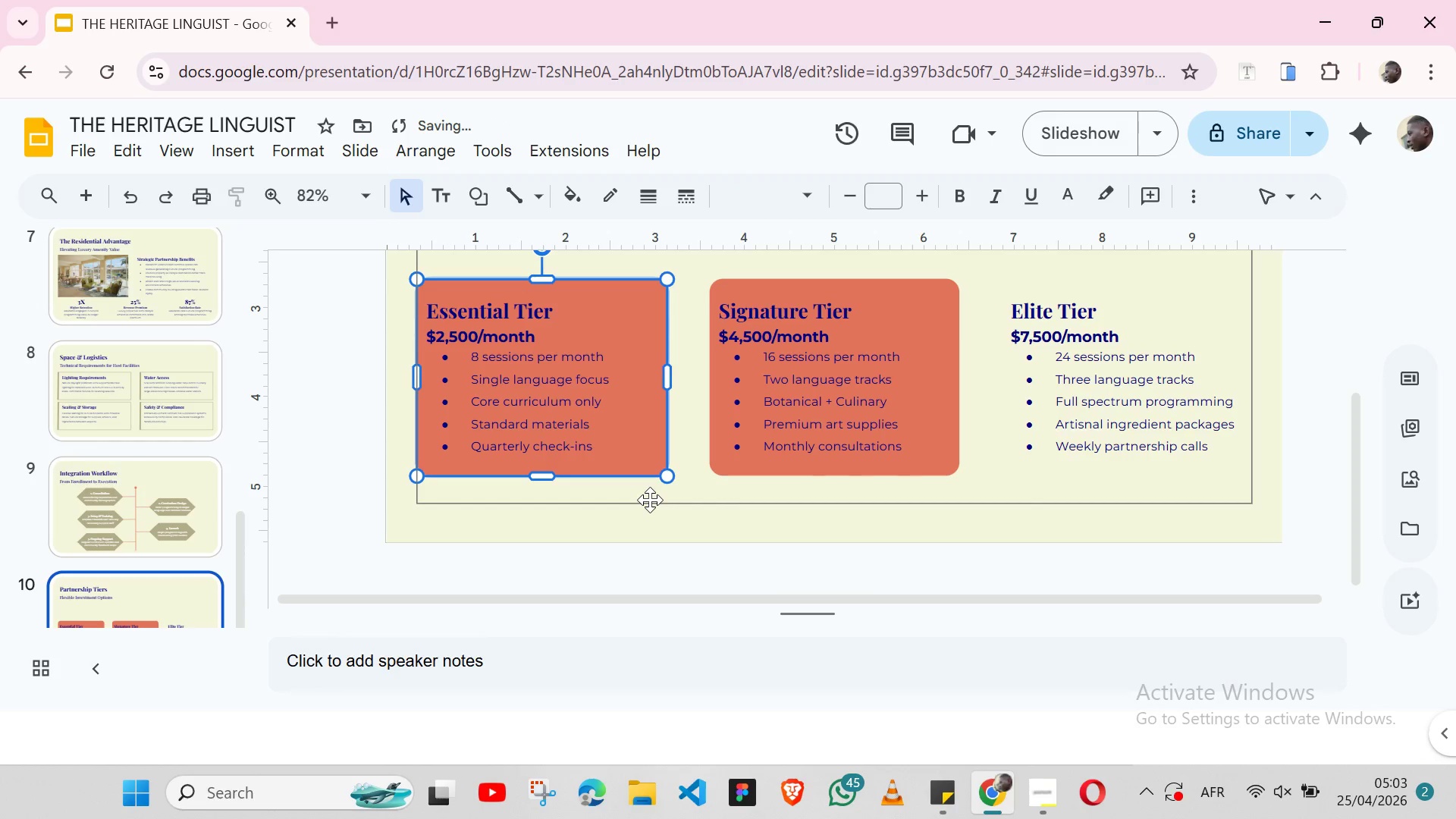 
left_click([650, 500])
 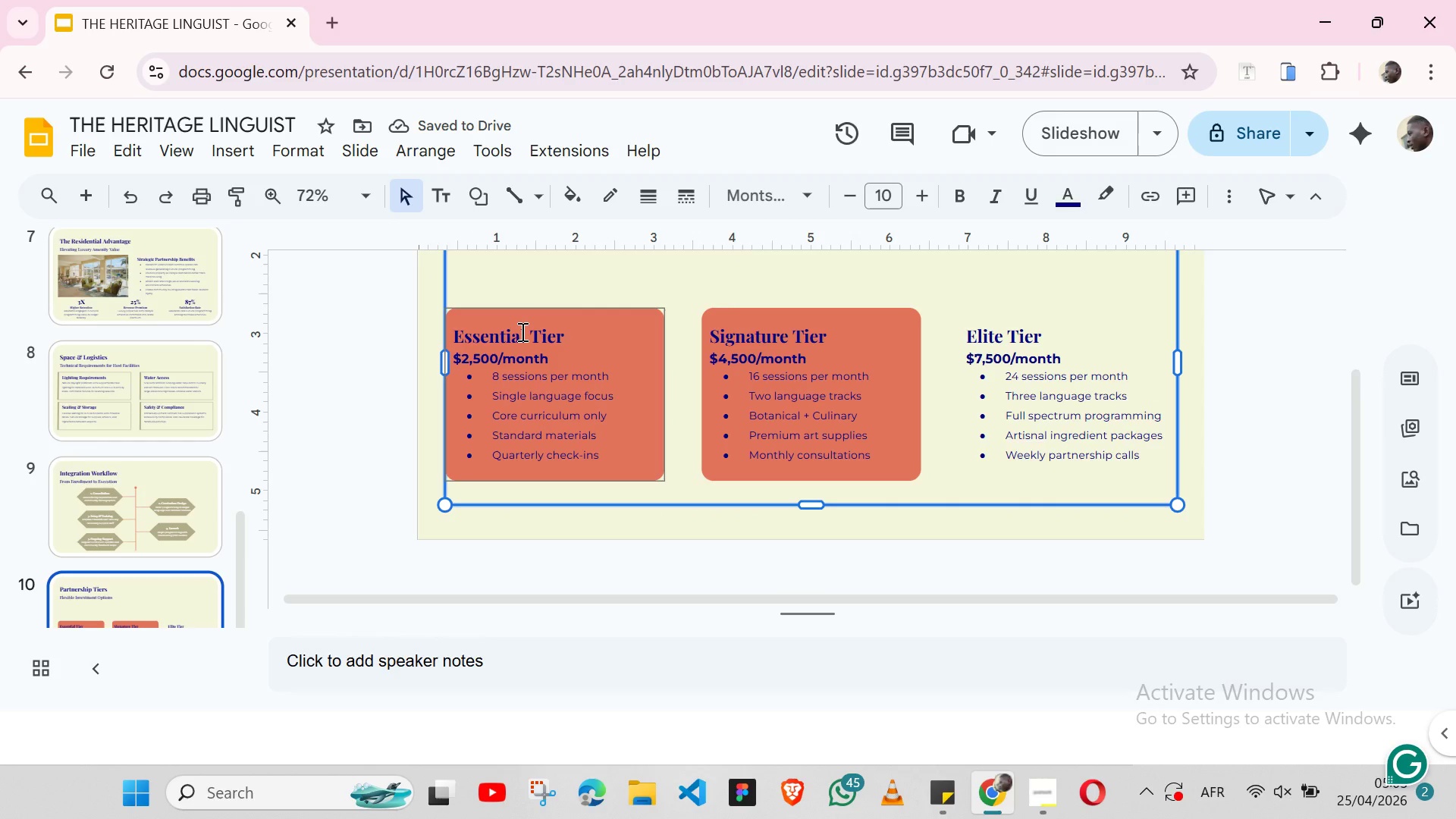 
double_click([521, 331])
 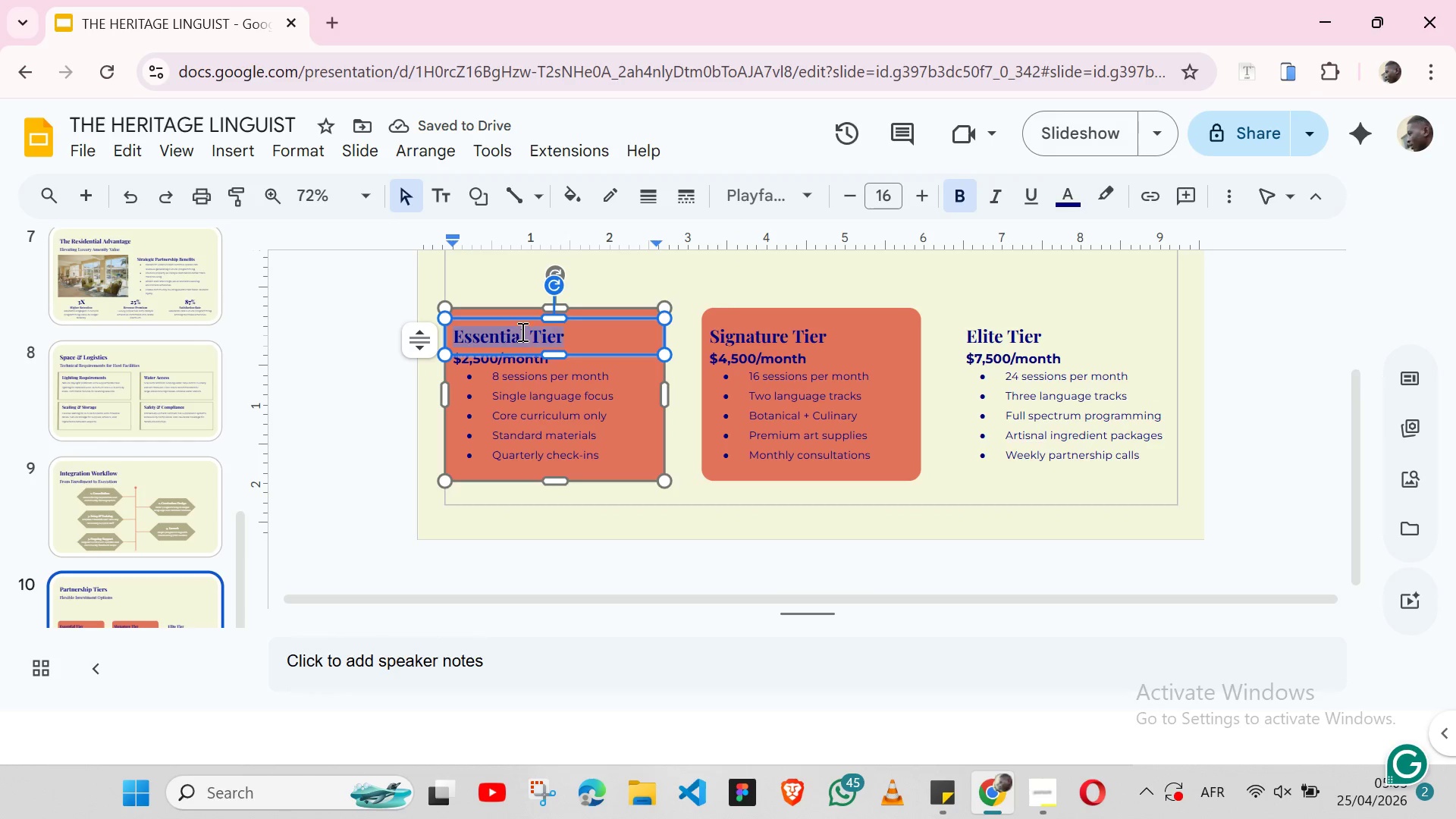 
triple_click([521, 331])
 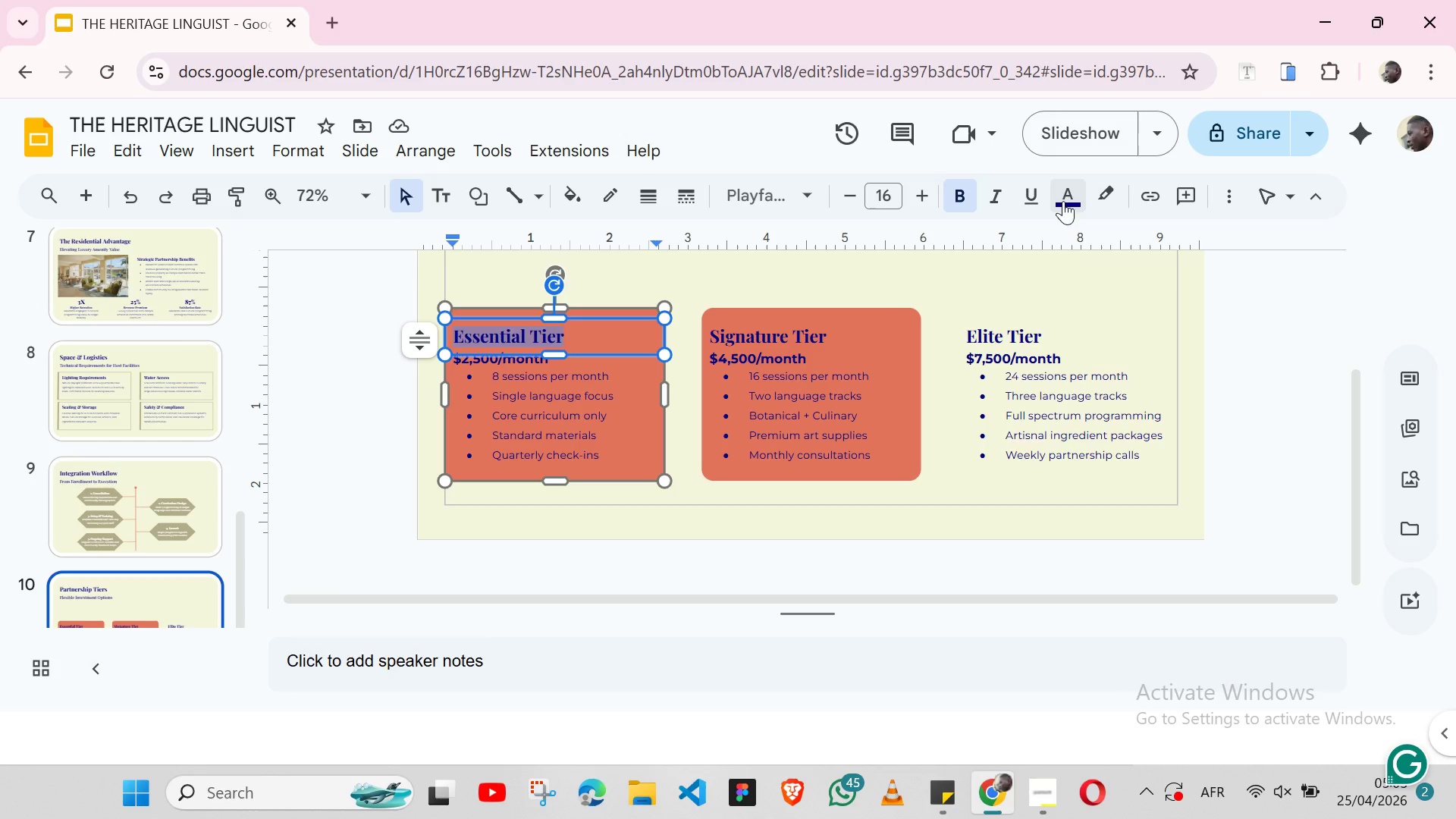 
left_click([1068, 201])
 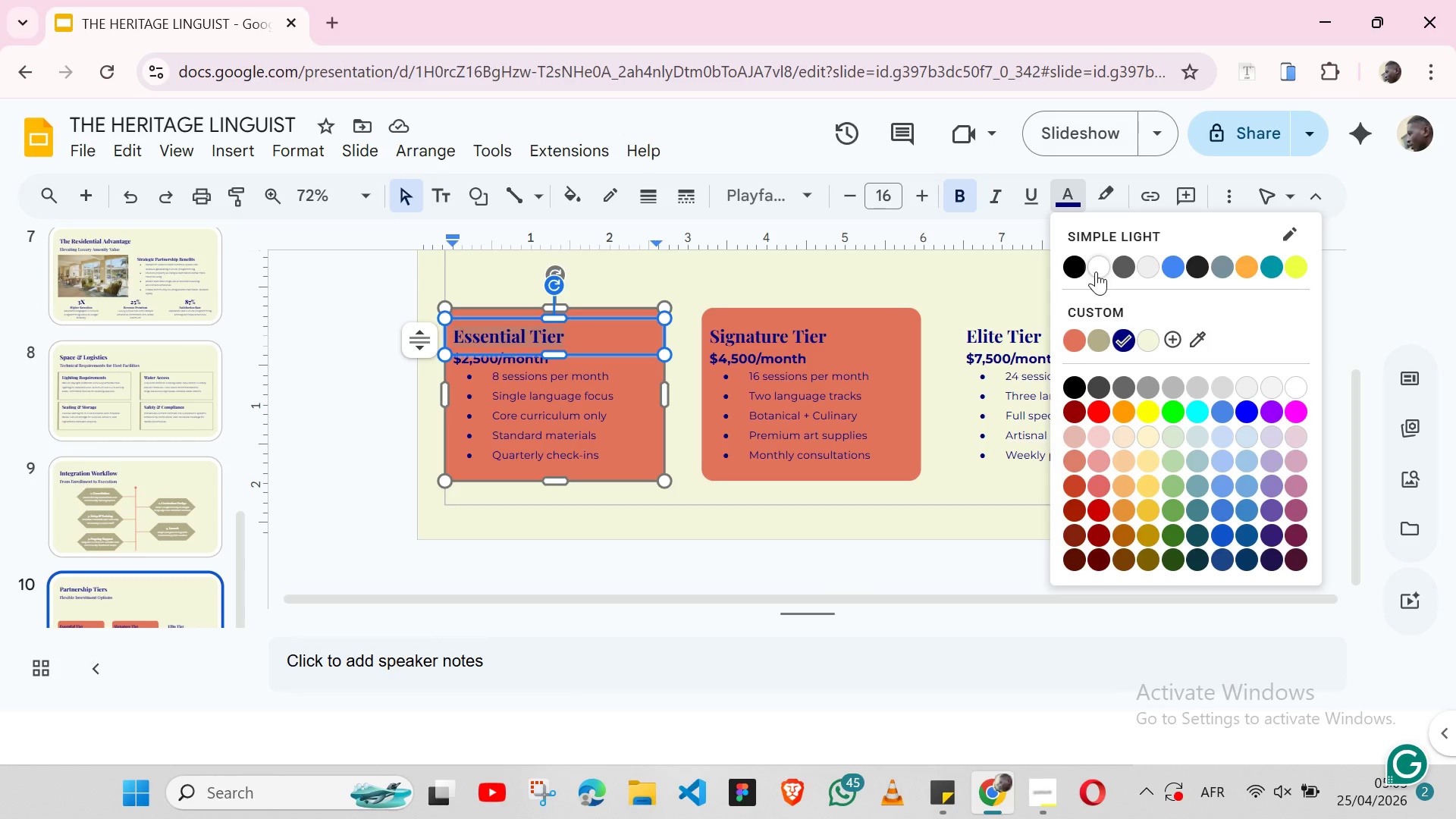 
left_click([1096, 271])
 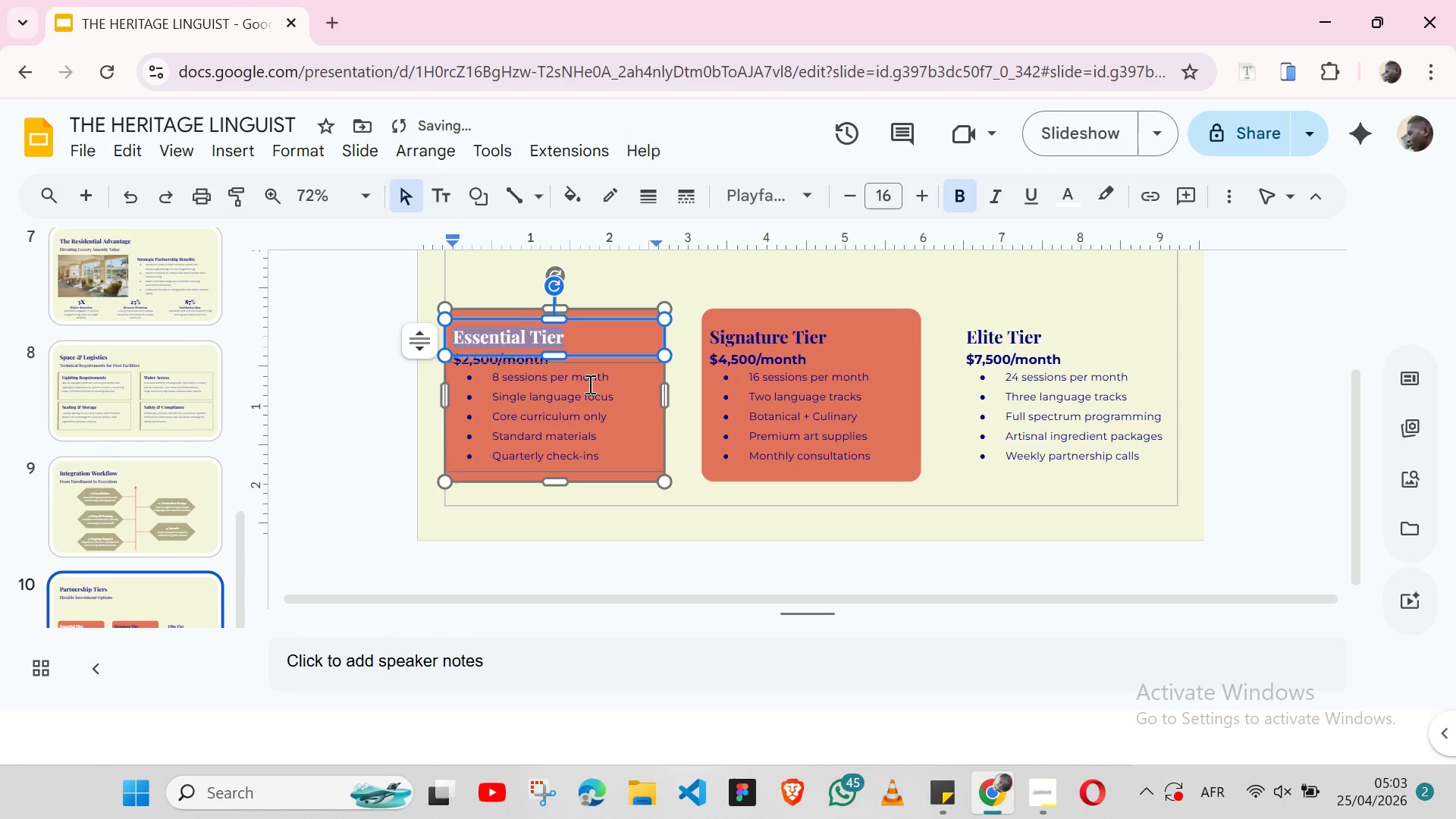 
double_click([588, 384])
 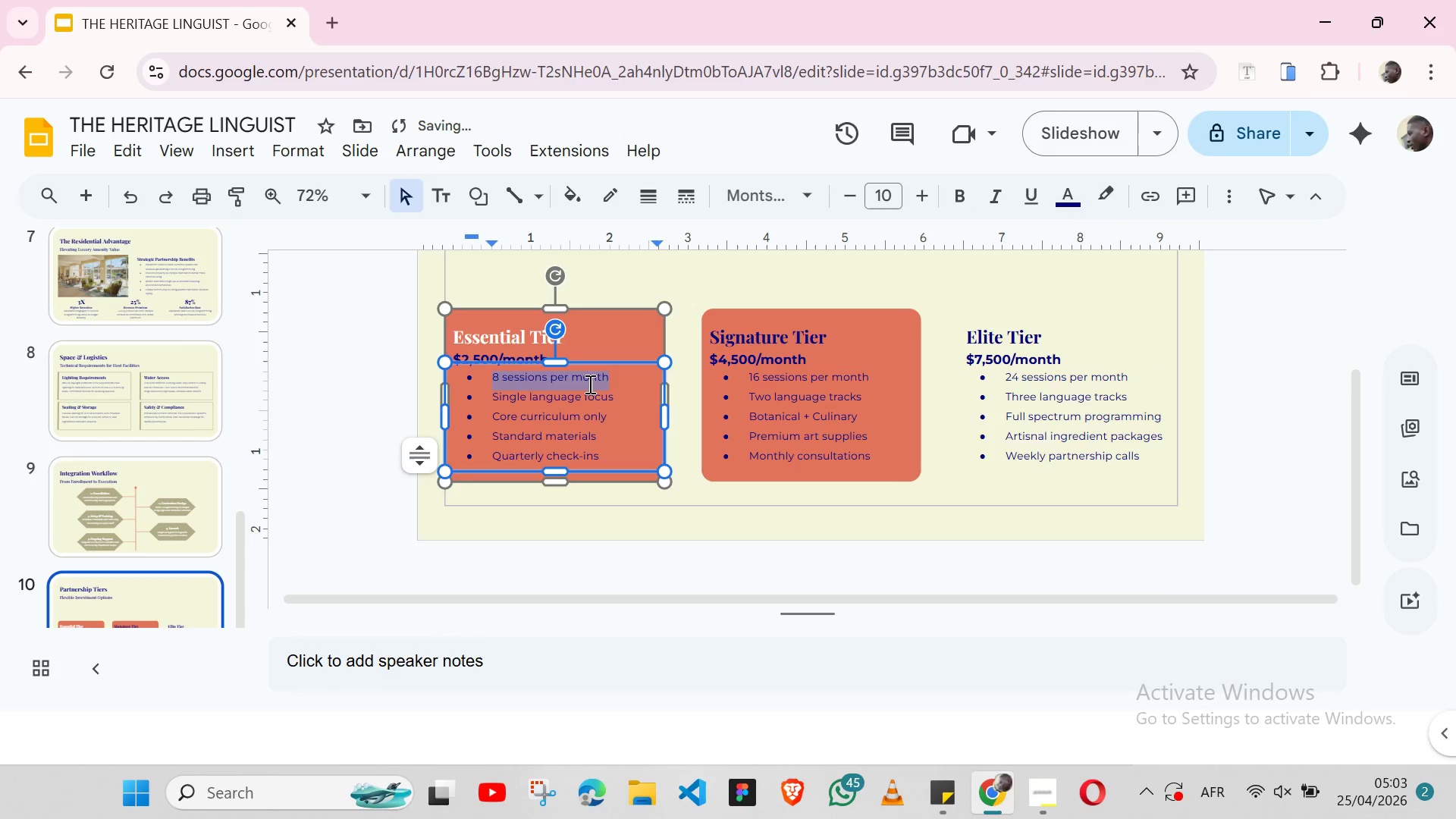 
triple_click([588, 384])
 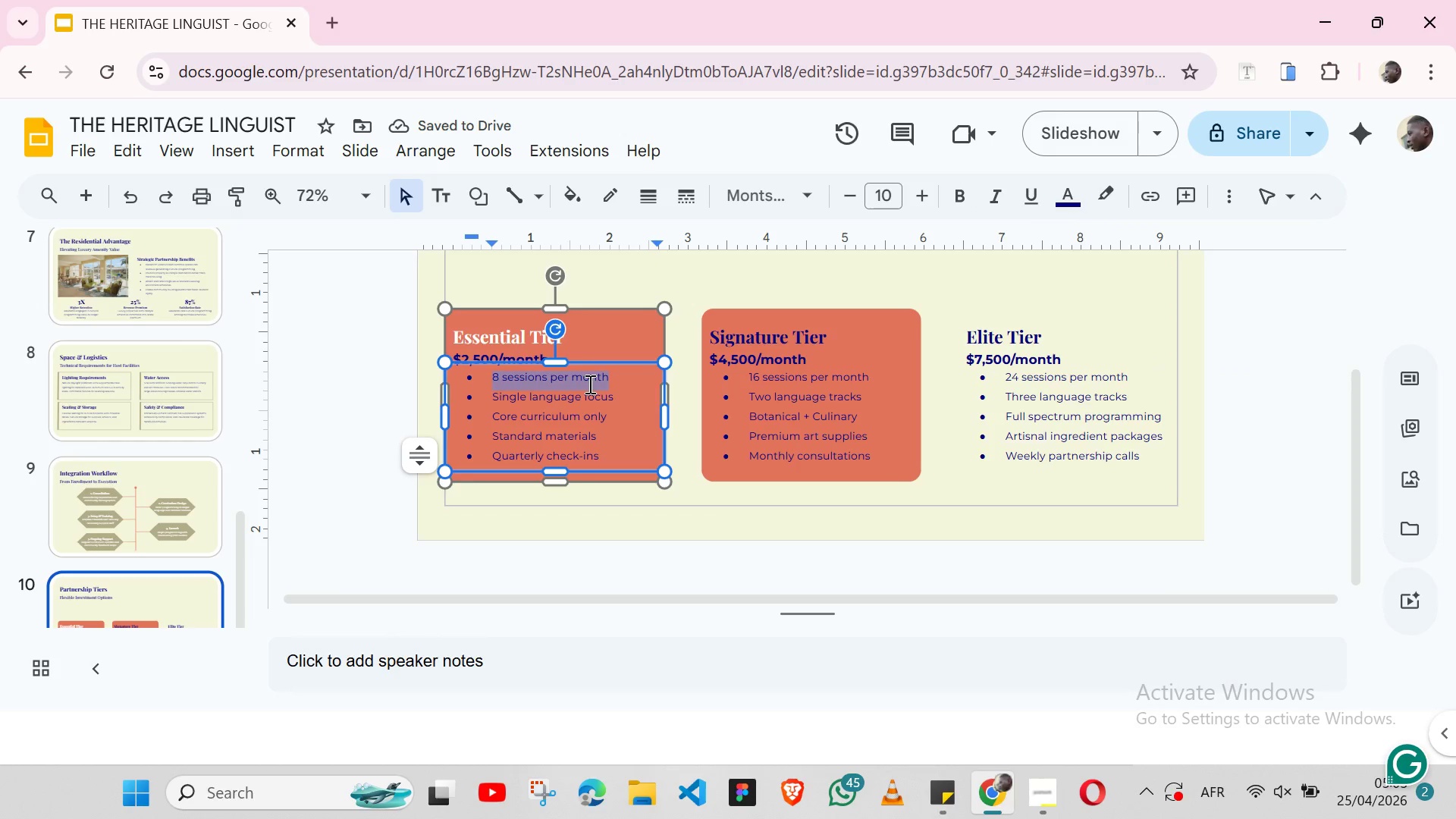 
hold_key(key=ShiftLeft, duration=1.08)
 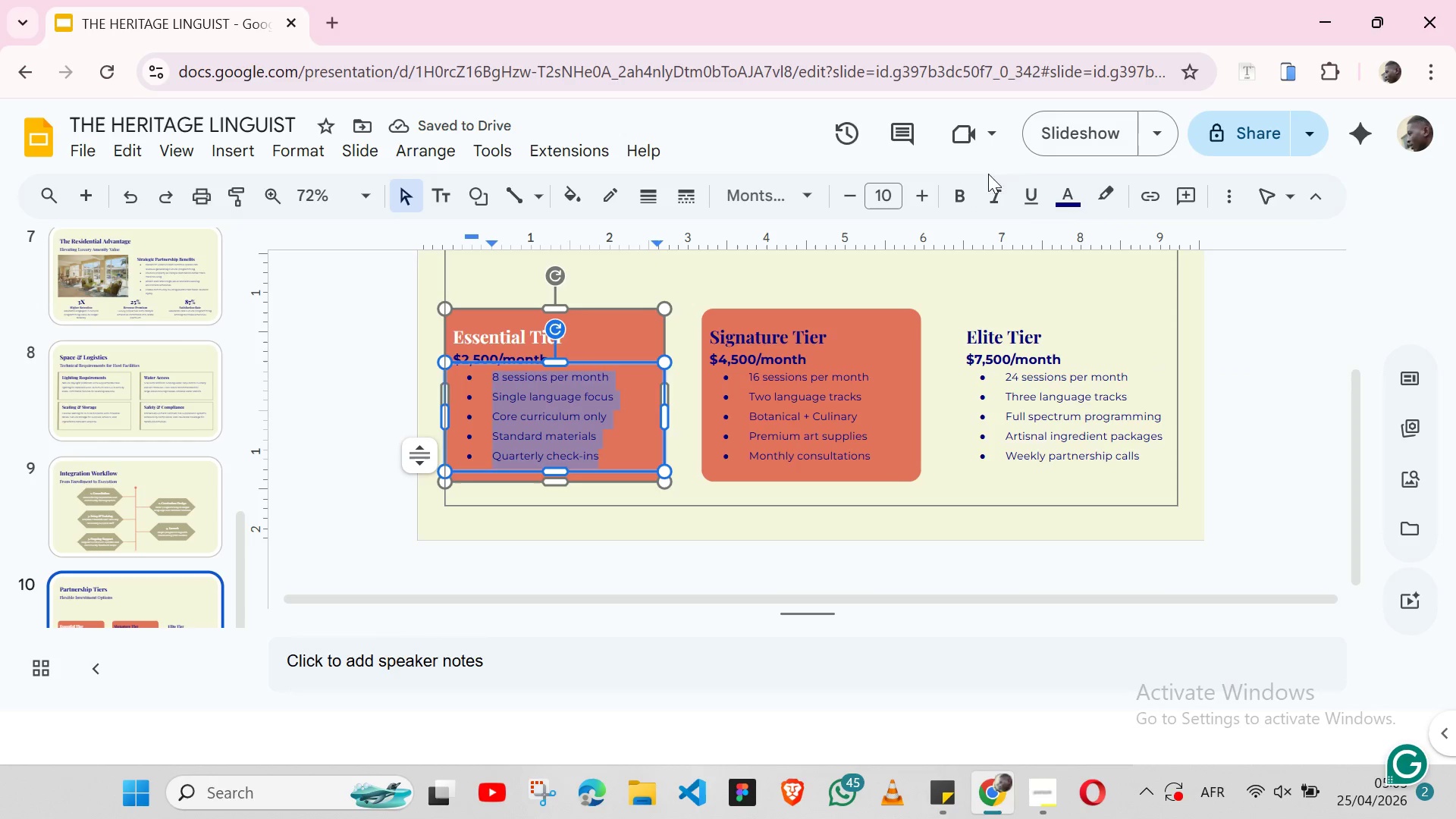 
hold_key(key=ArrowDown, duration=0.8)
 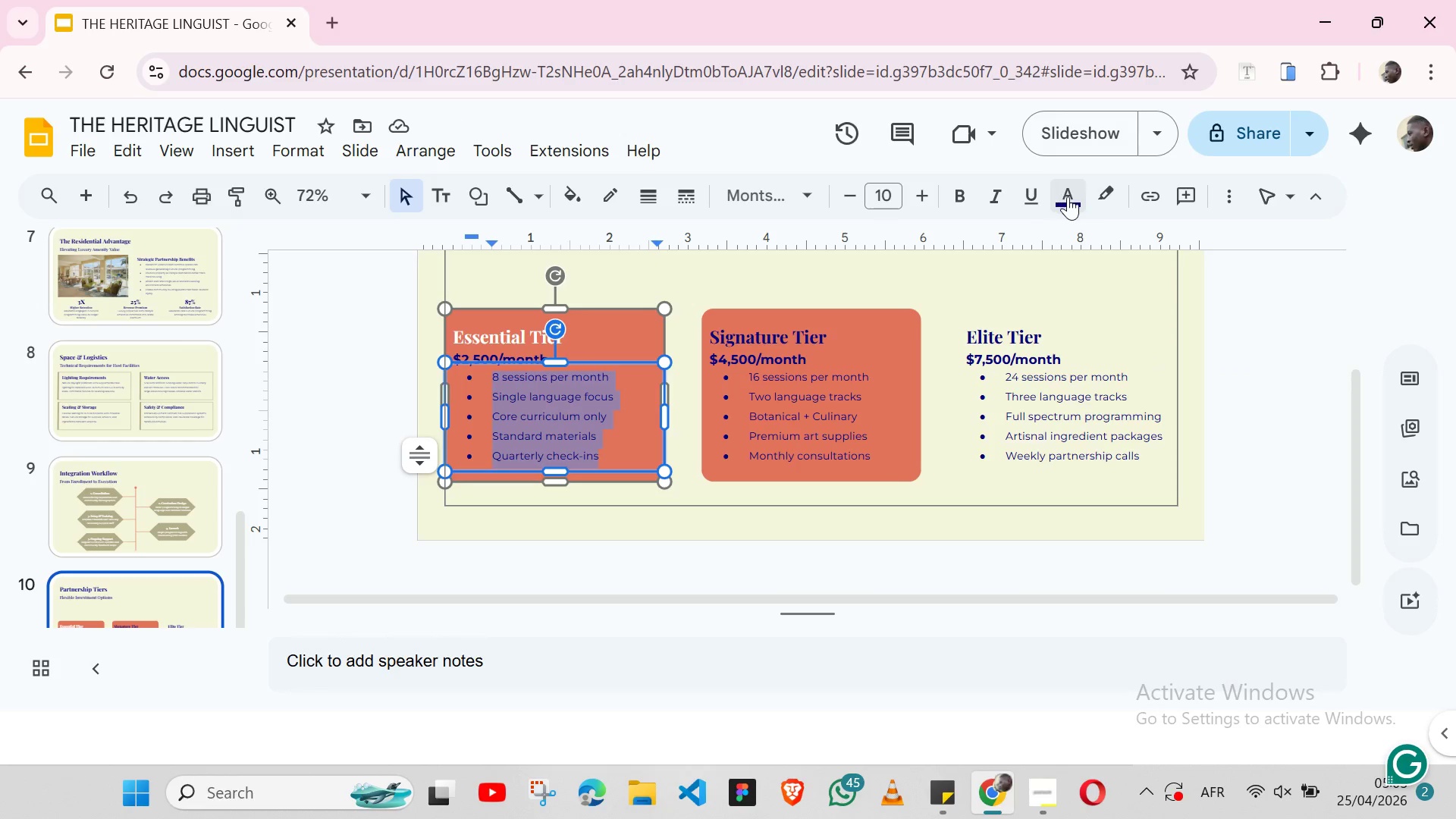 
left_click([1068, 196])
 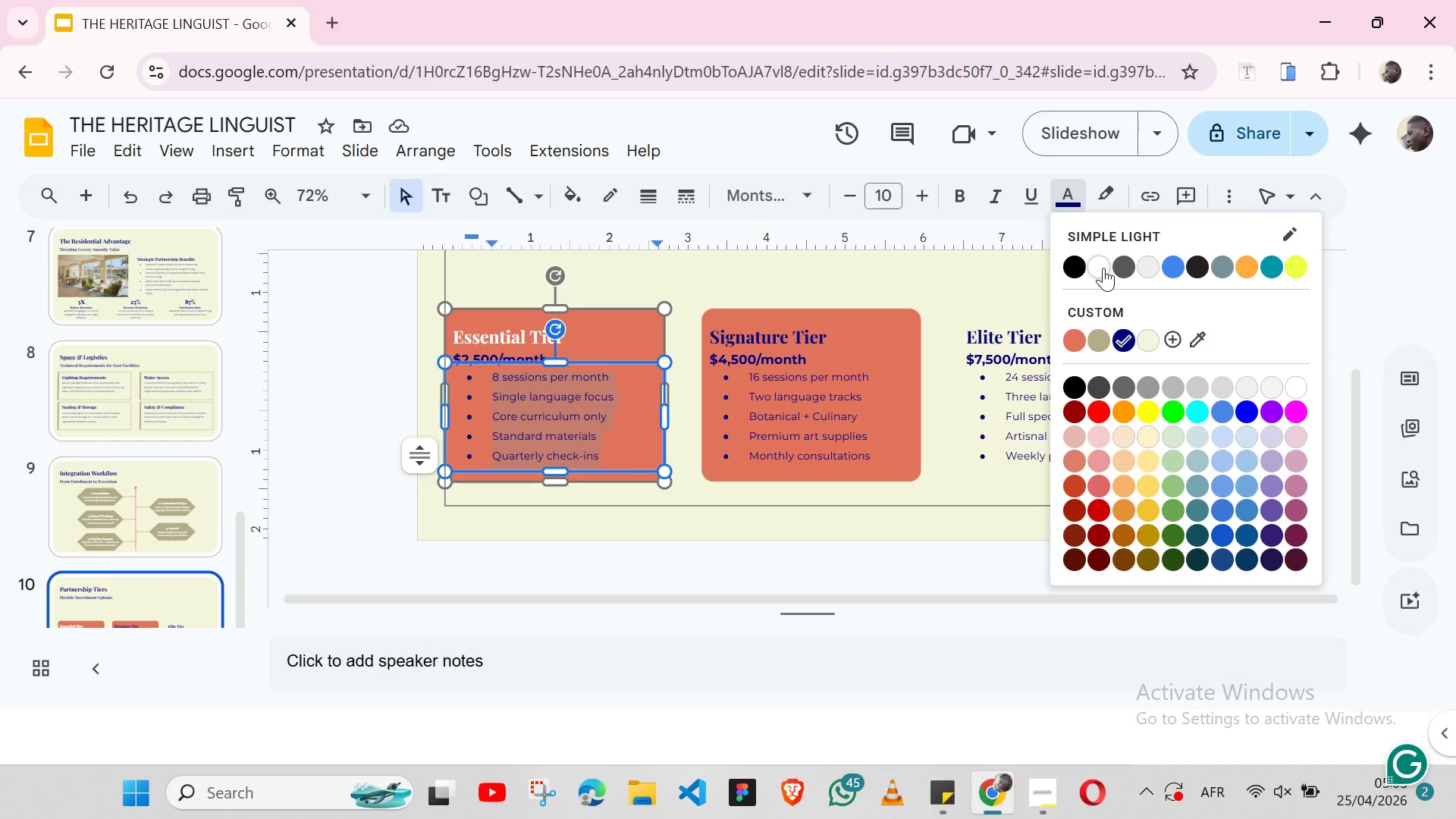 
left_click([1103, 268])
 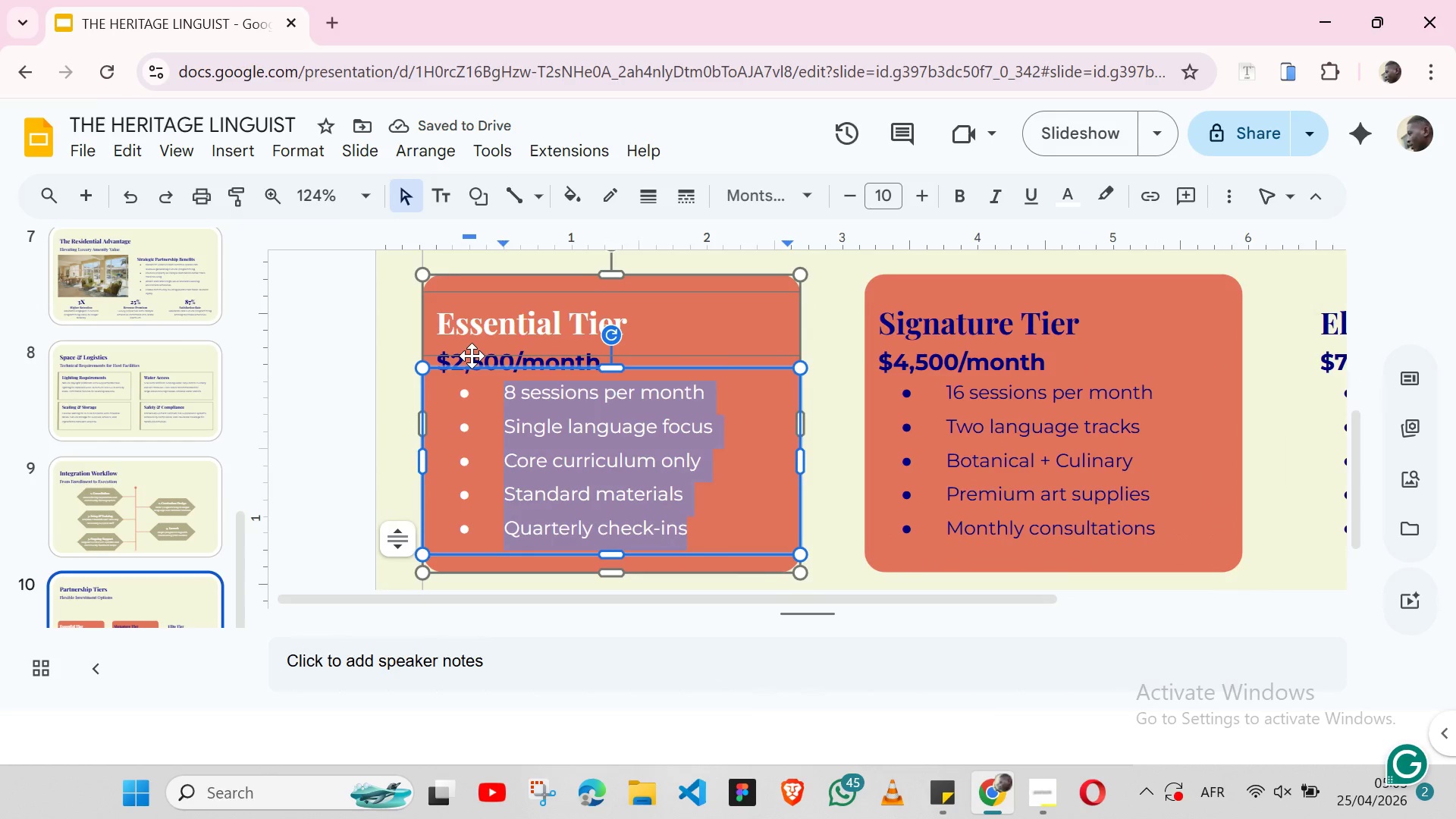 
wait(6.38)
 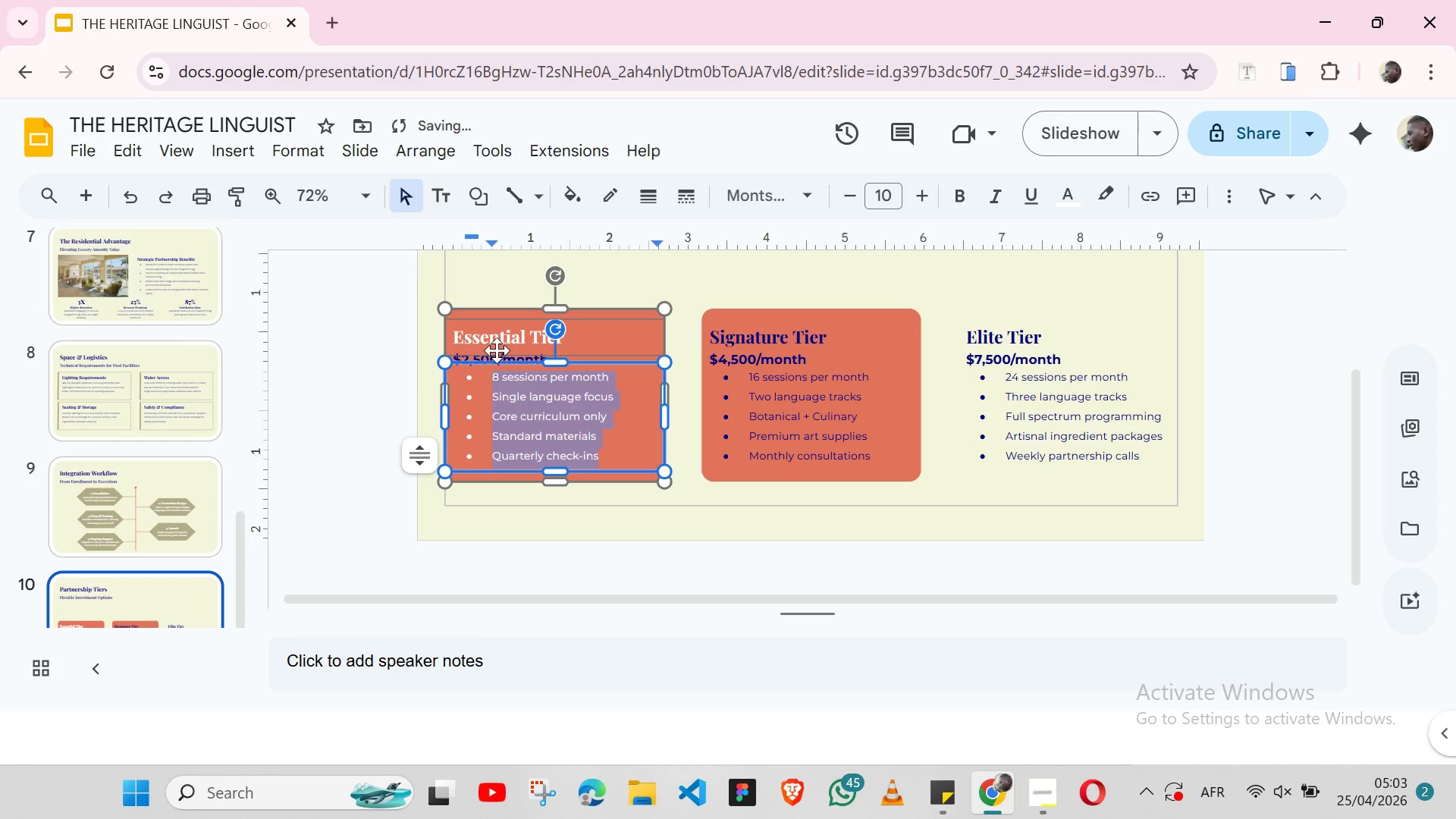 
left_click([496, 369])
 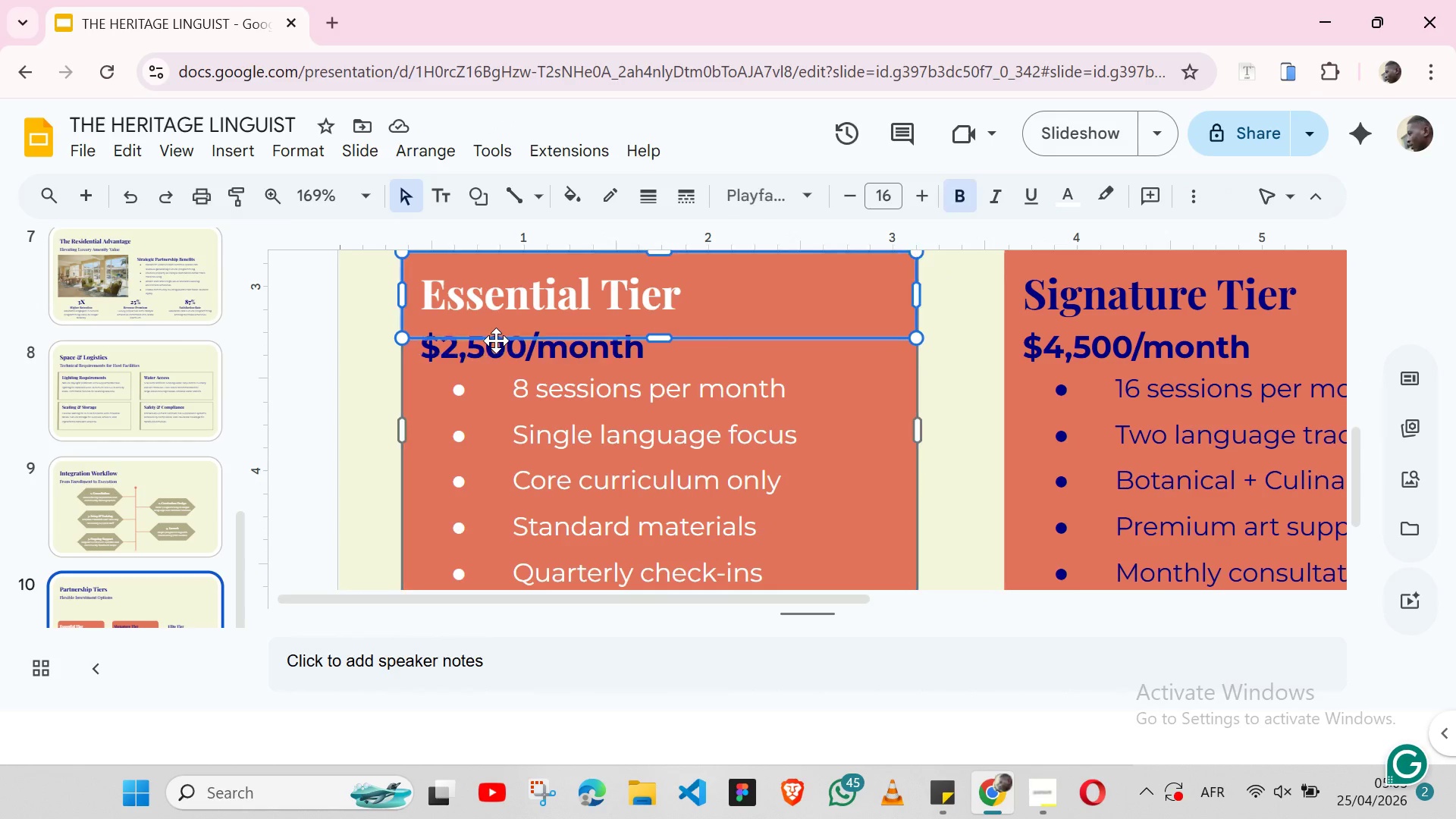 
double_click([496, 340])
 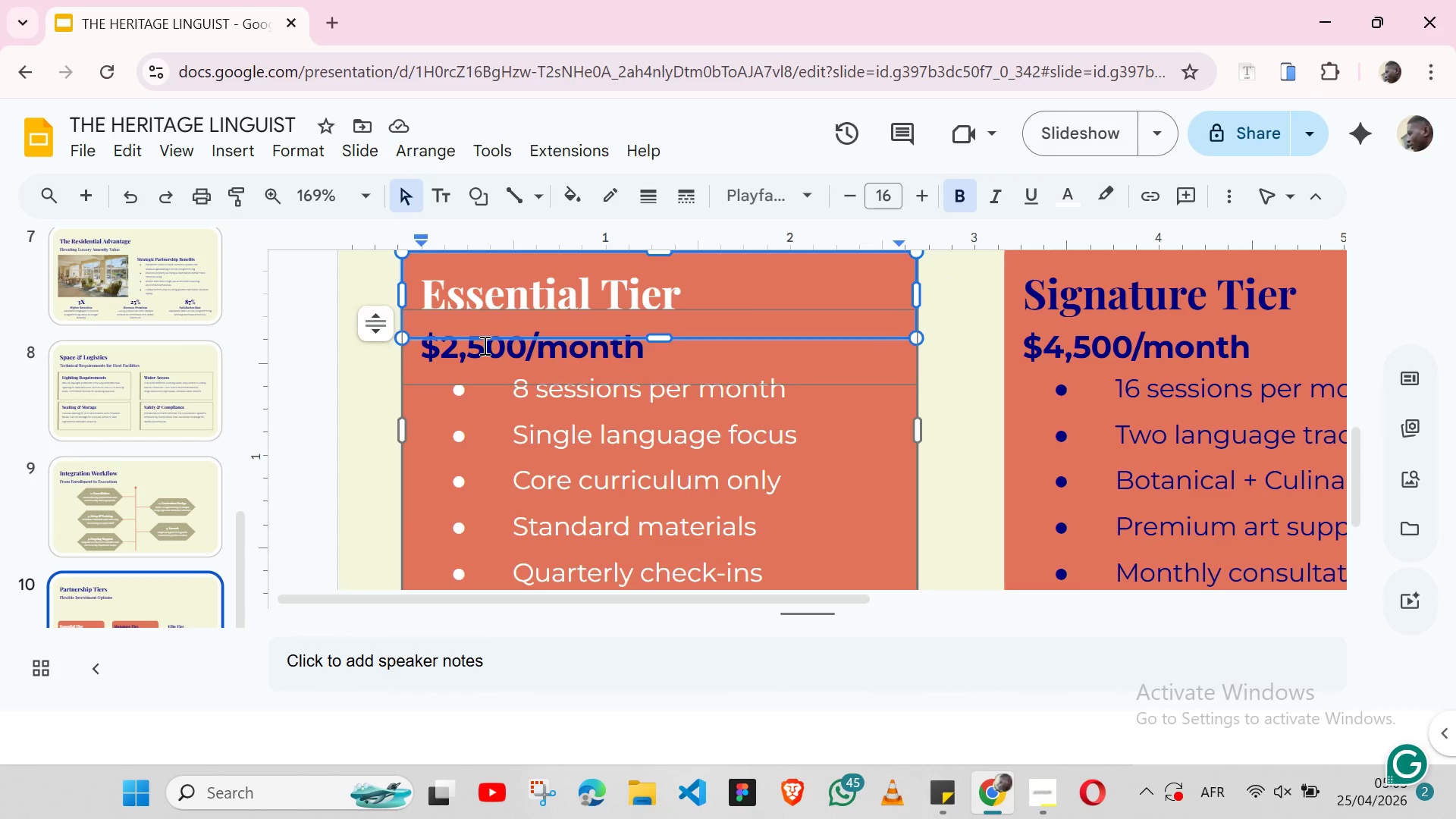 
double_click([483, 345])
 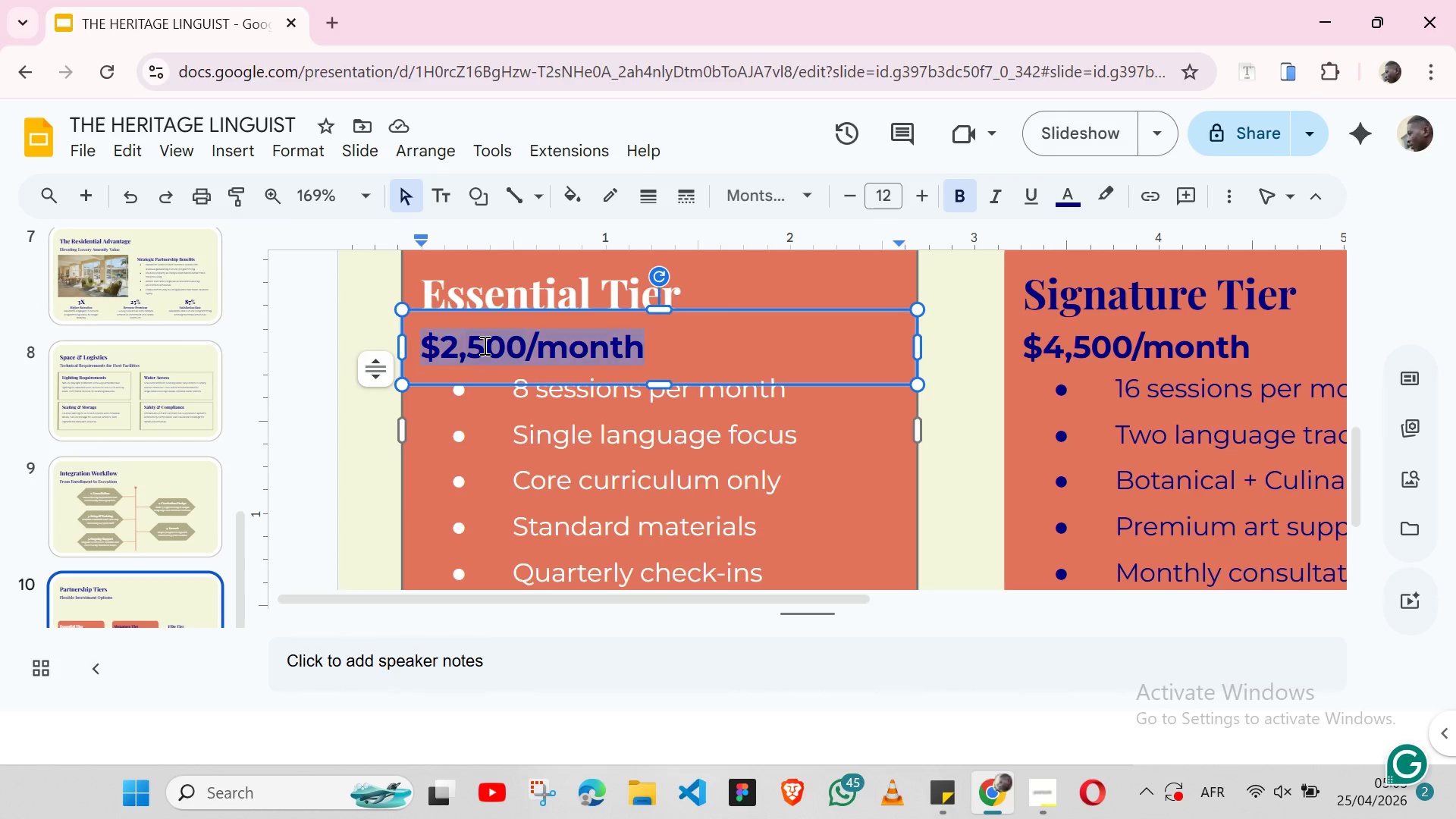 
triple_click([483, 345])
 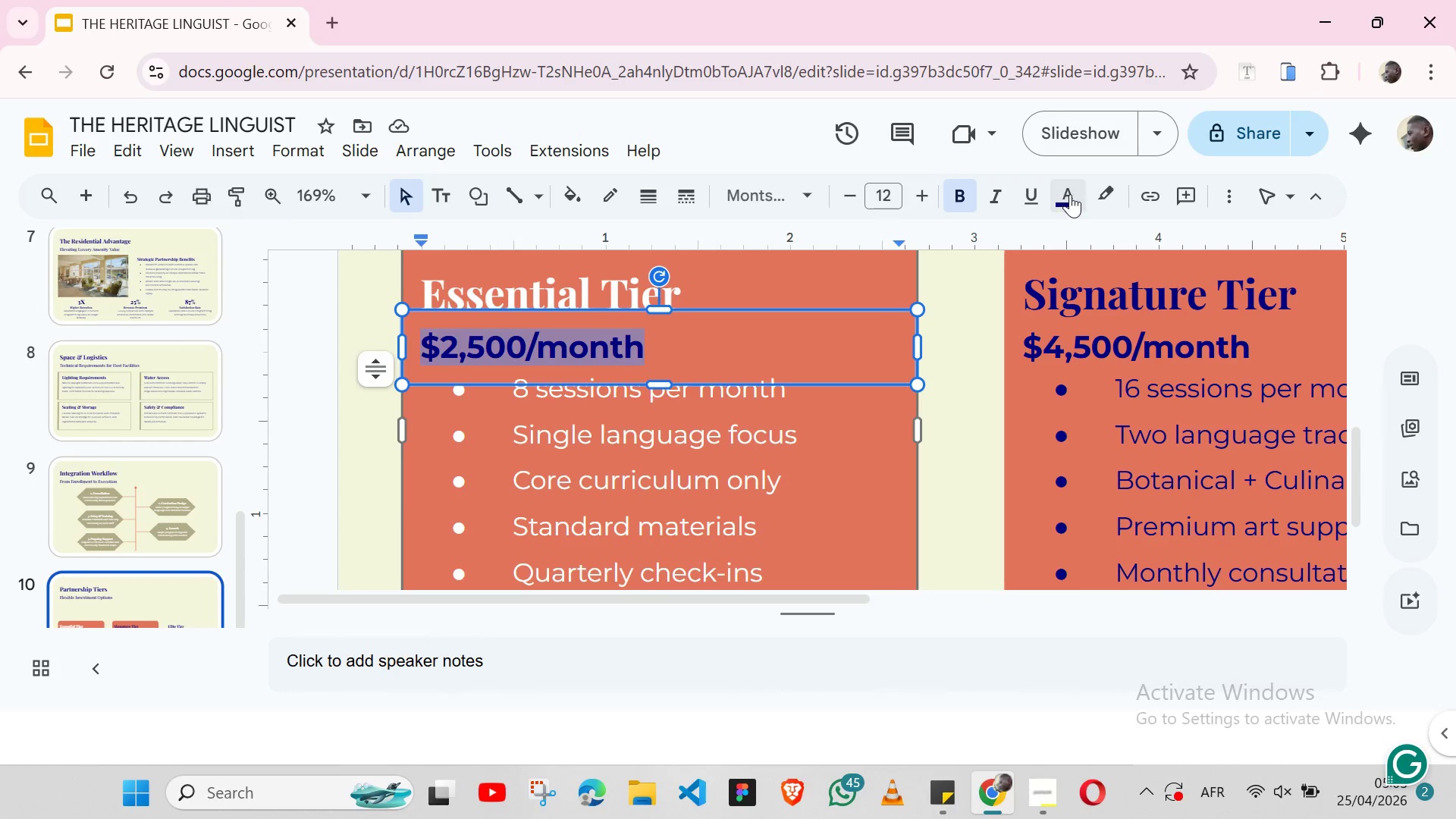 
left_click([1071, 194])
 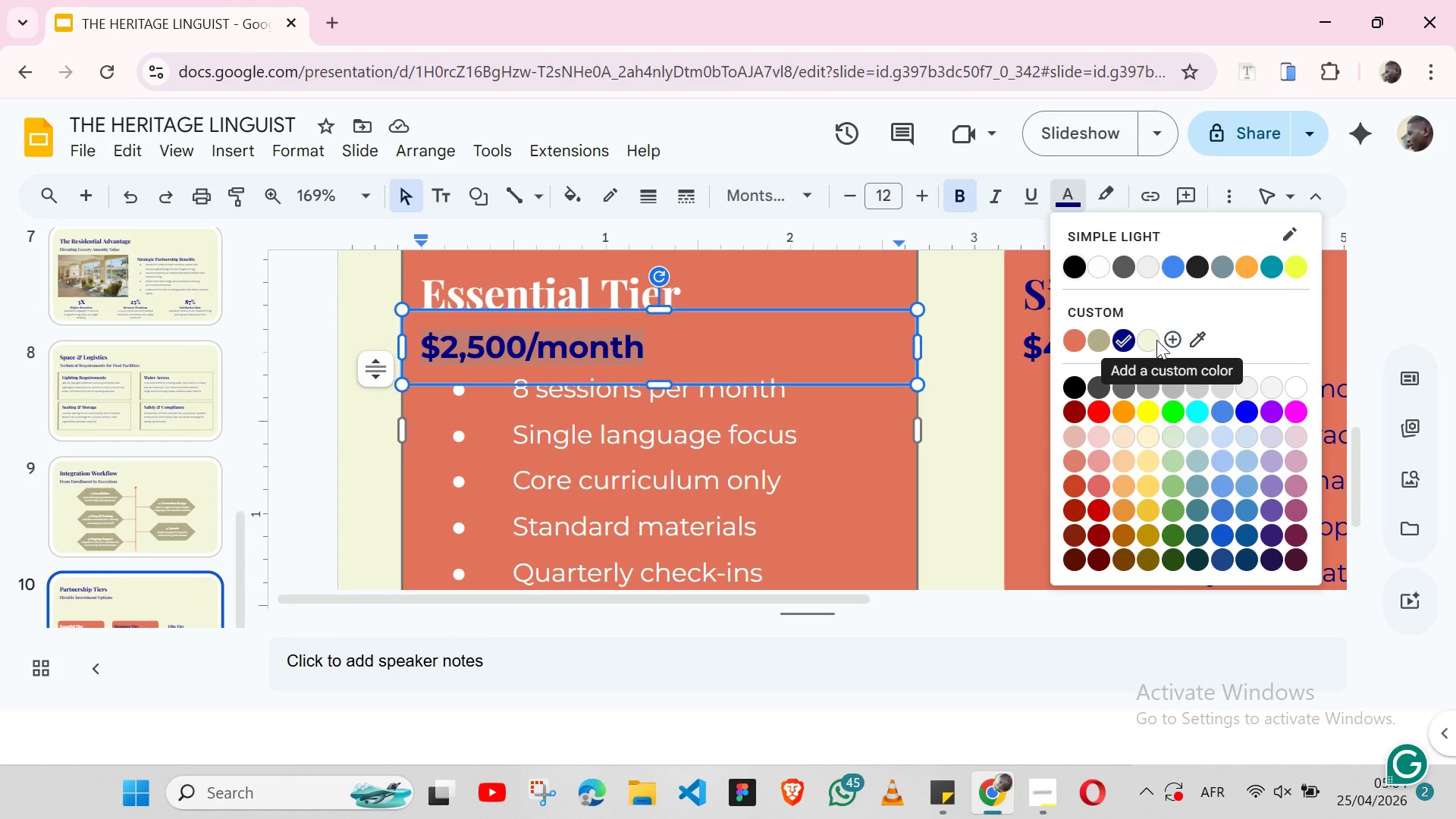 
left_click([1156, 340])
 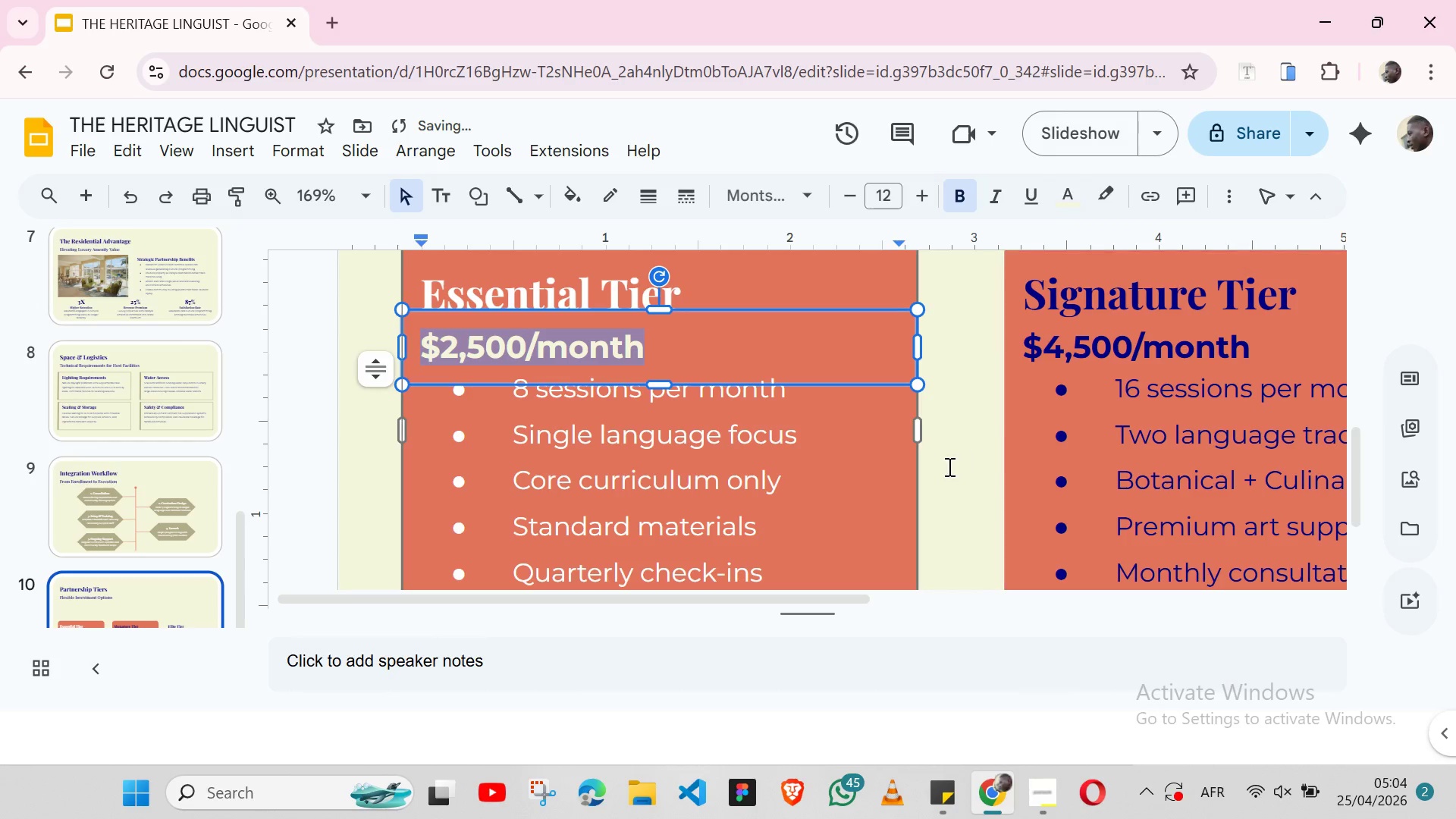 
left_click([948, 466])
 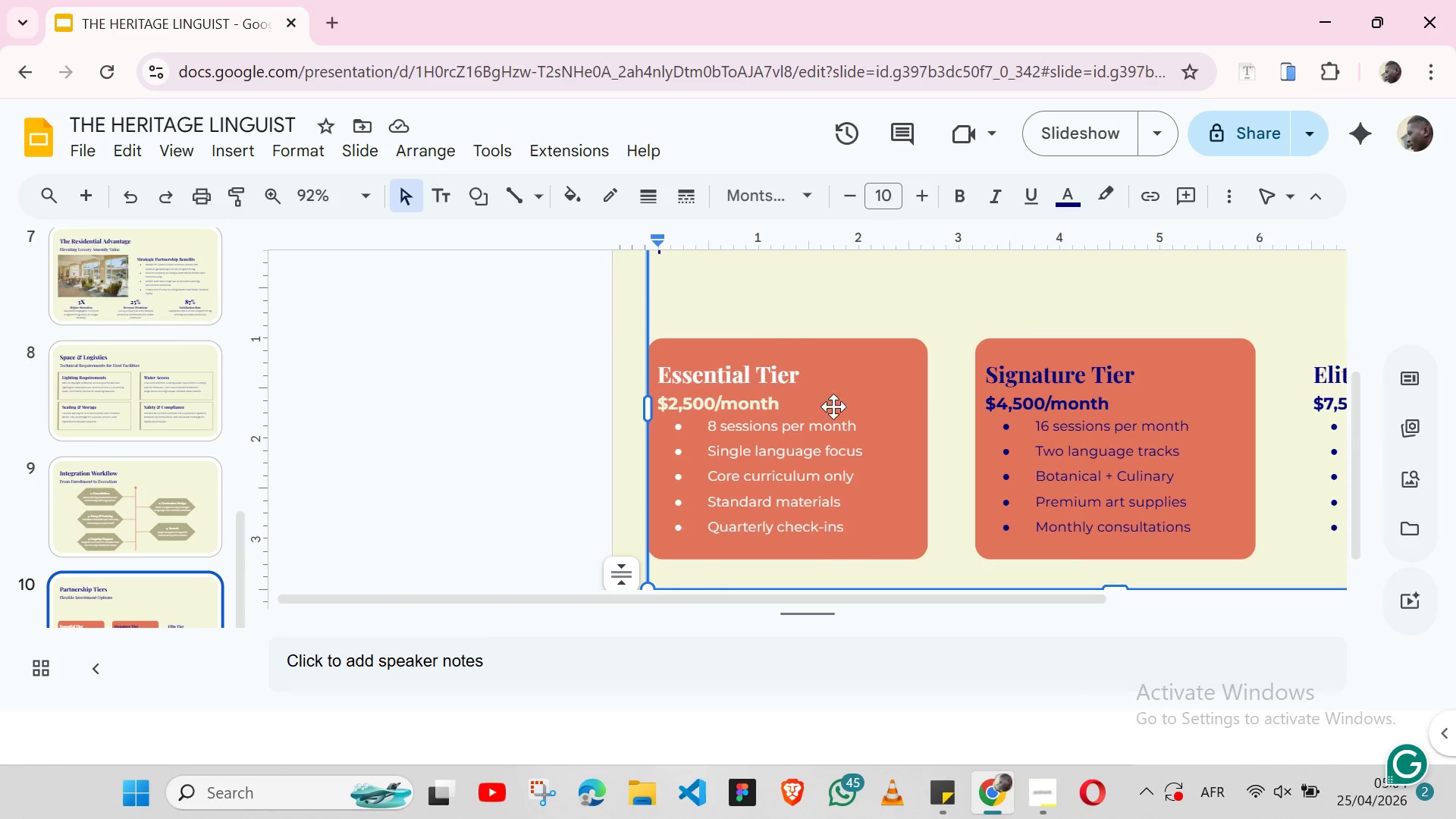 
wait(5.64)
 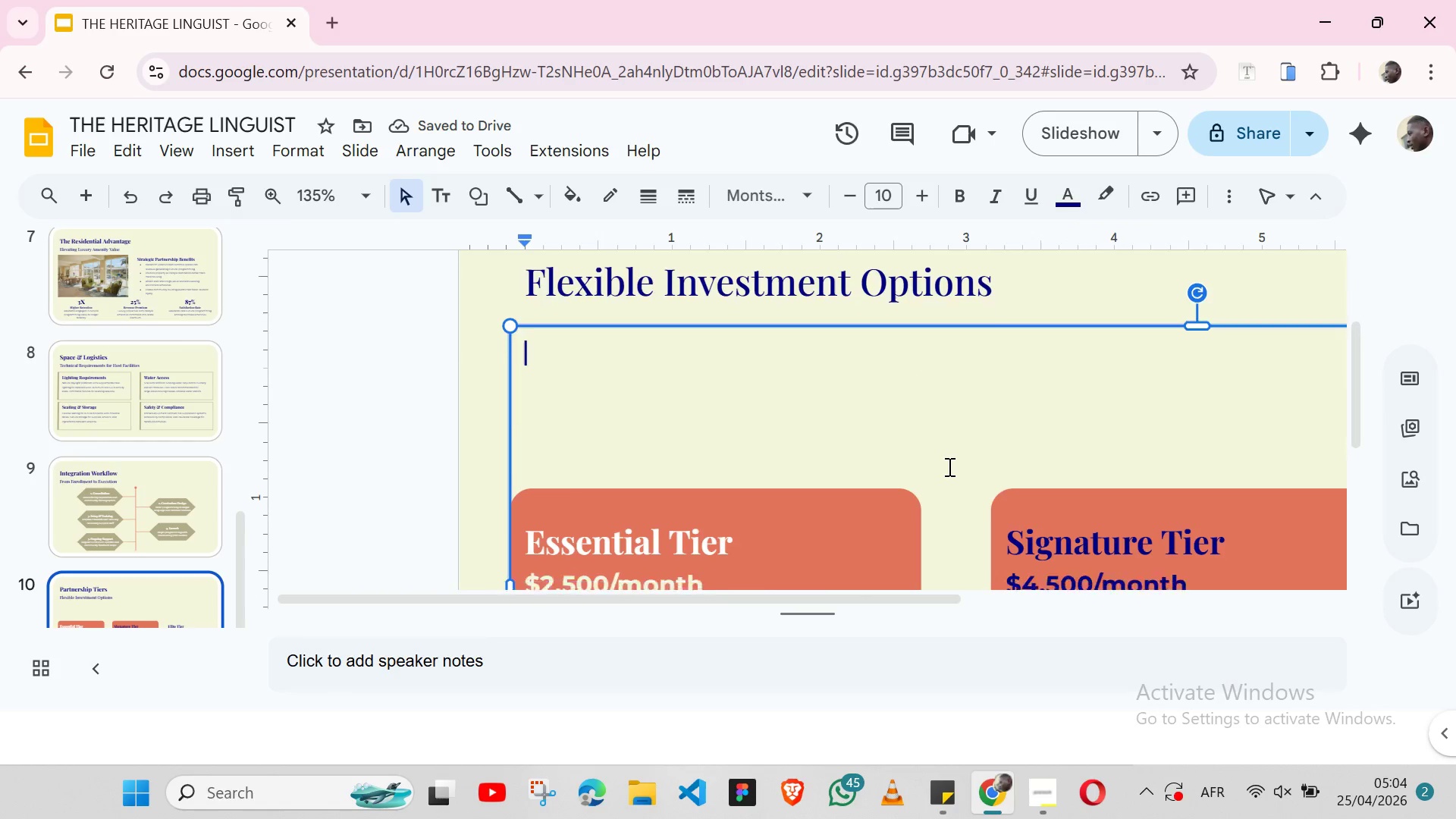 
double_click([757, 374])
 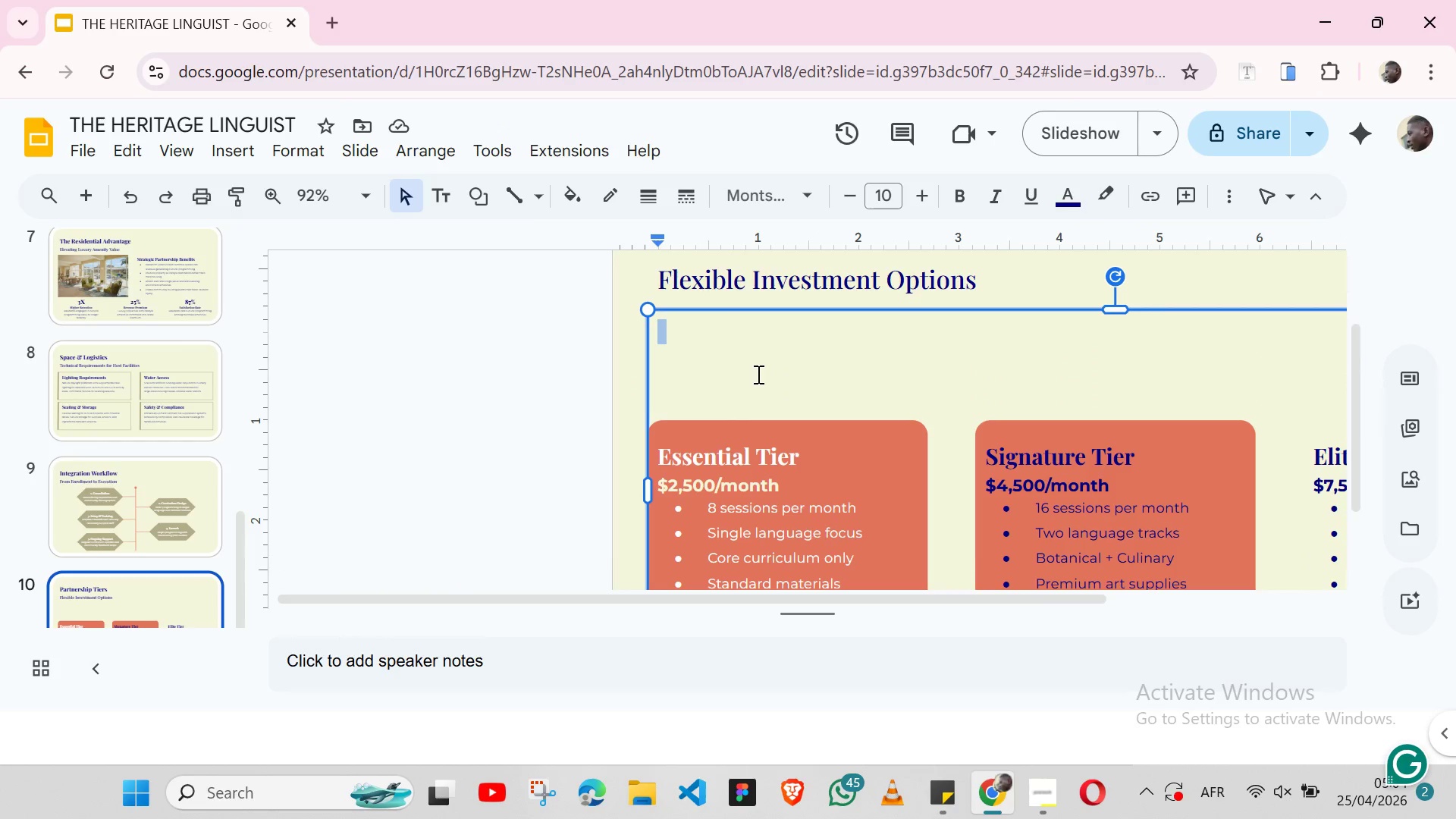 
triple_click([757, 374])
 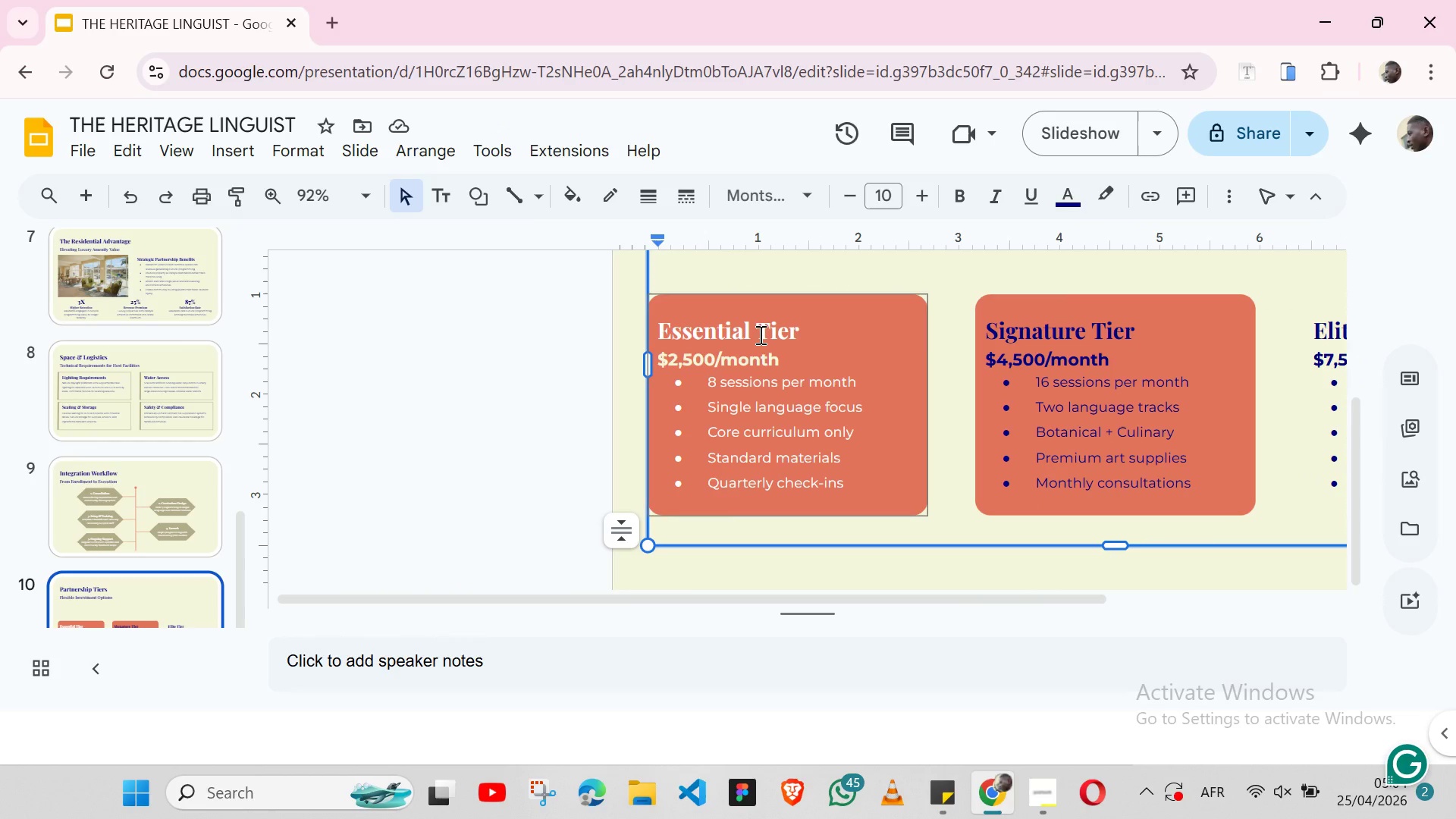 
double_click([759, 334])
 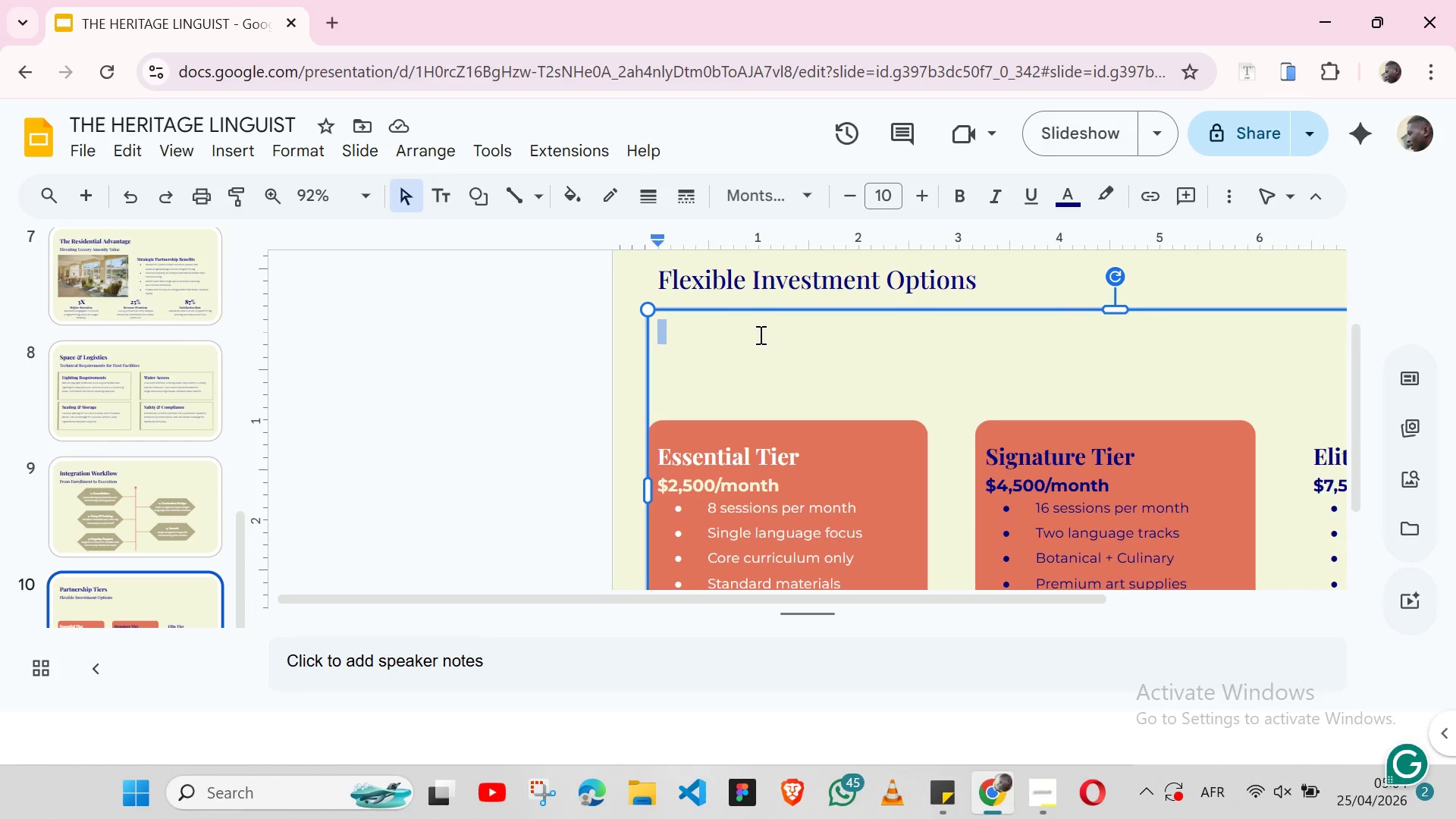 
triple_click([759, 334])
 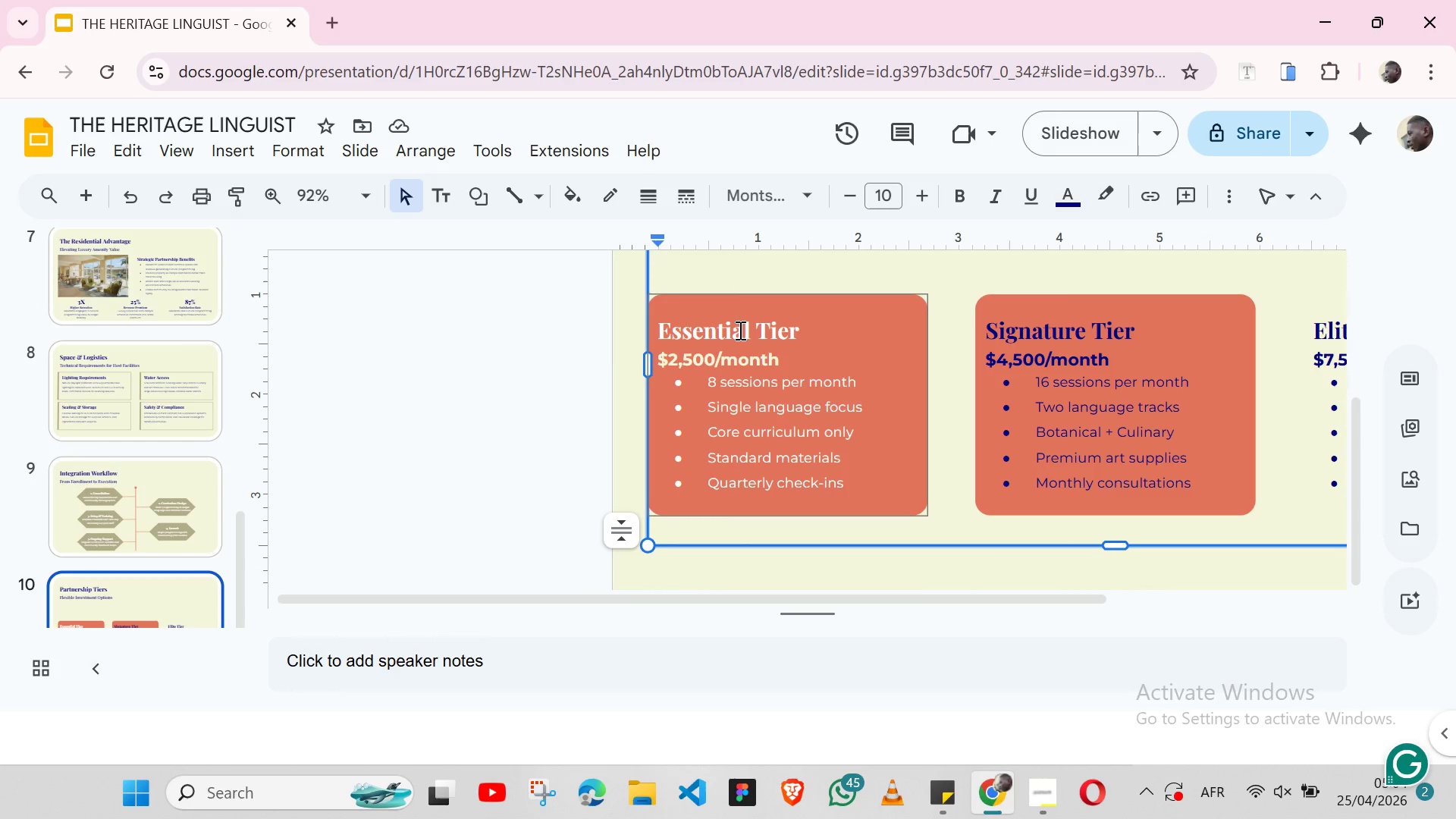 
double_click([739, 330])
 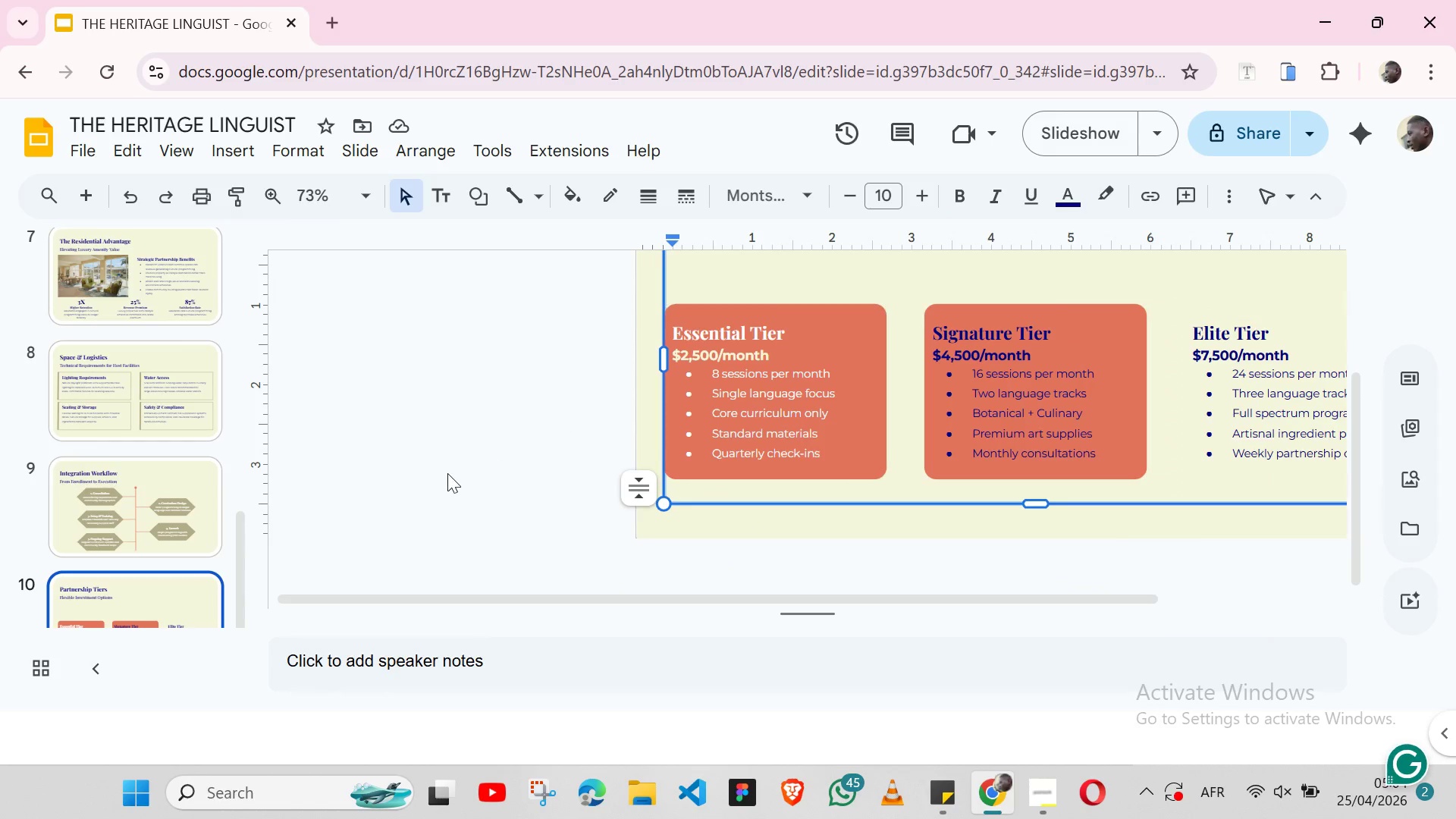 
left_click([446, 474])
 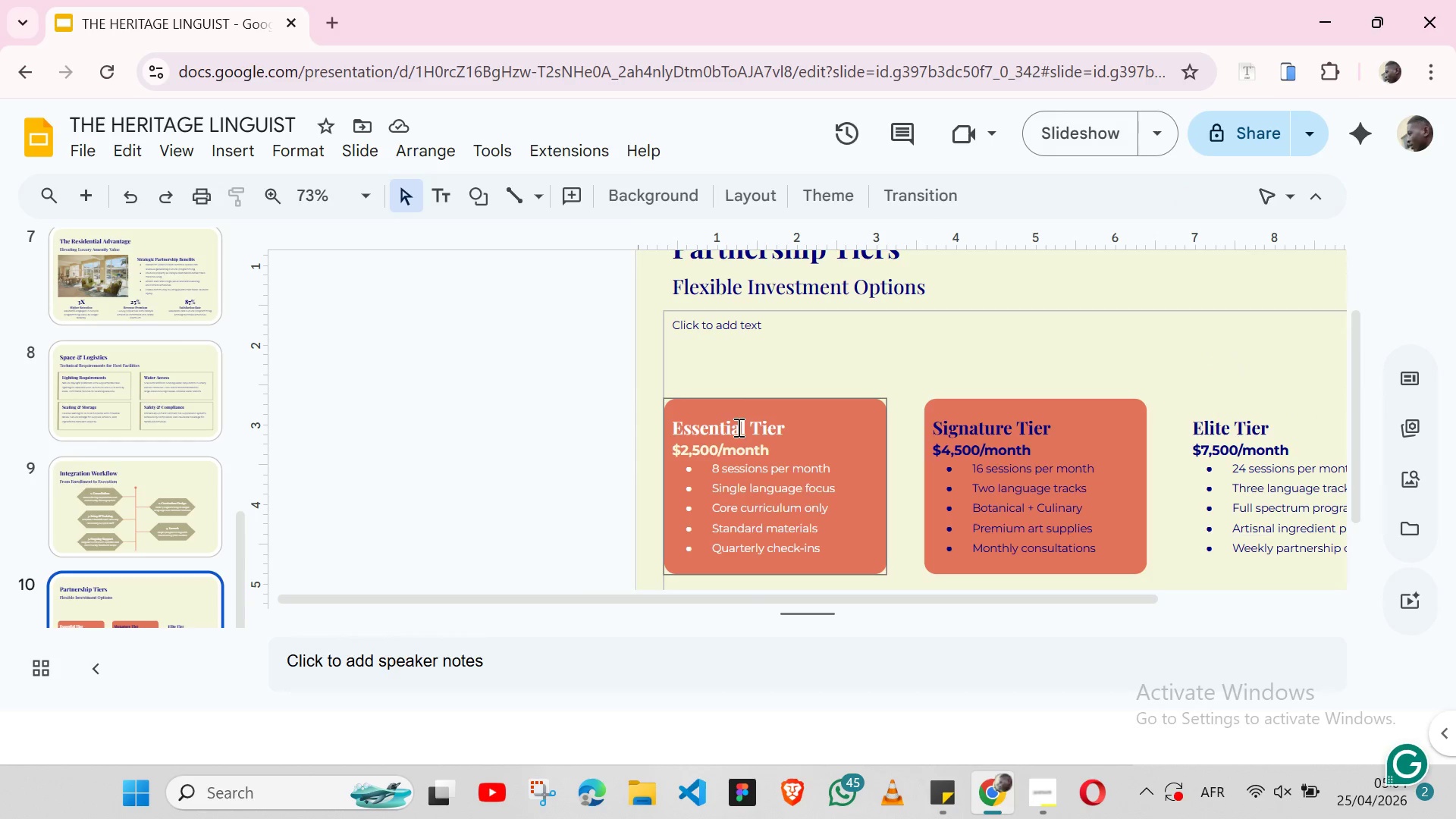 
double_click([737, 427])
 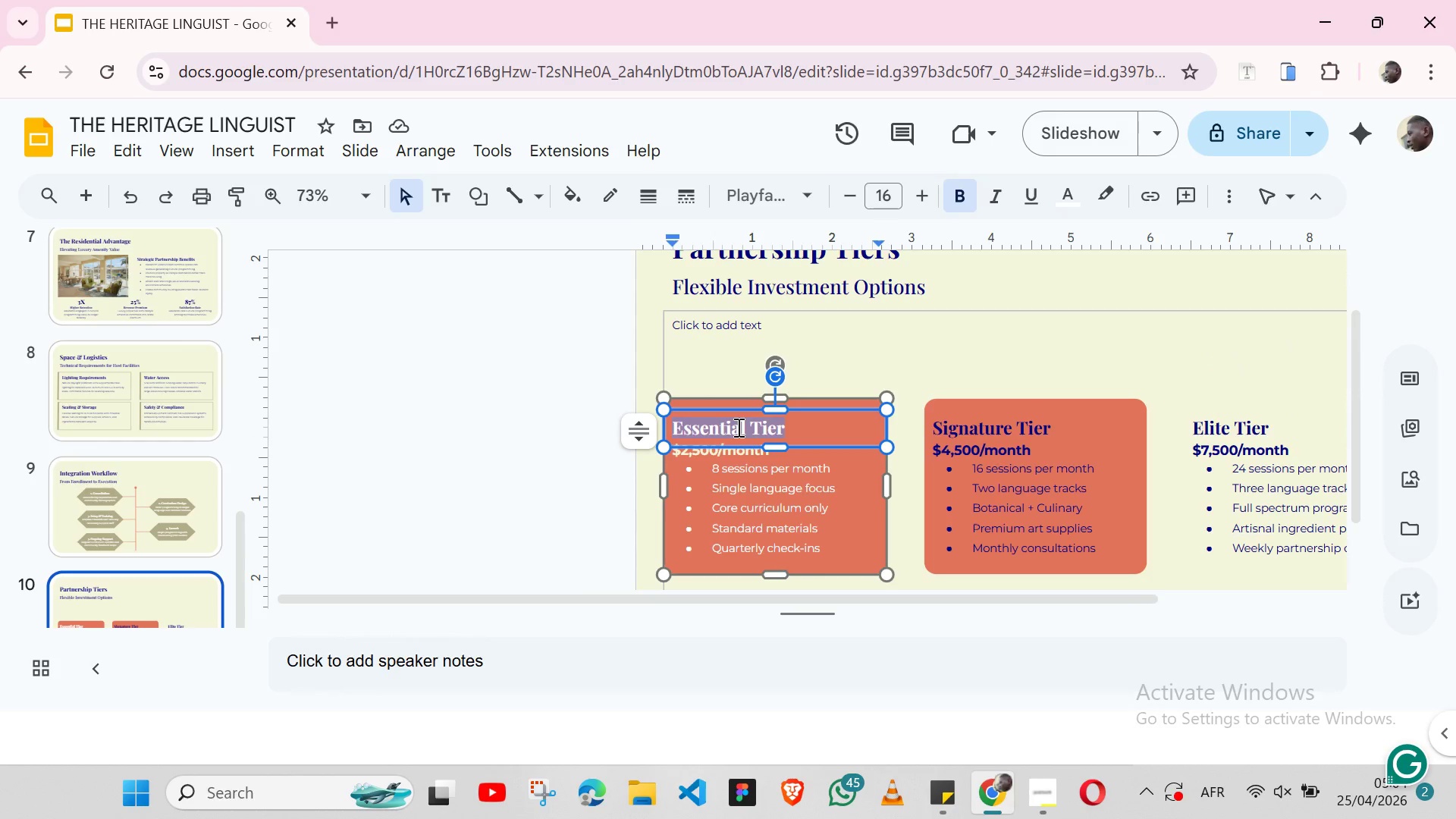 
triple_click([737, 427])
 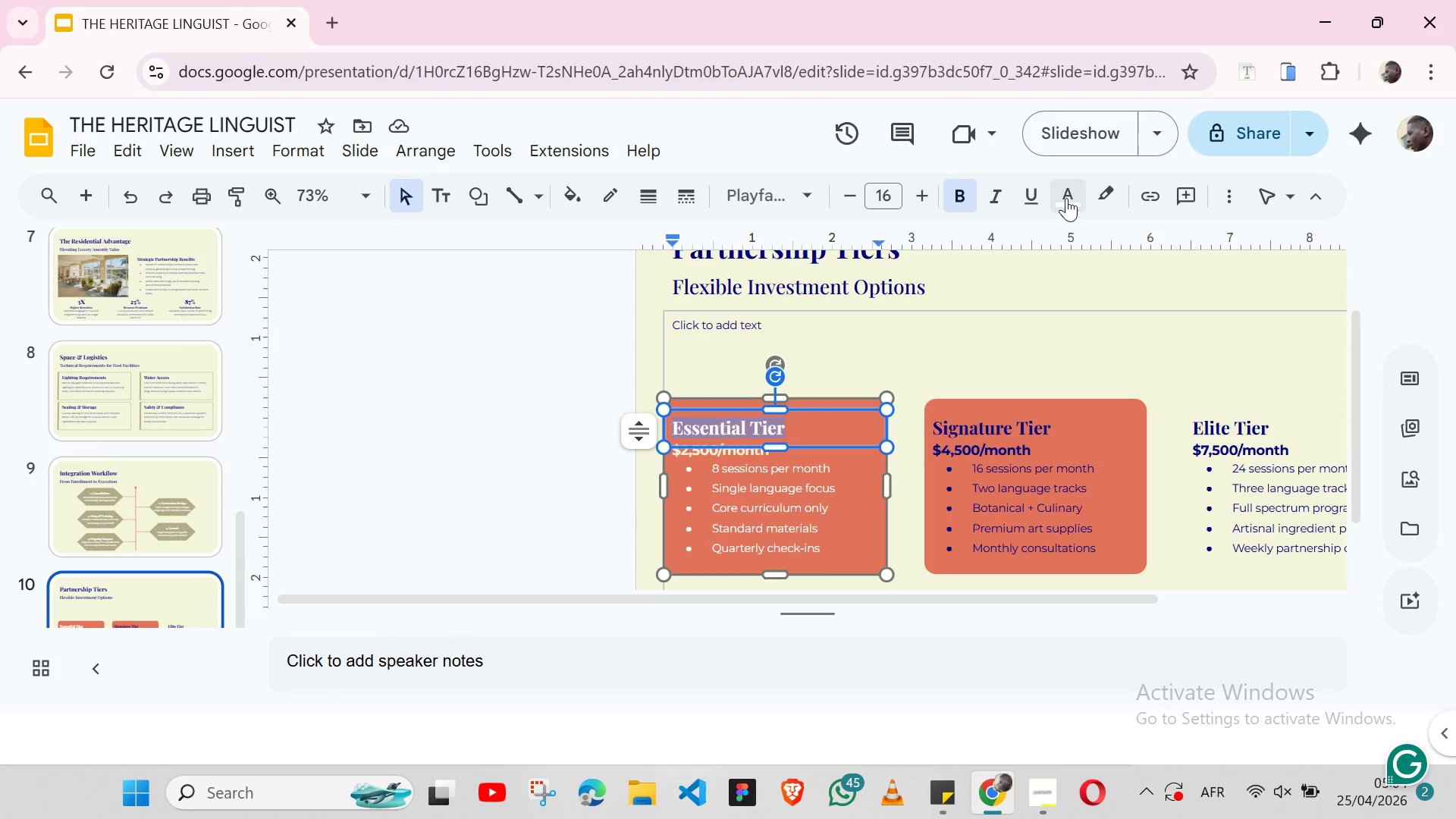 
left_click([1066, 193])
 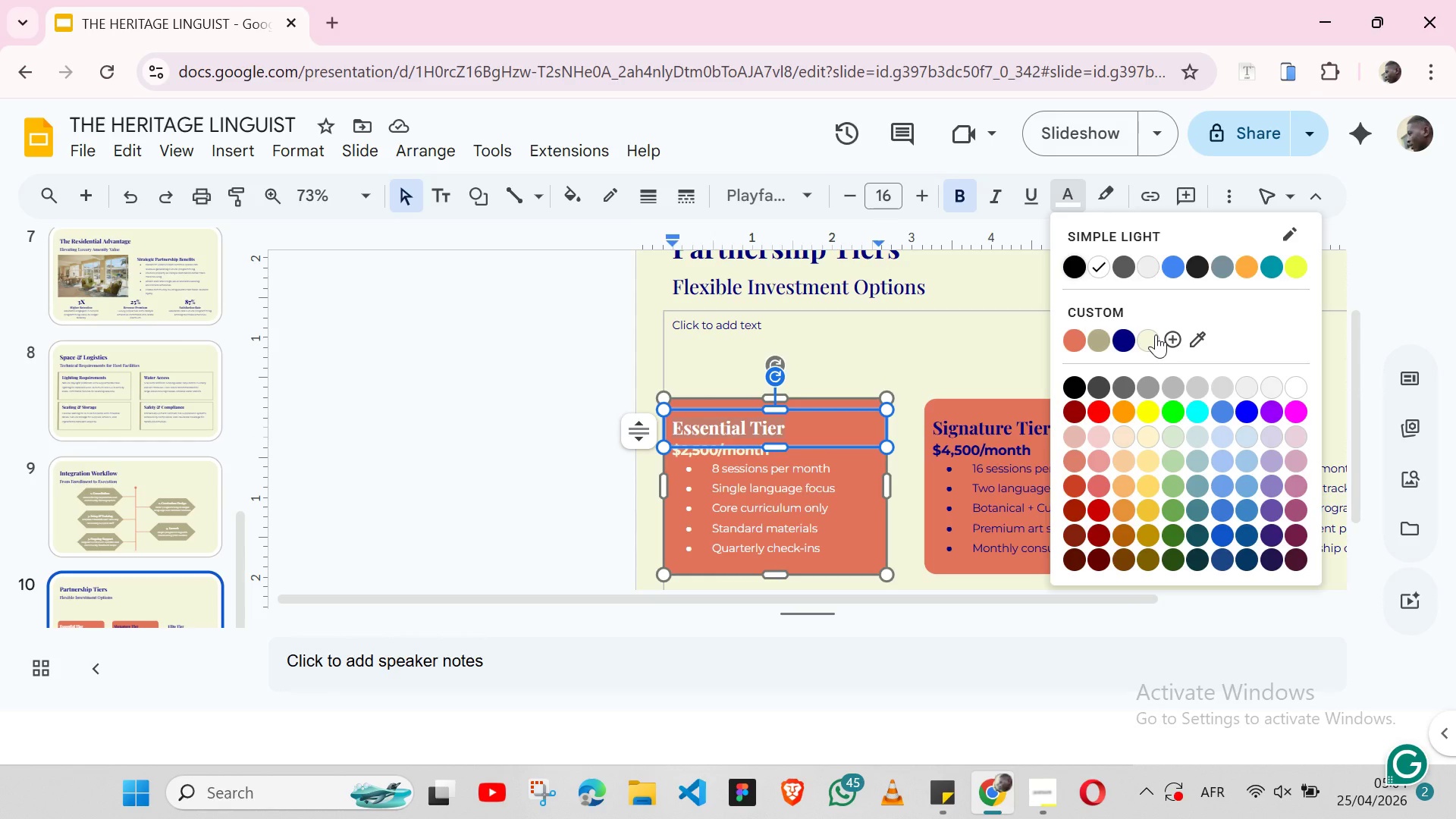 
left_click([1156, 334])
 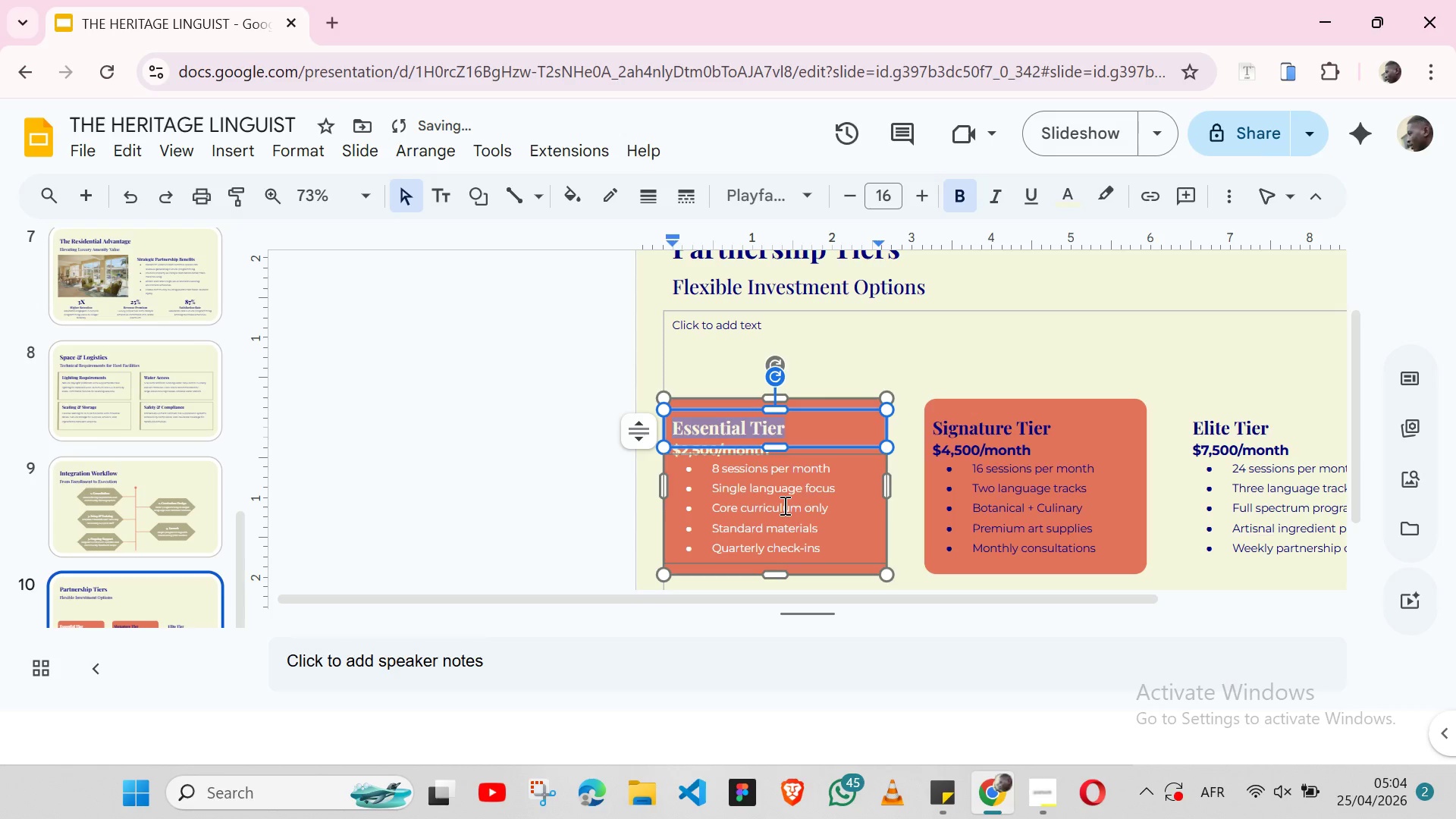 
double_click([783, 505])
 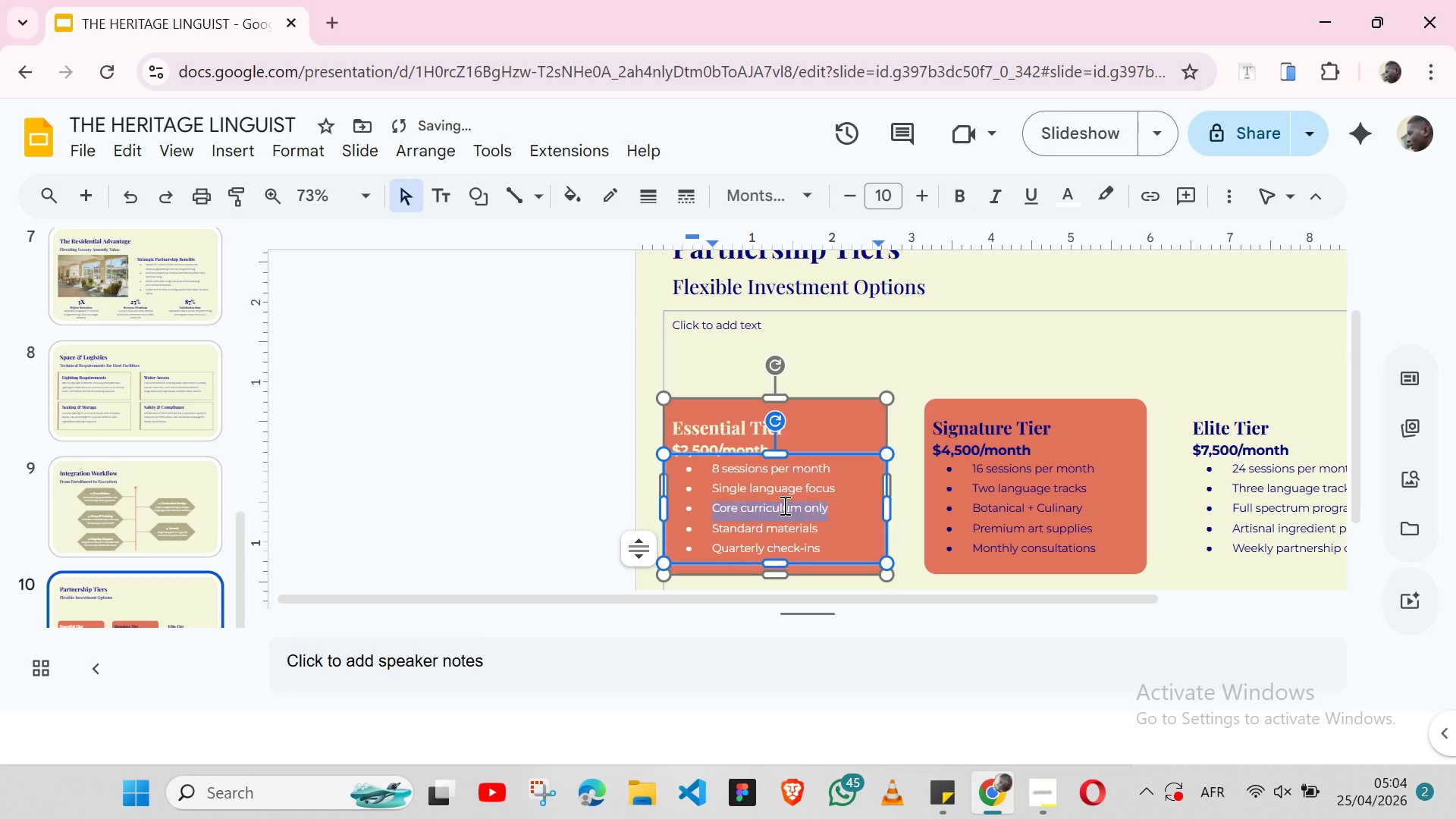 
triple_click([783, 505])
 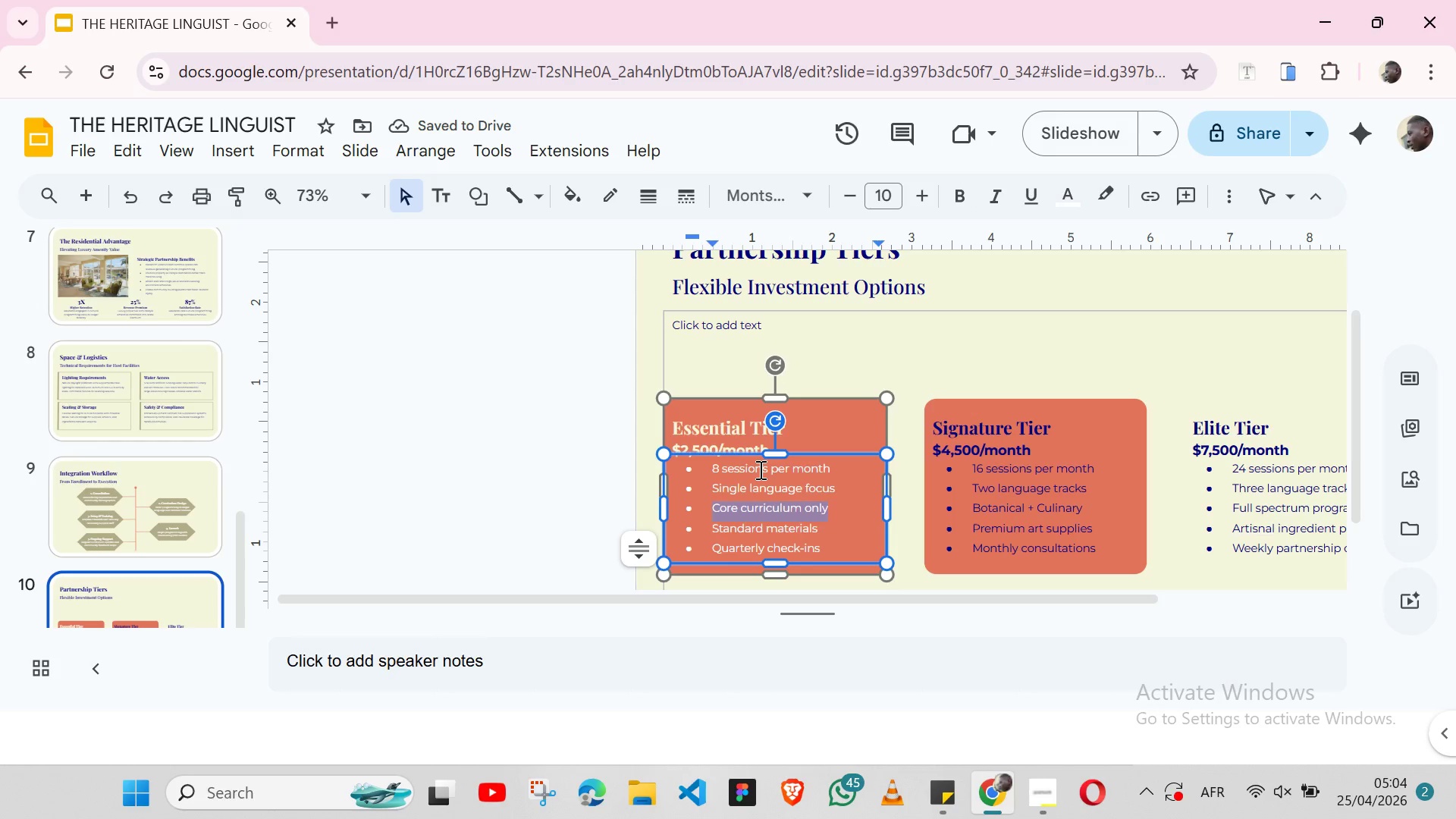 
double_click([759, 469])
 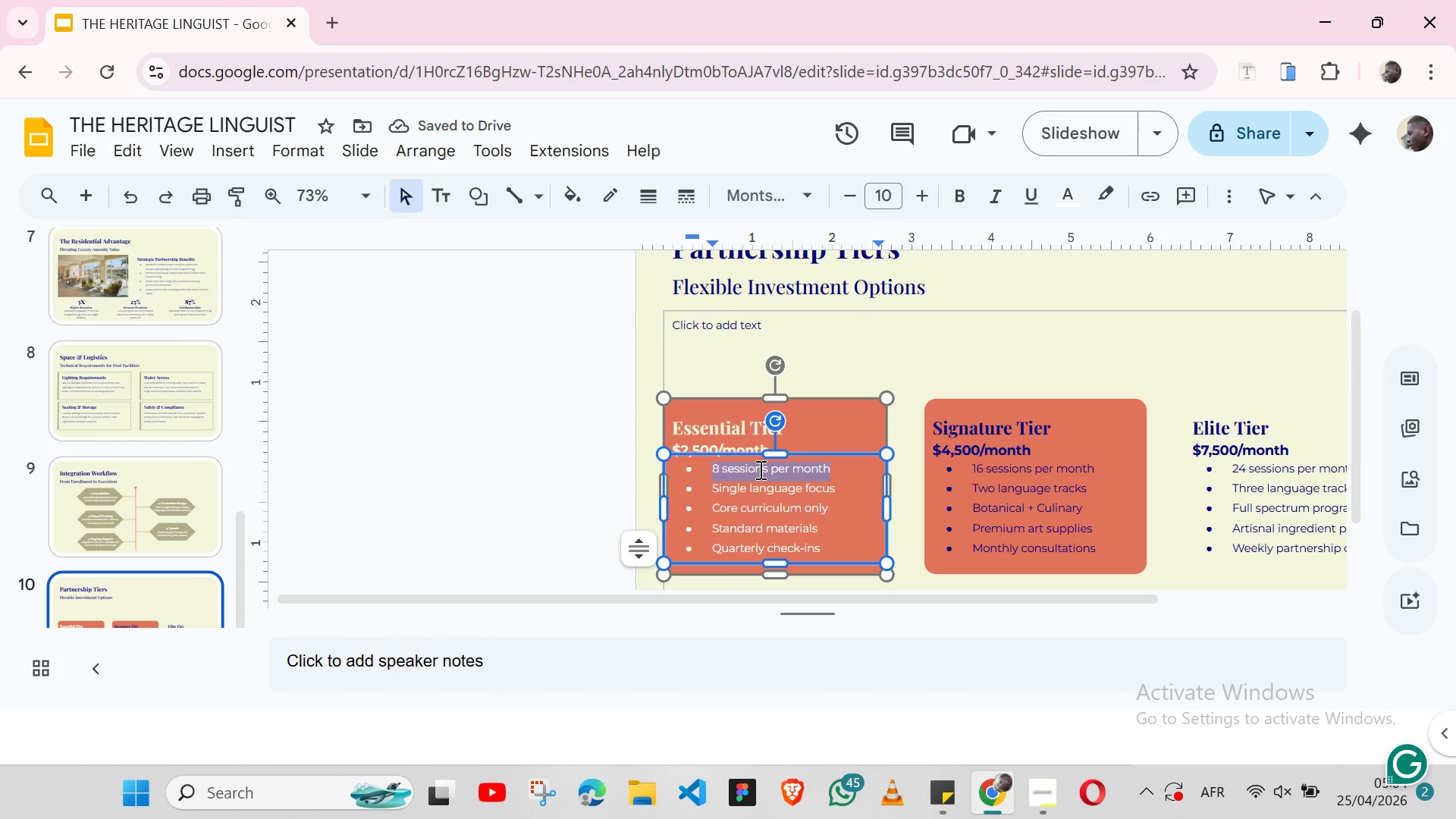 
triple_click([759, 469])
 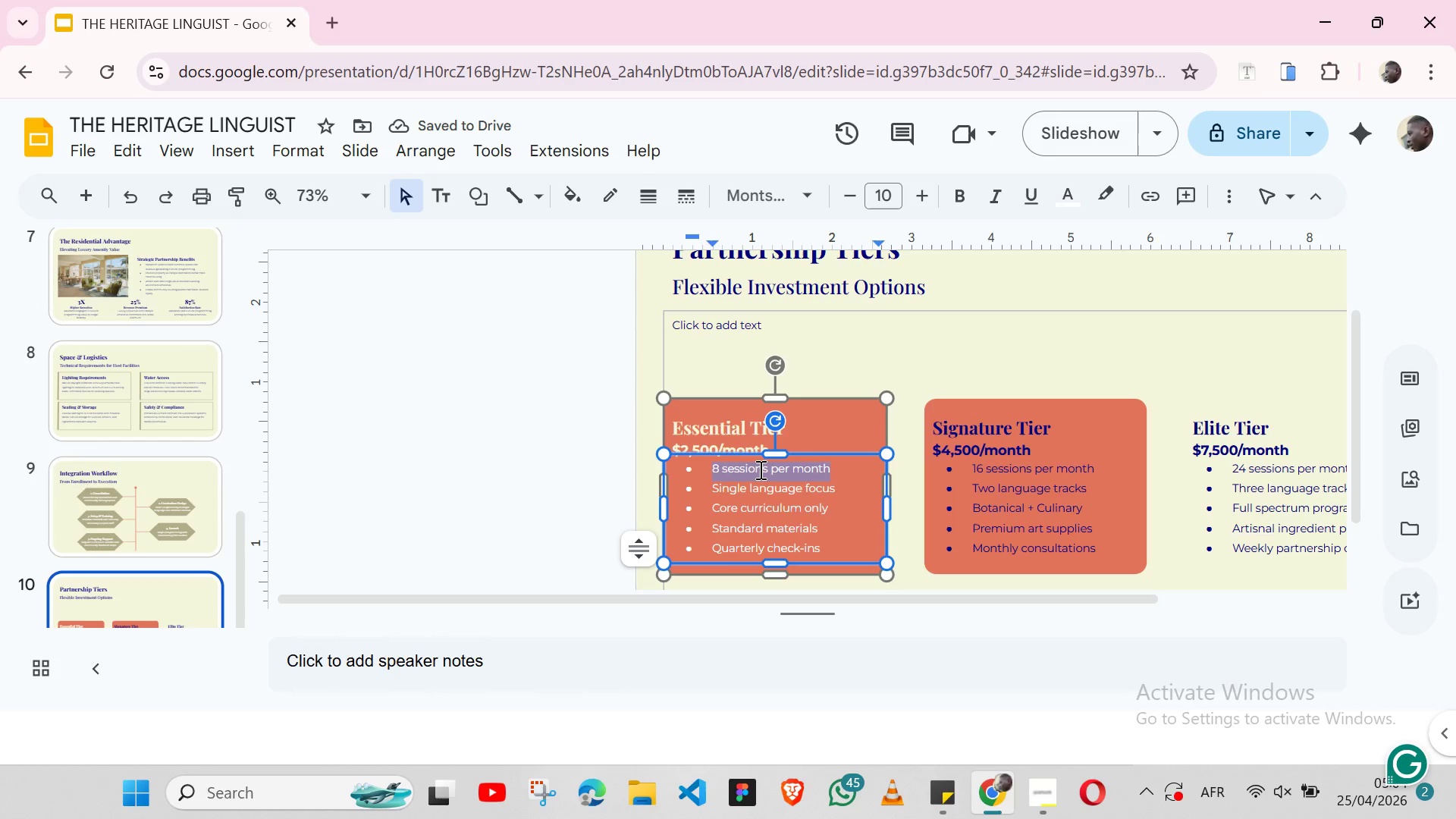 
hold_key(key=ShiftLeft, duration=1.31)
 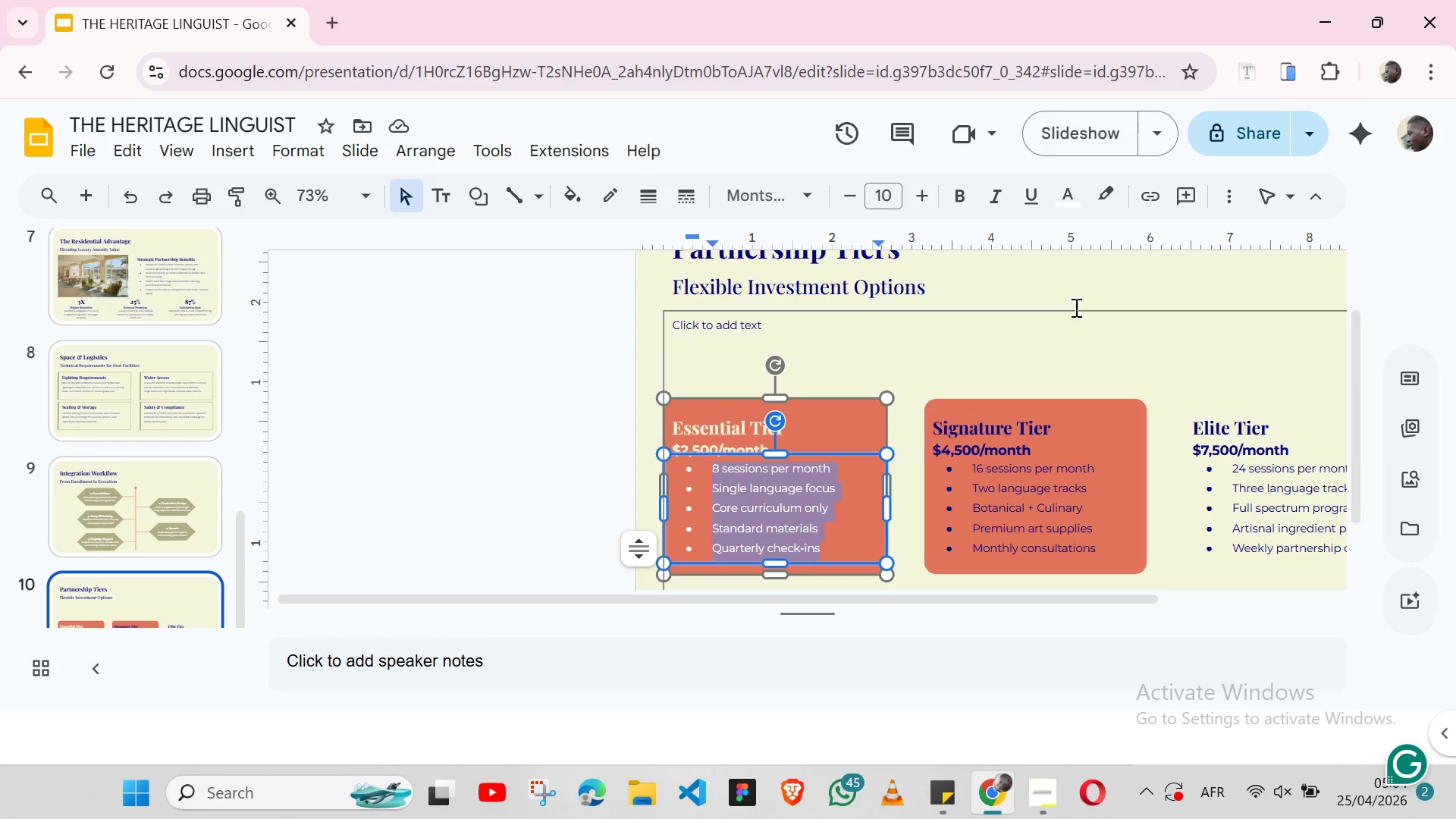 
hold_key(key=ArrowDown, duration=0.8)
 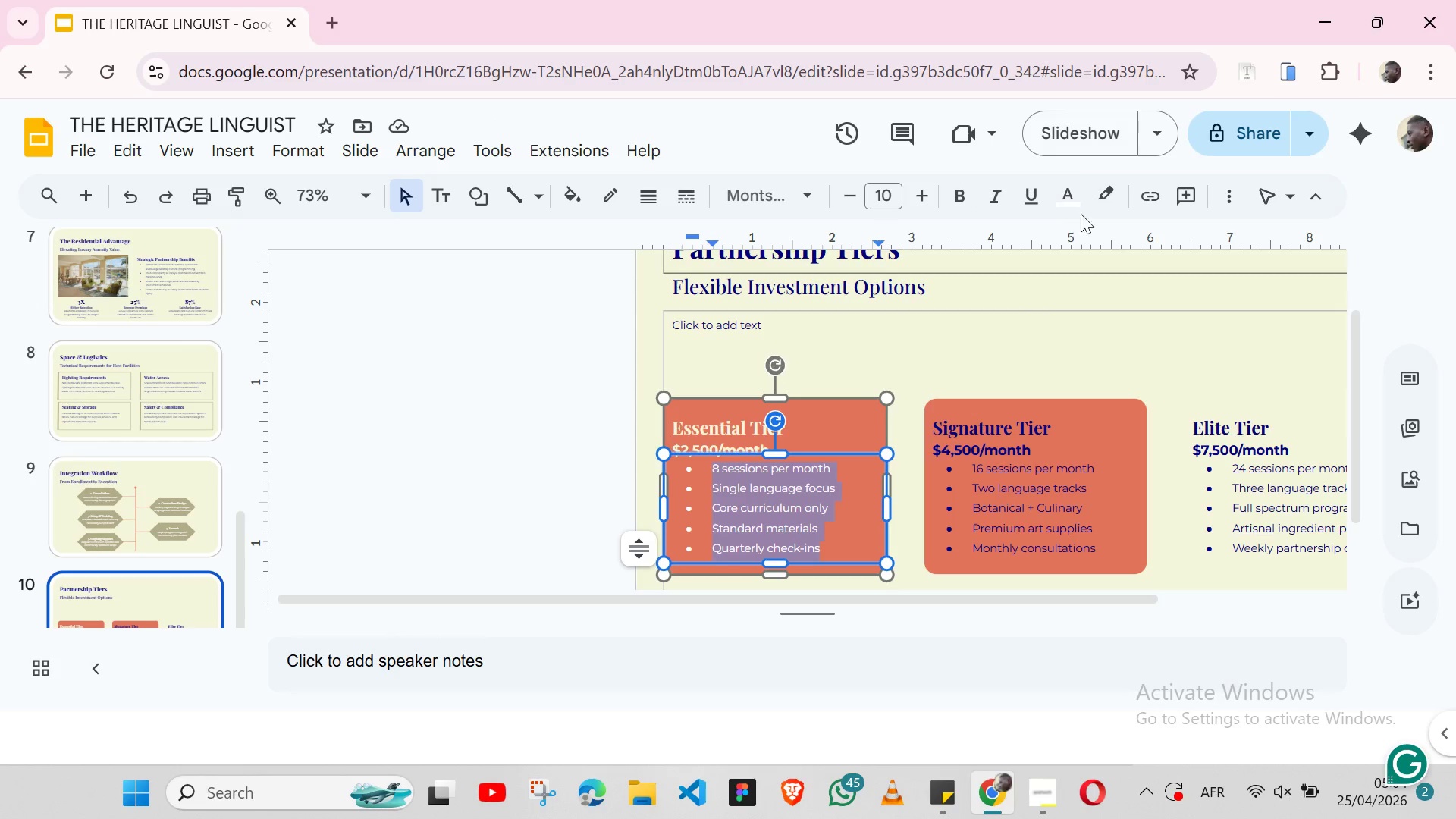 
left_click([1076, 206])
 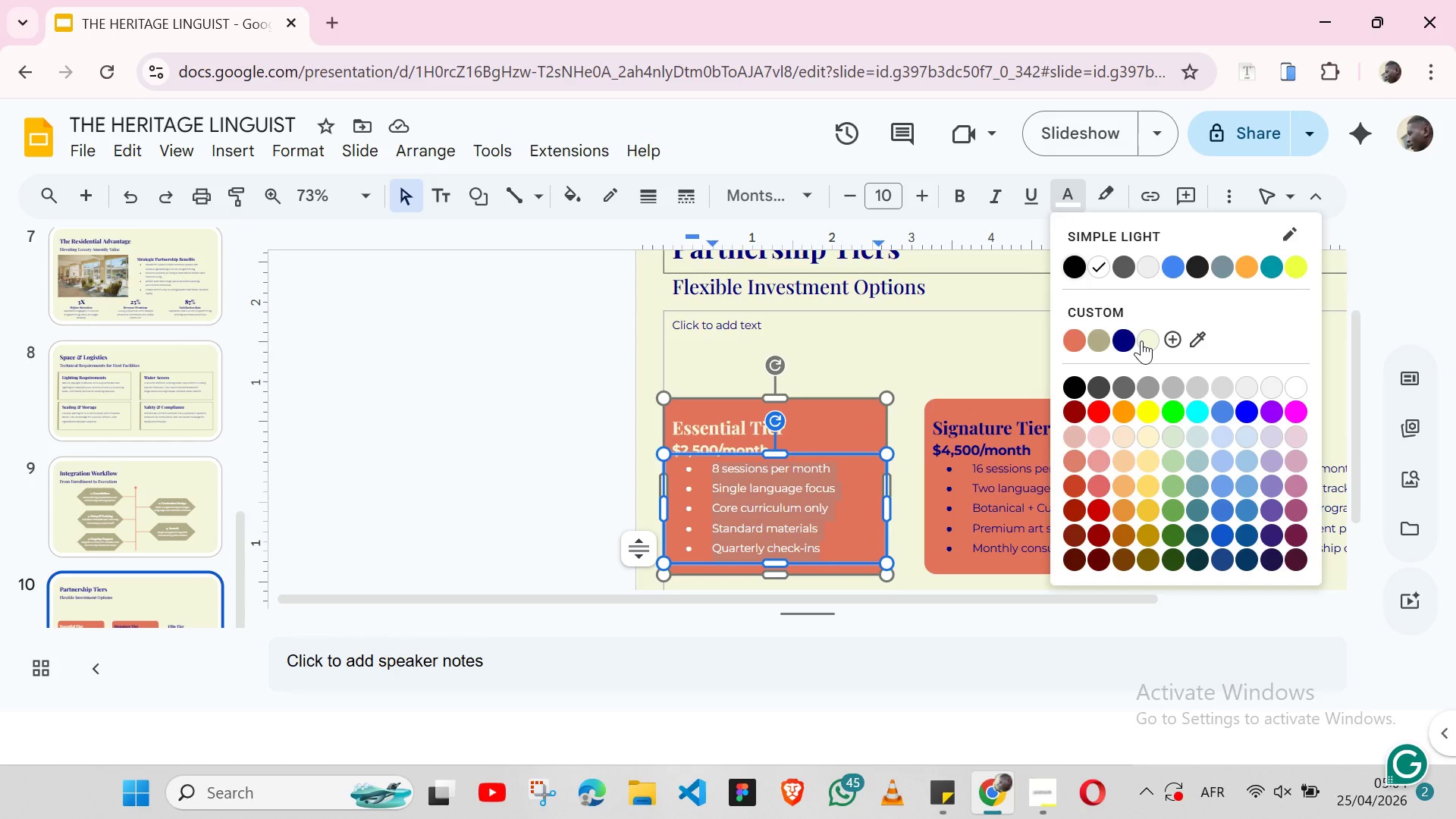 
left_click([1141, 340])
 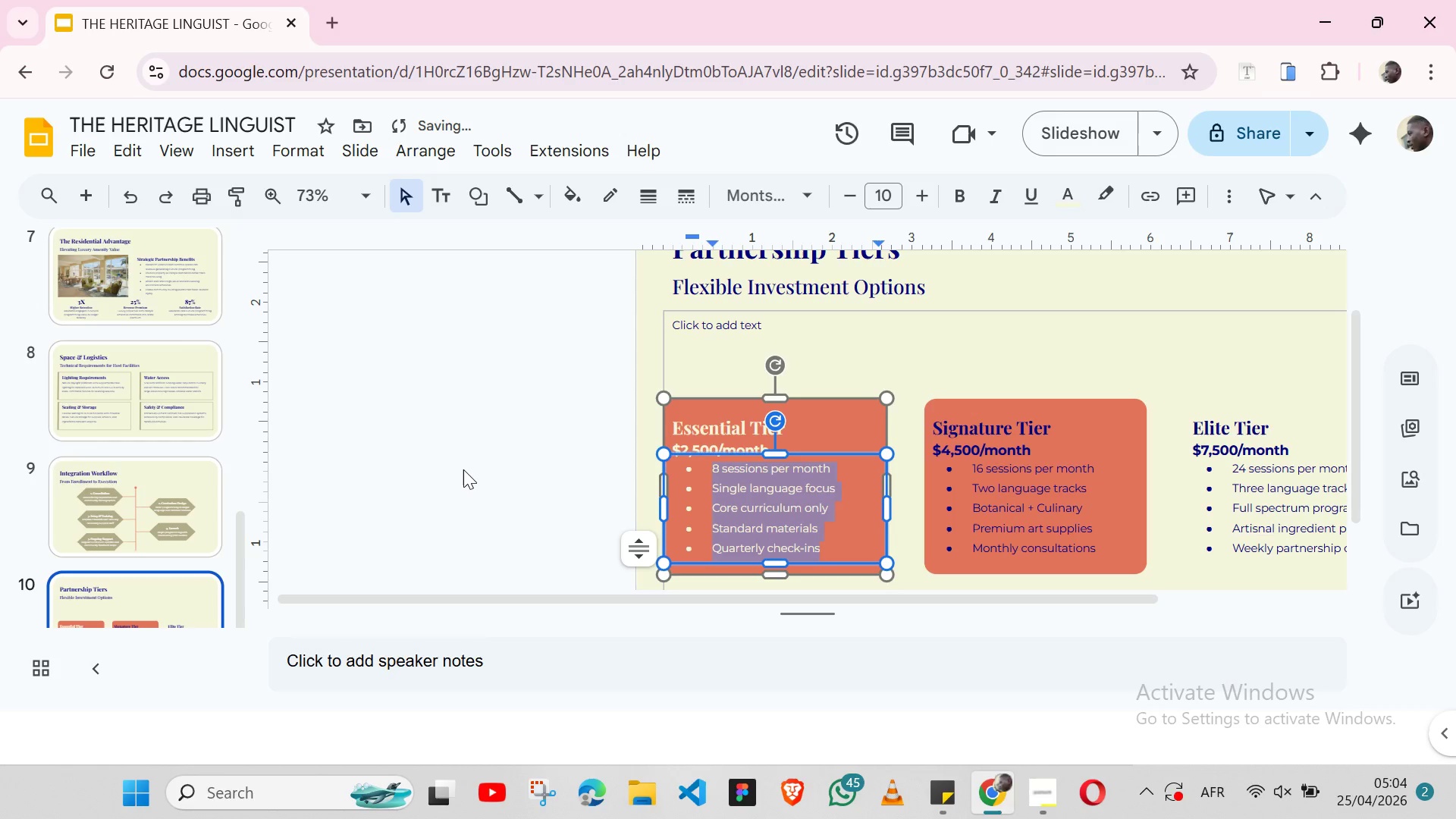 
left_click([463, 469])
 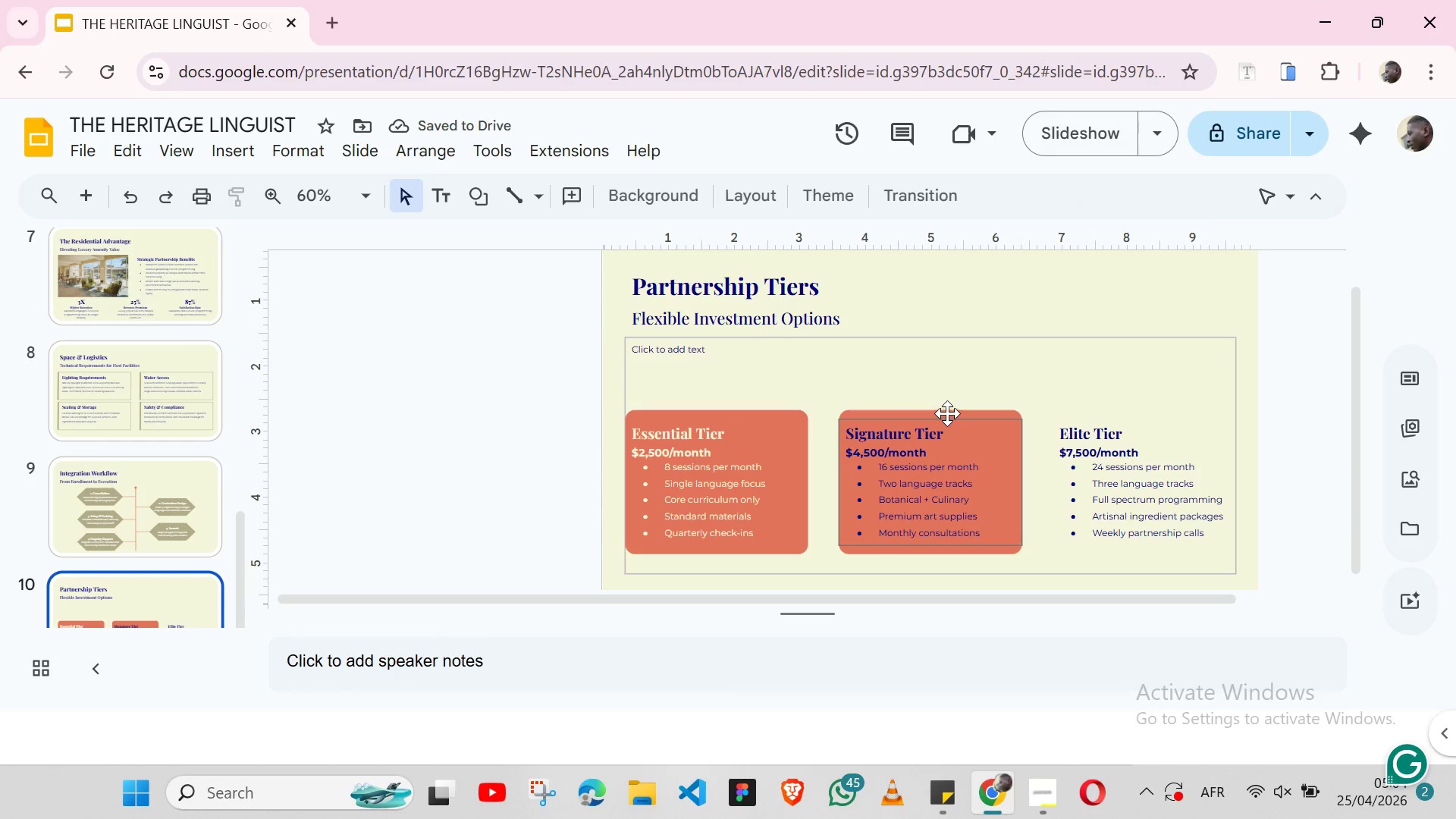 
left_click([947, 412])
 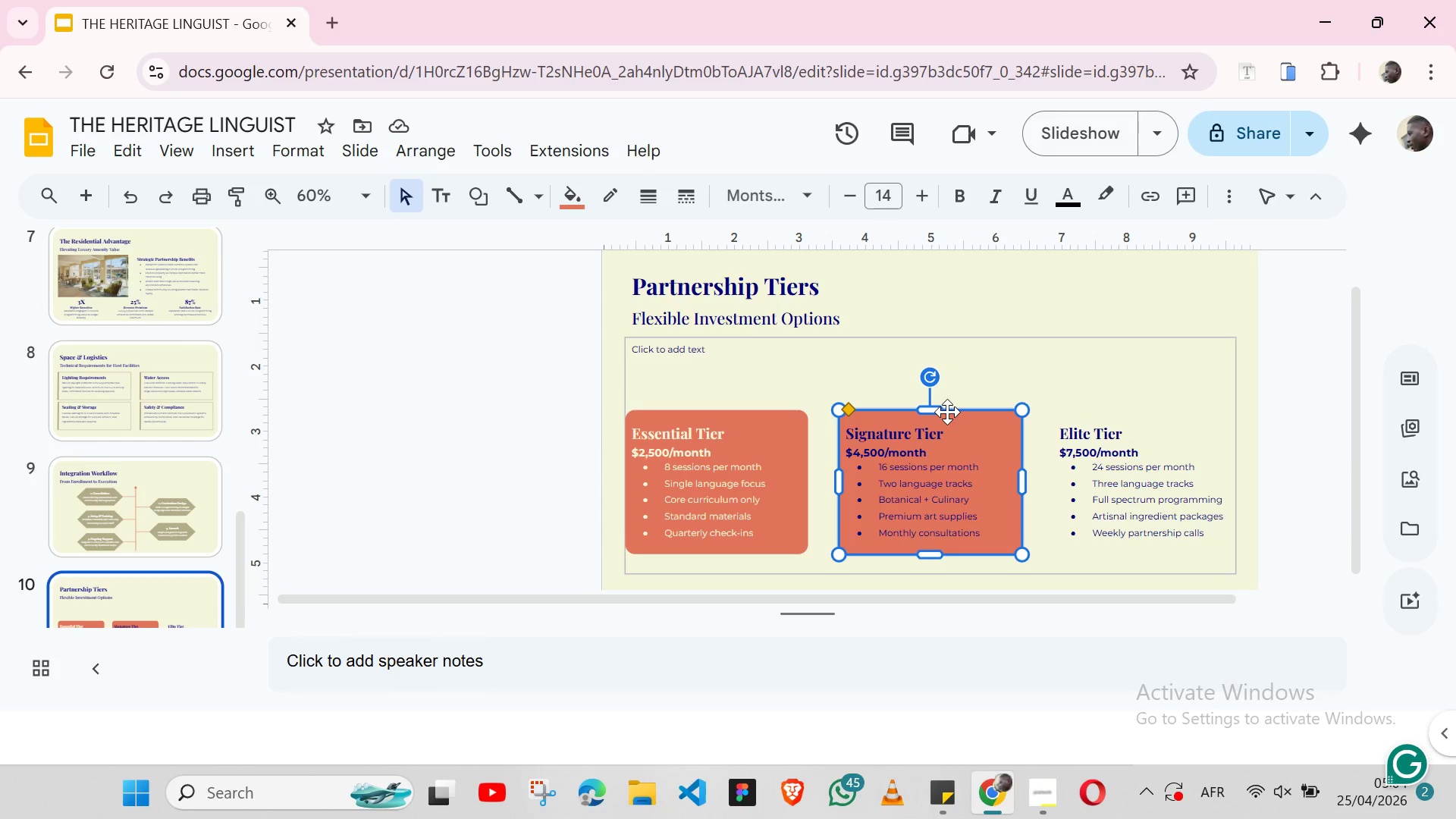 
hold_key(key=ShiftLeft, duration=1.53)
hold_key(key=ShiftLeft, duration=0.38)
left_click([925, 441])
 